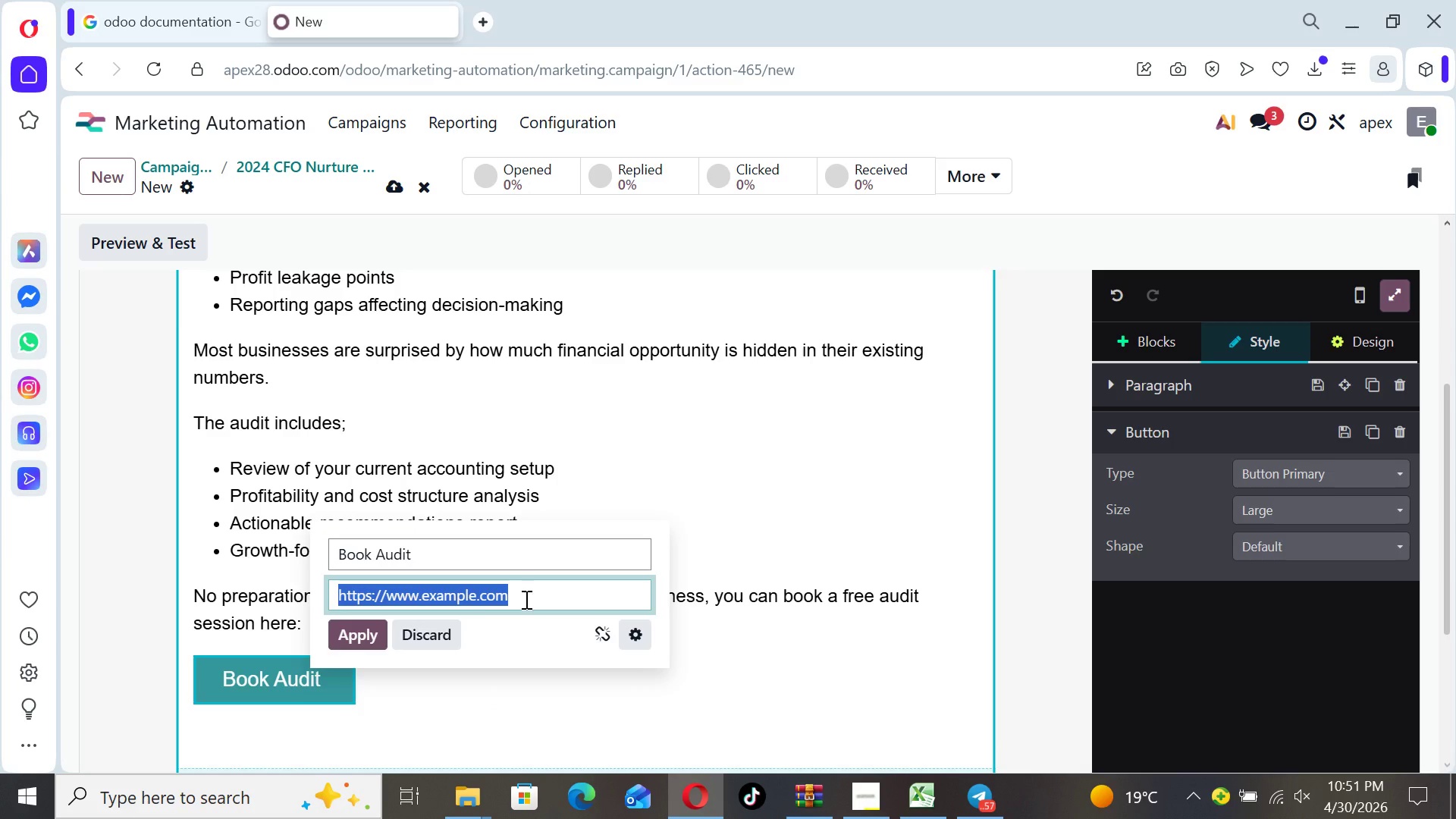 
left_click([525, 599])
 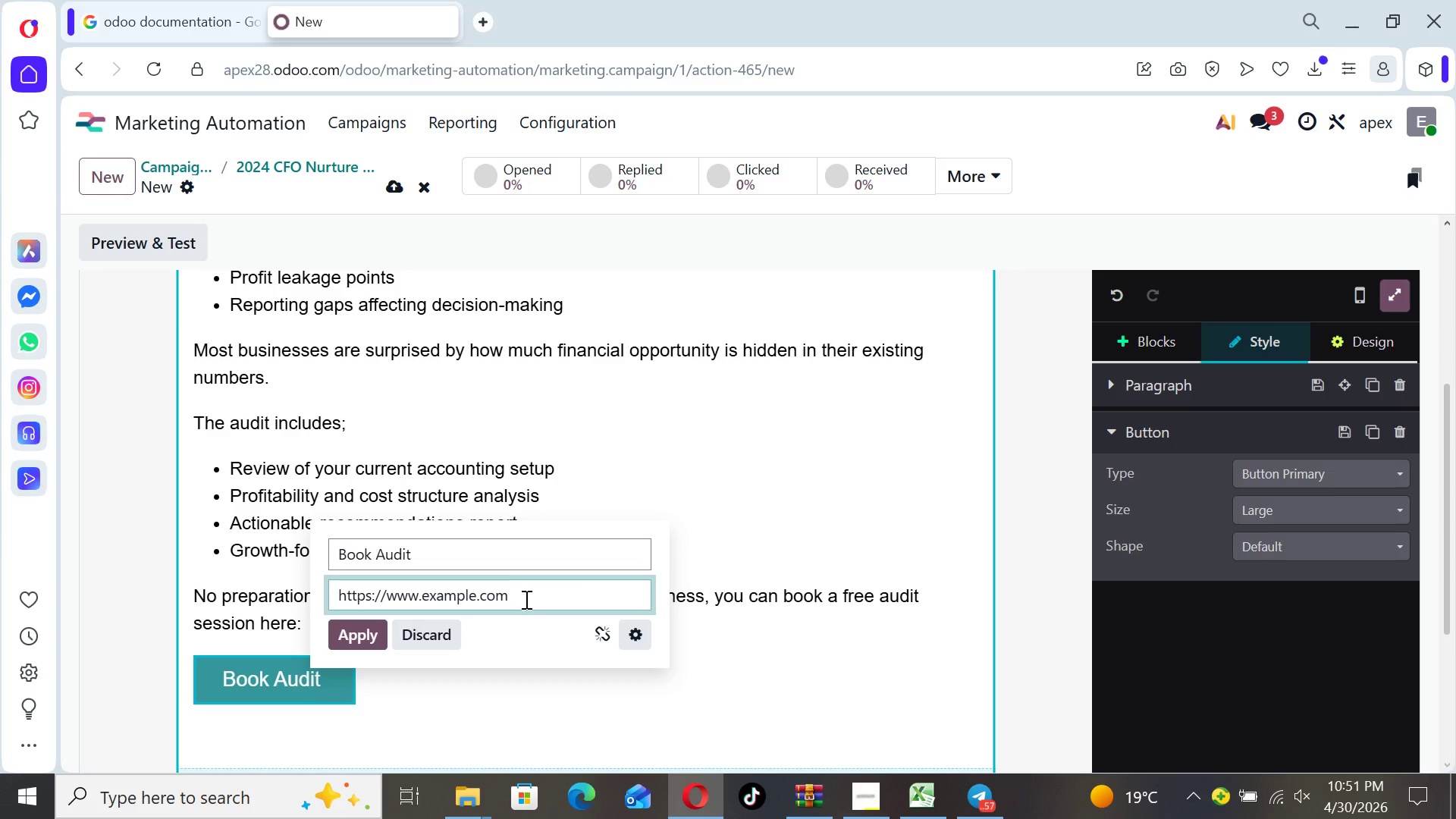 
key(Backspace)
 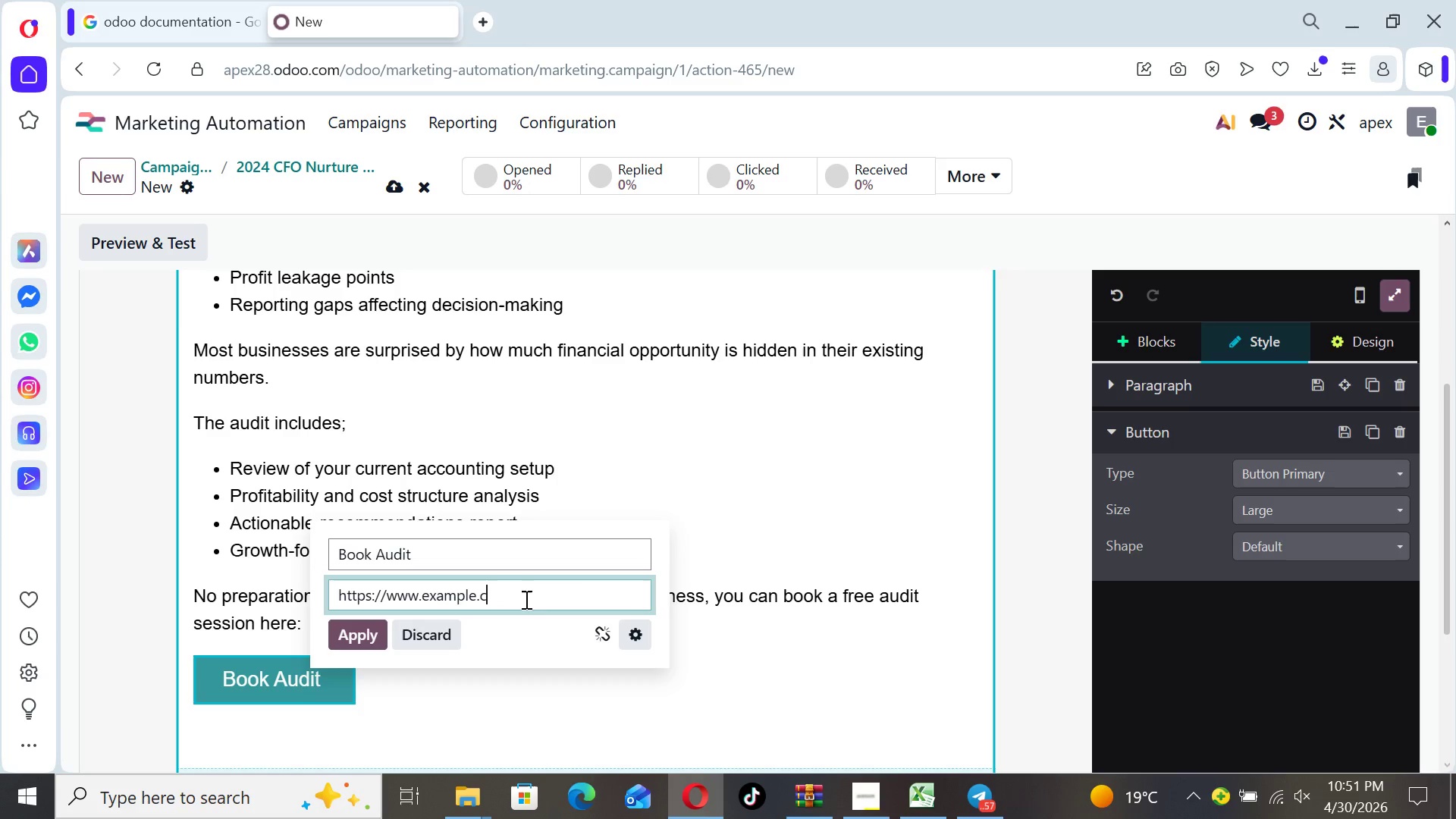 
key(Backspace)
 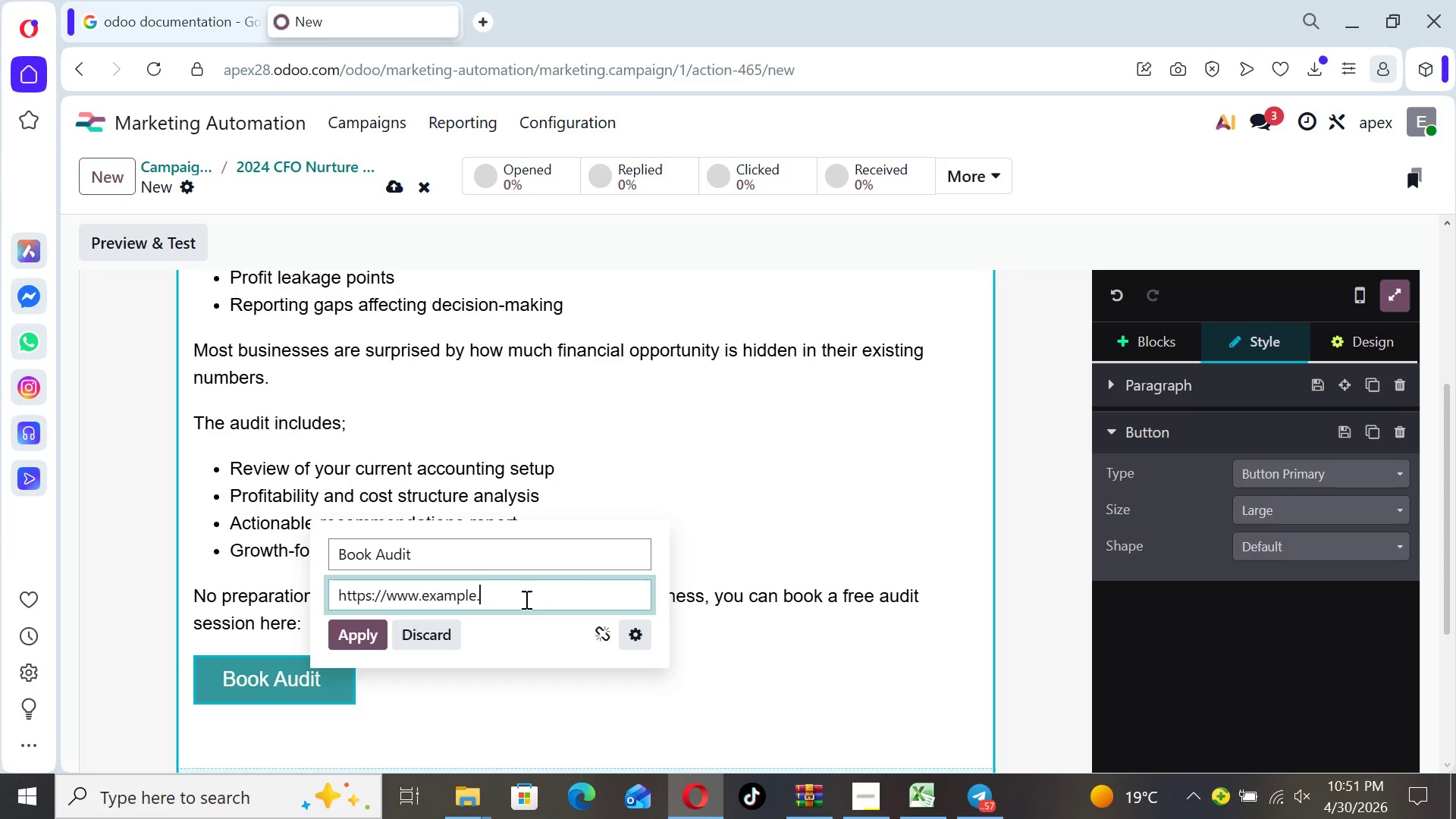 
key(Backspace)
 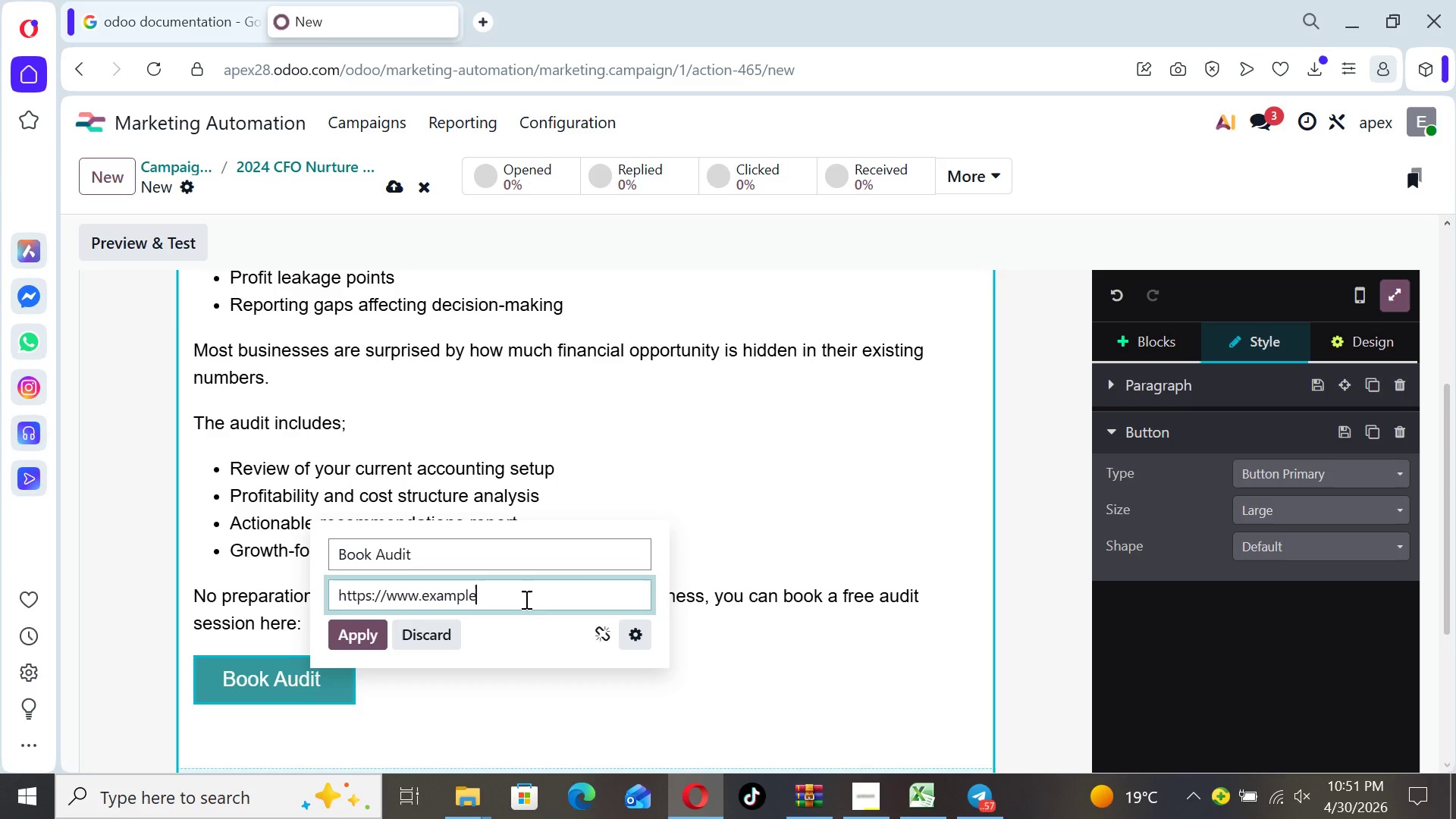 
key(Backspace)
 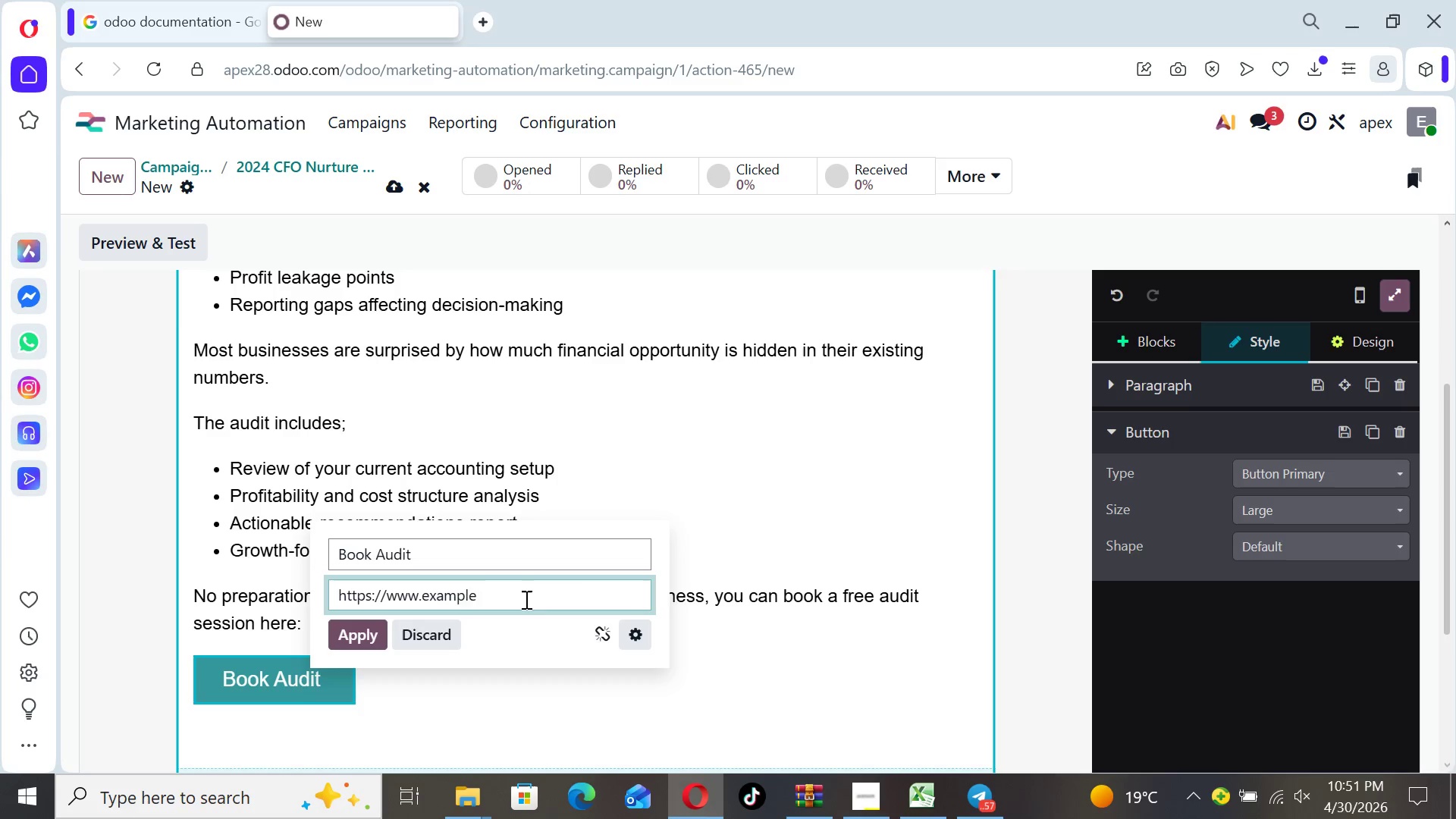 
key(Backspace)
 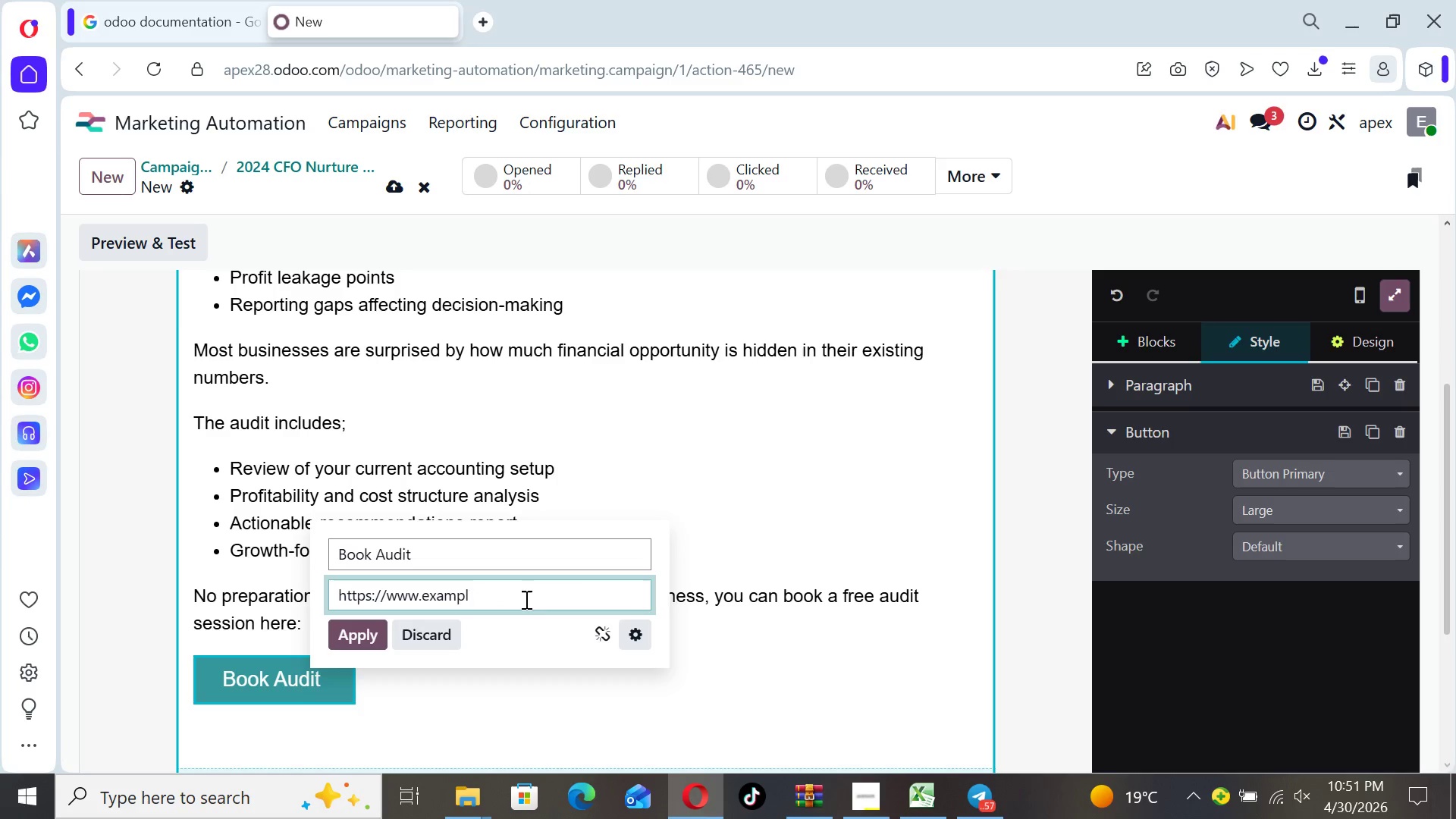 
key(Backspace)
 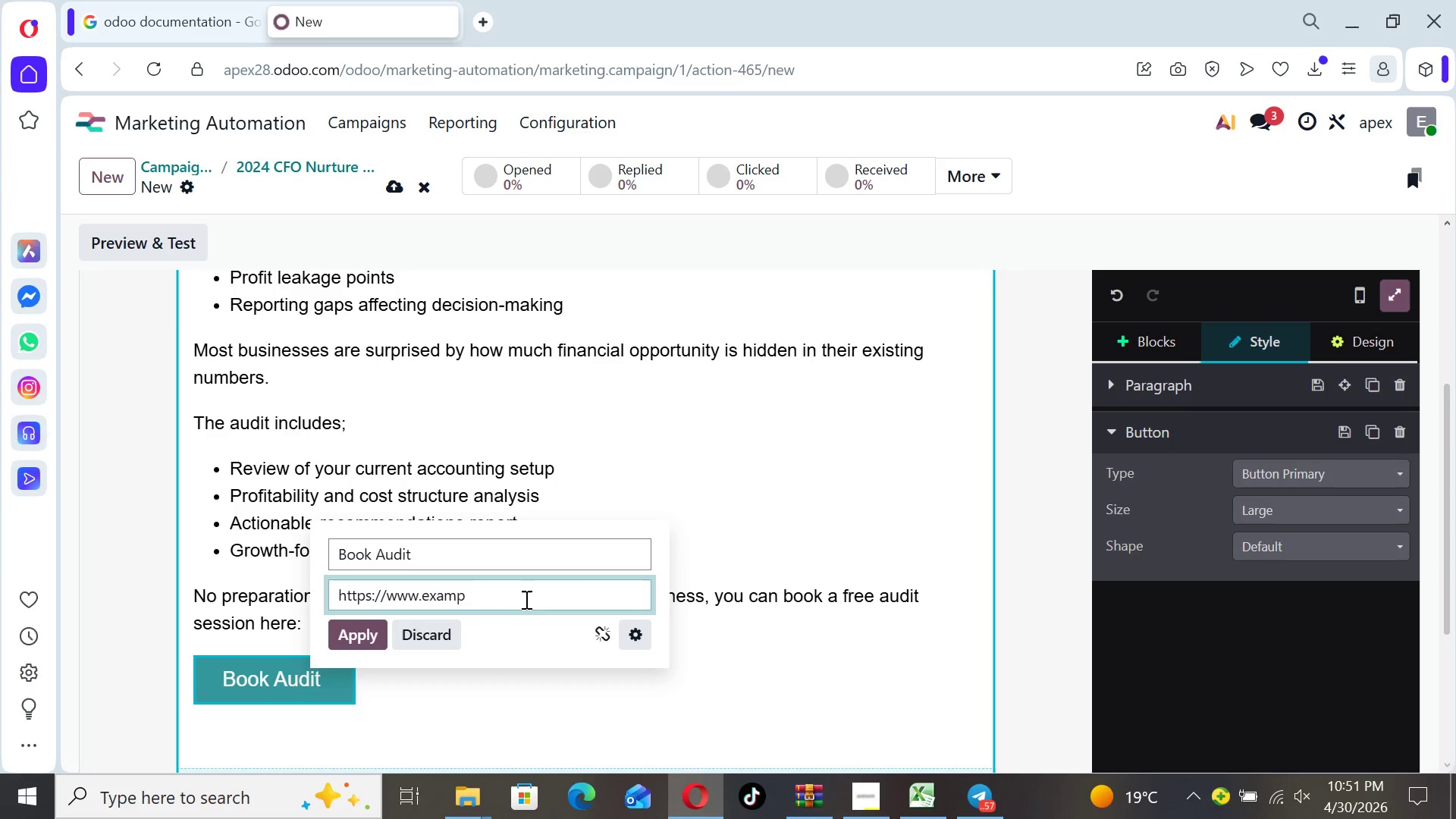 
key(Backspace)
 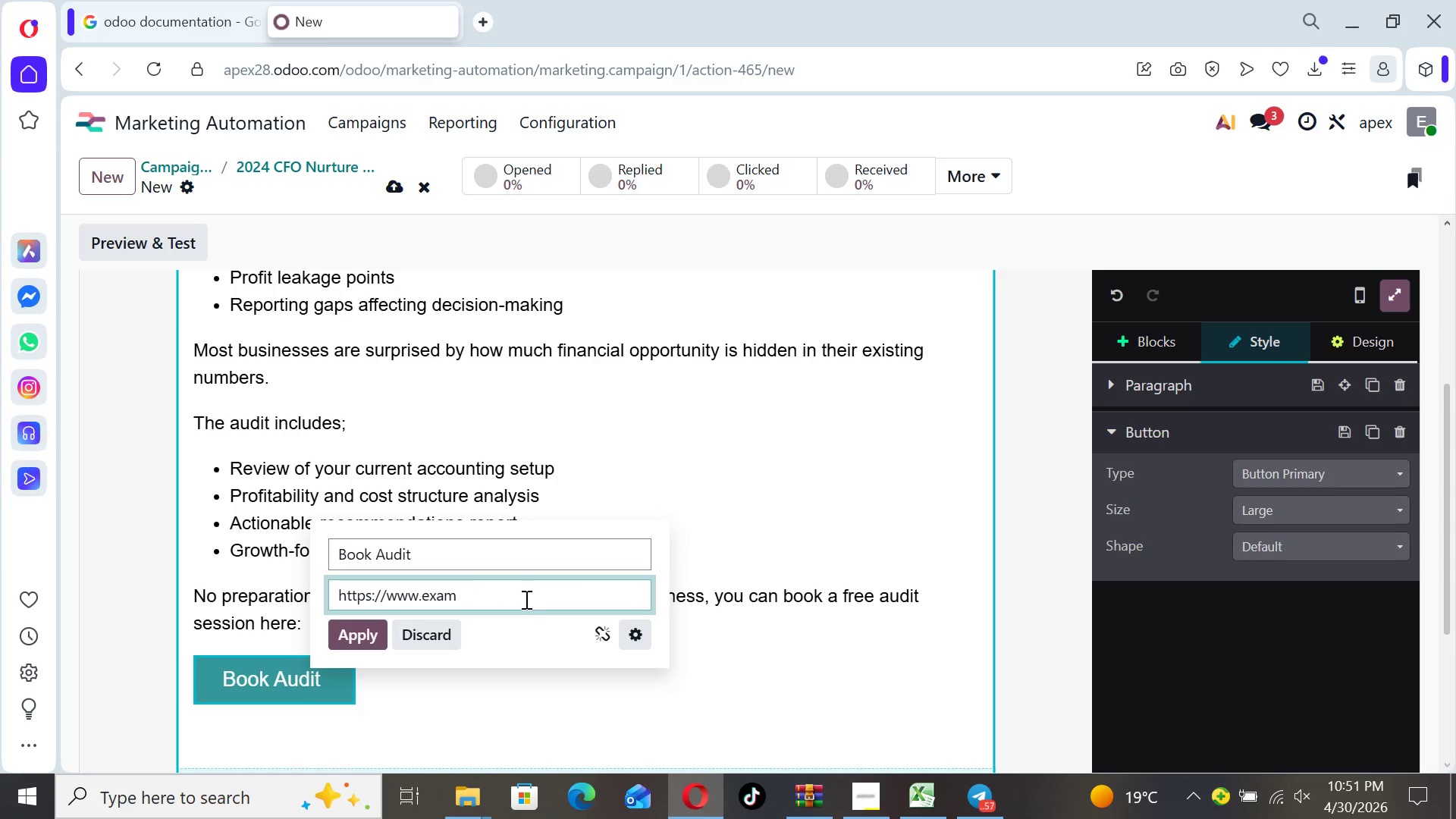 
key(Backspace)
 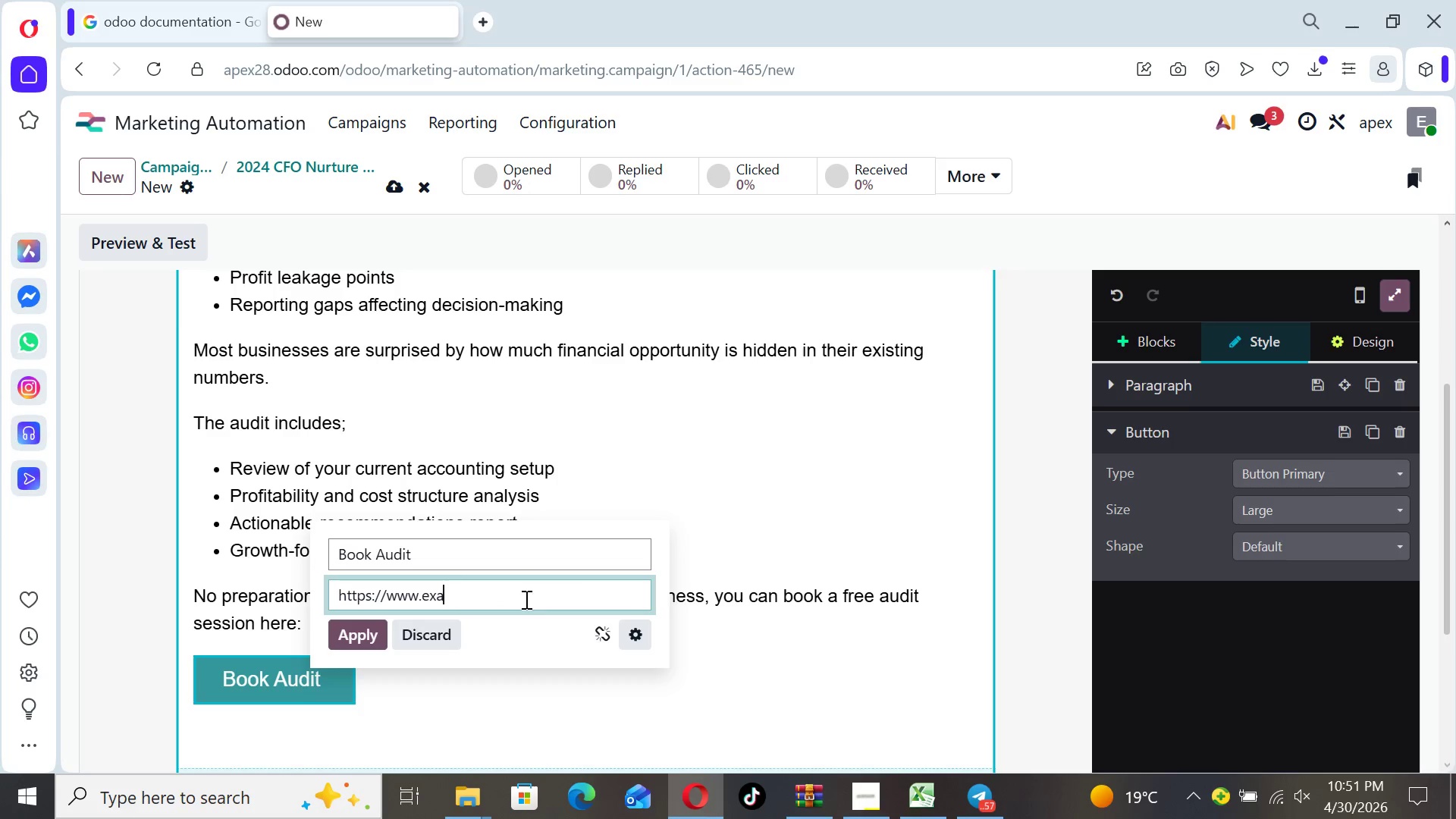 
key(Backspace)
 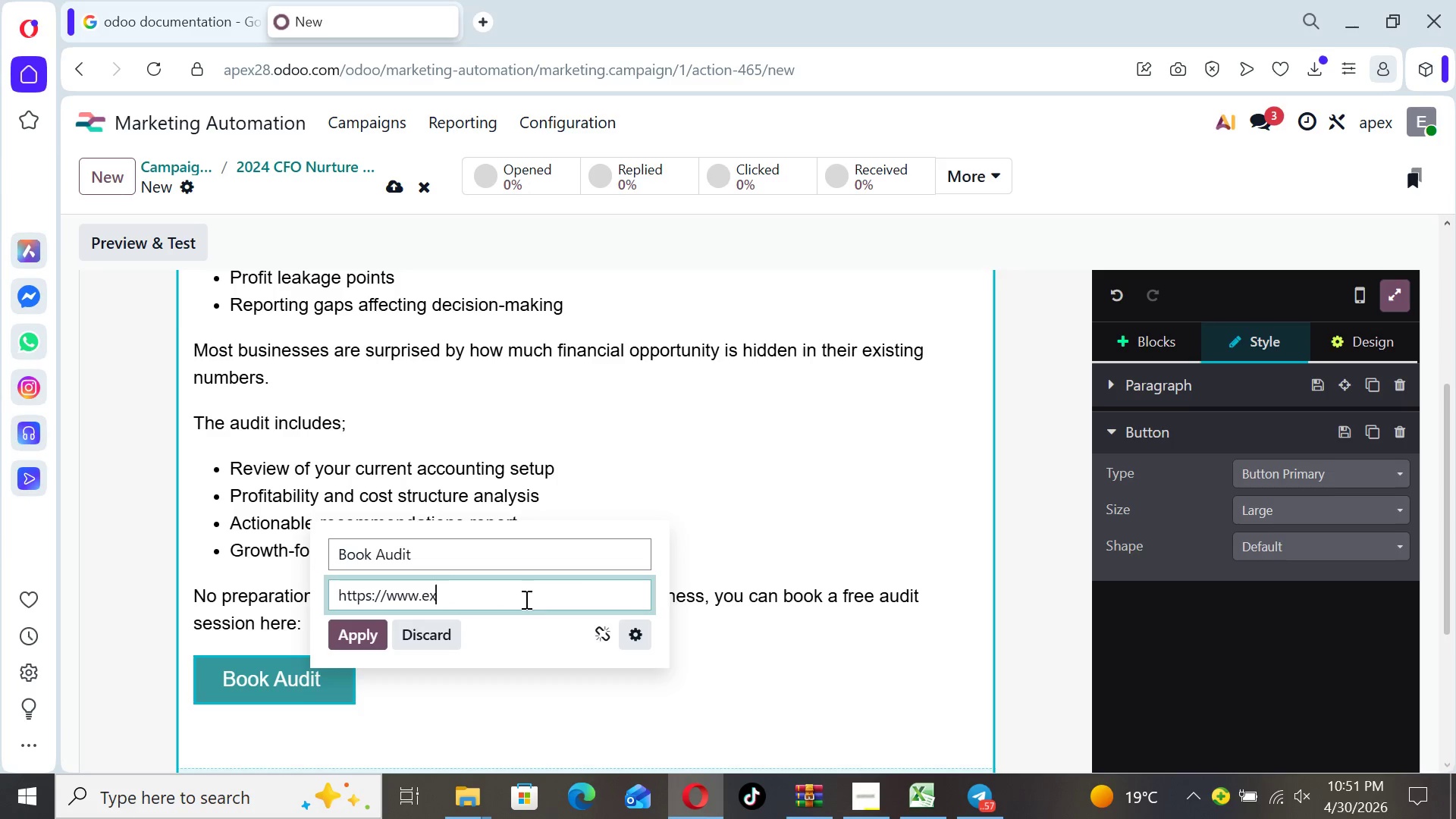 
key(Backspace)
 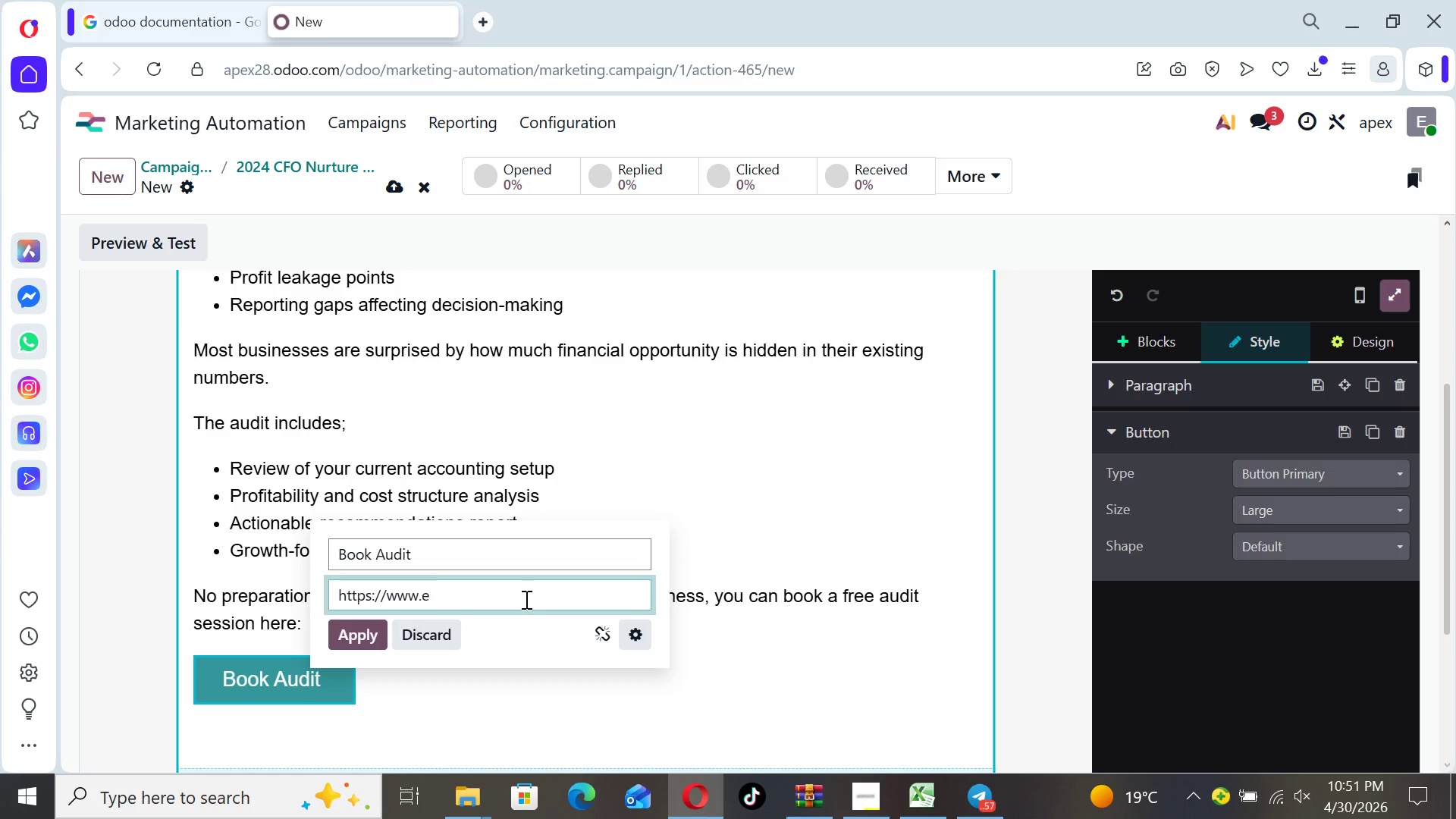 
key(Backspace)
 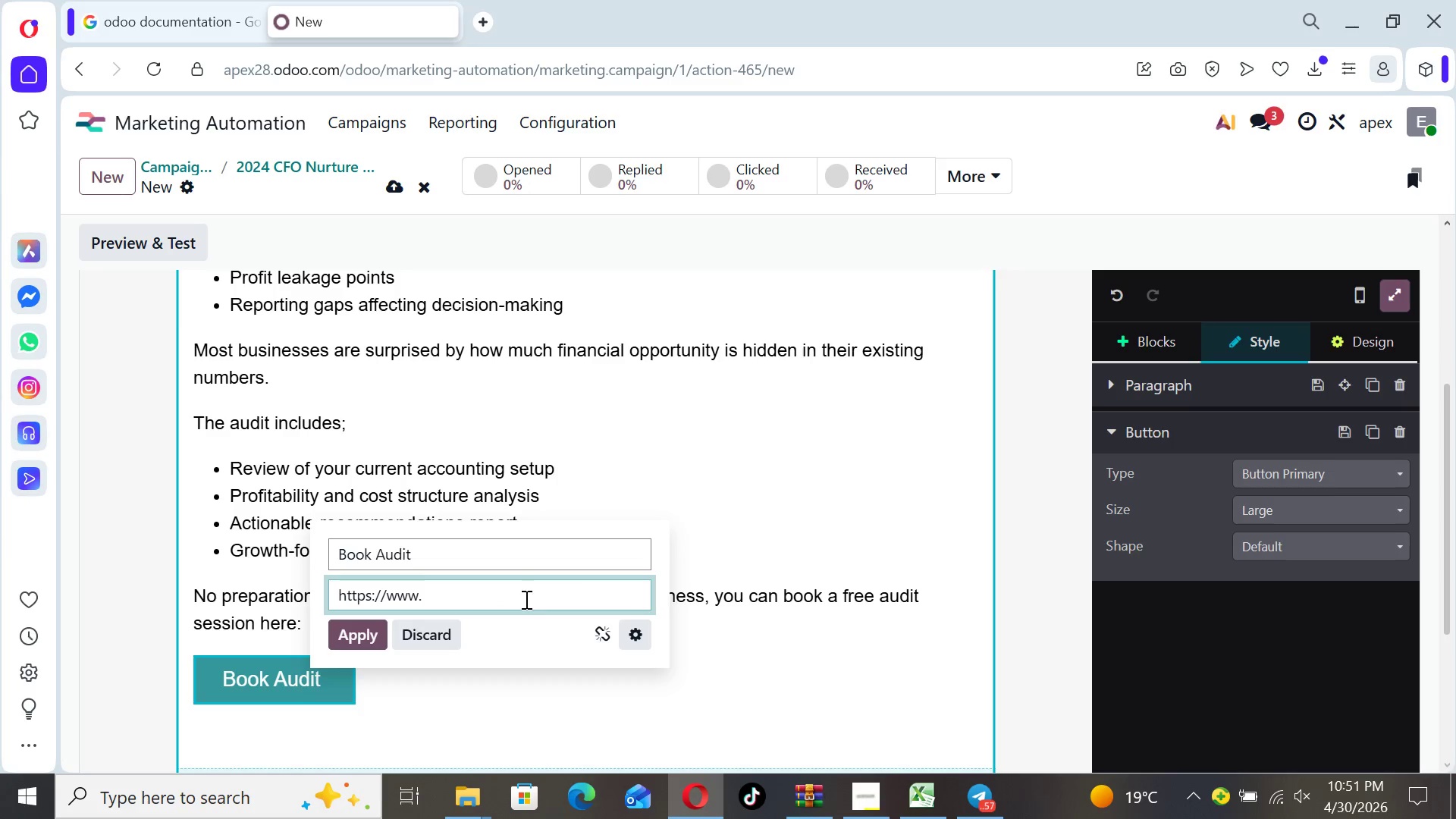 
key(Backspace)
 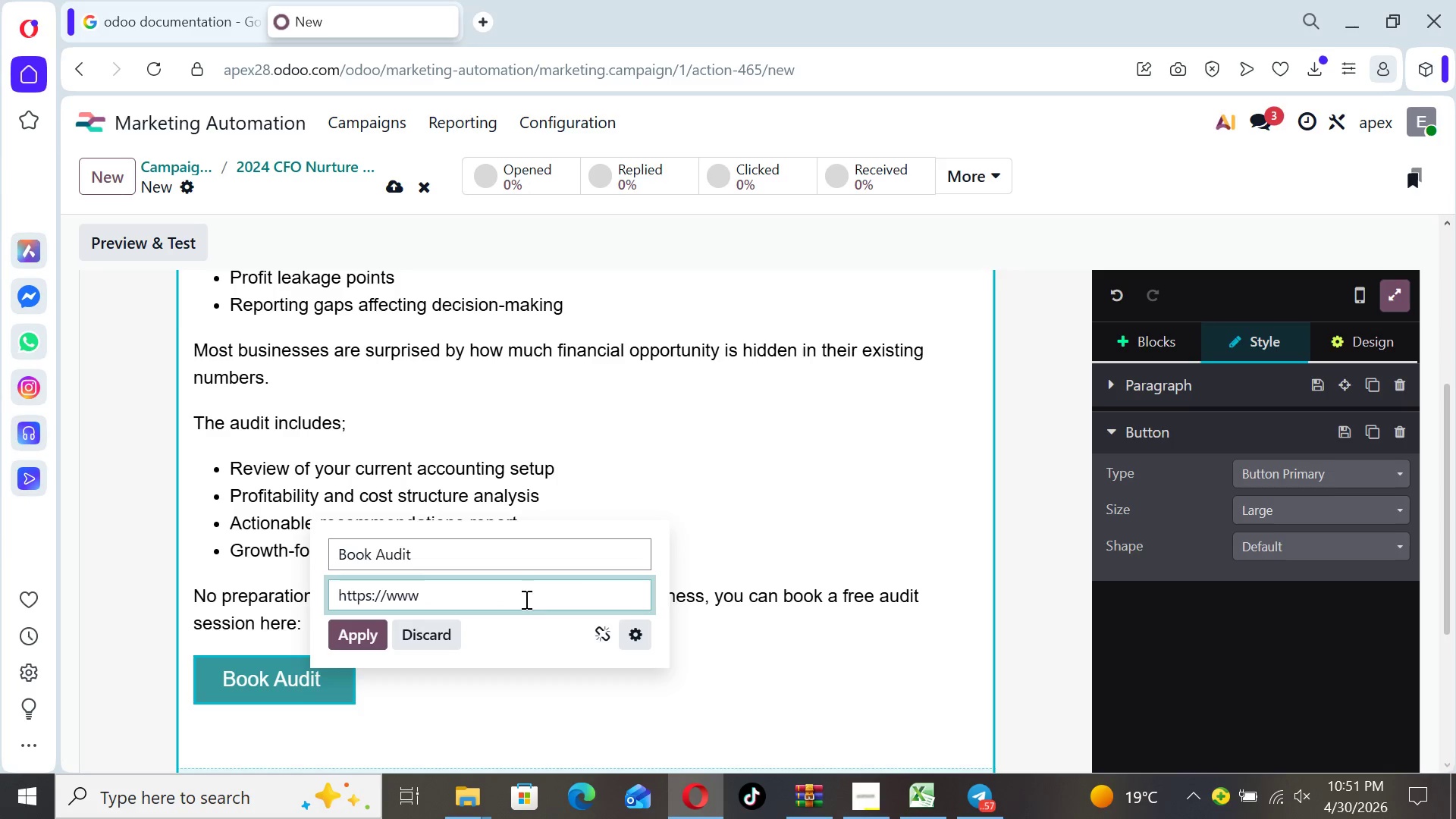 
key(Backspace)
 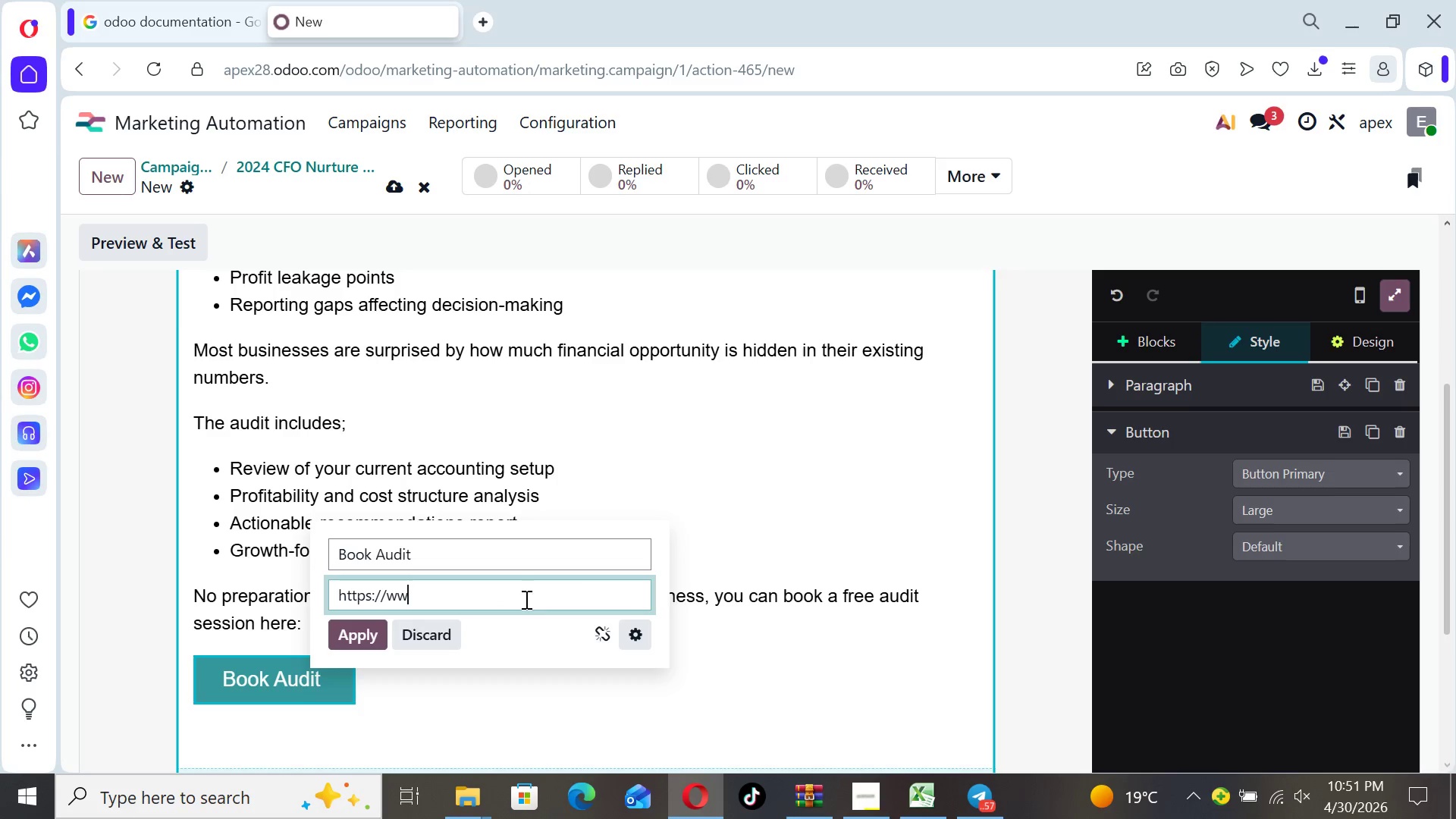 
key(Backspace)
 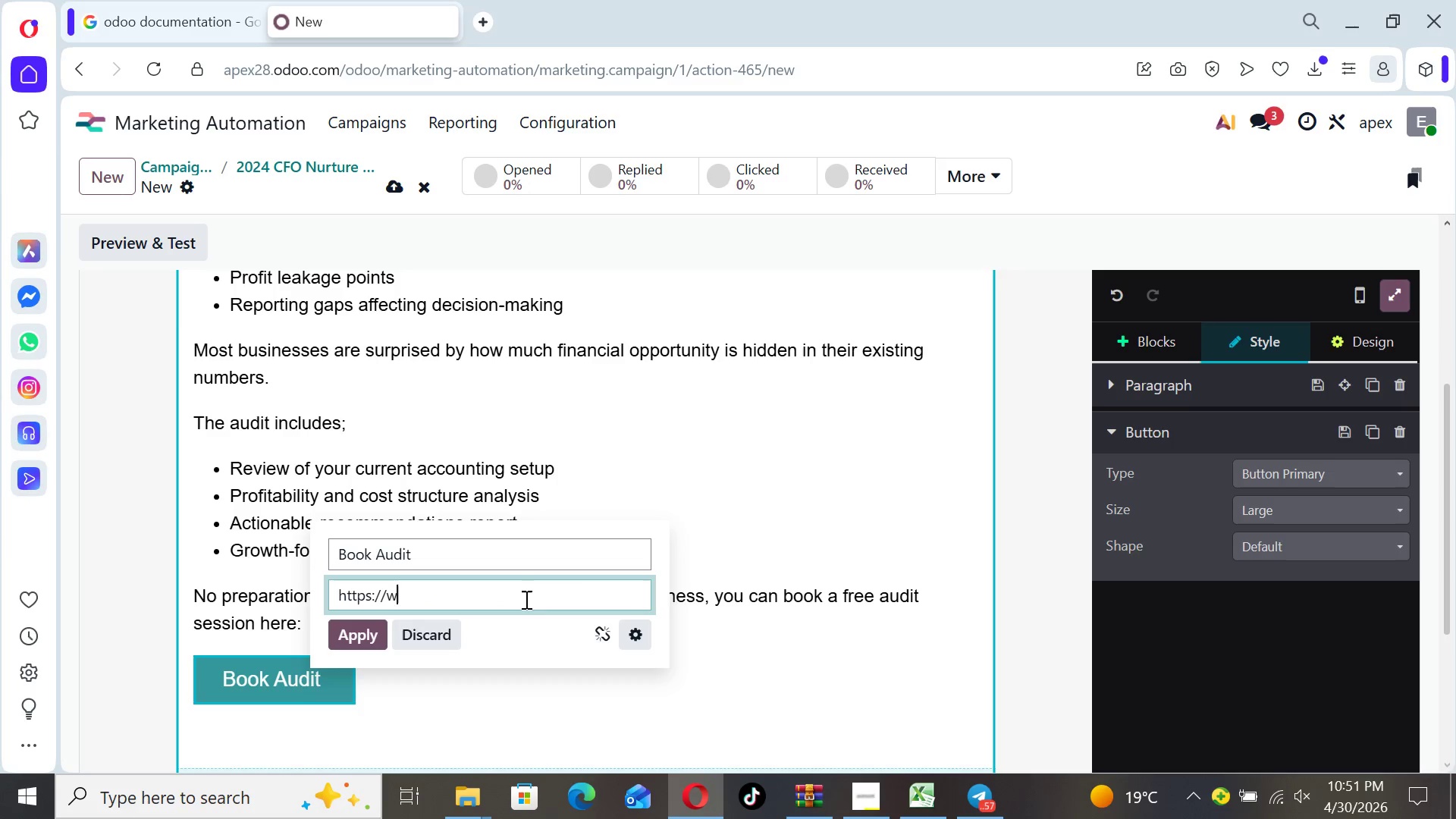 
key(Backspace)
 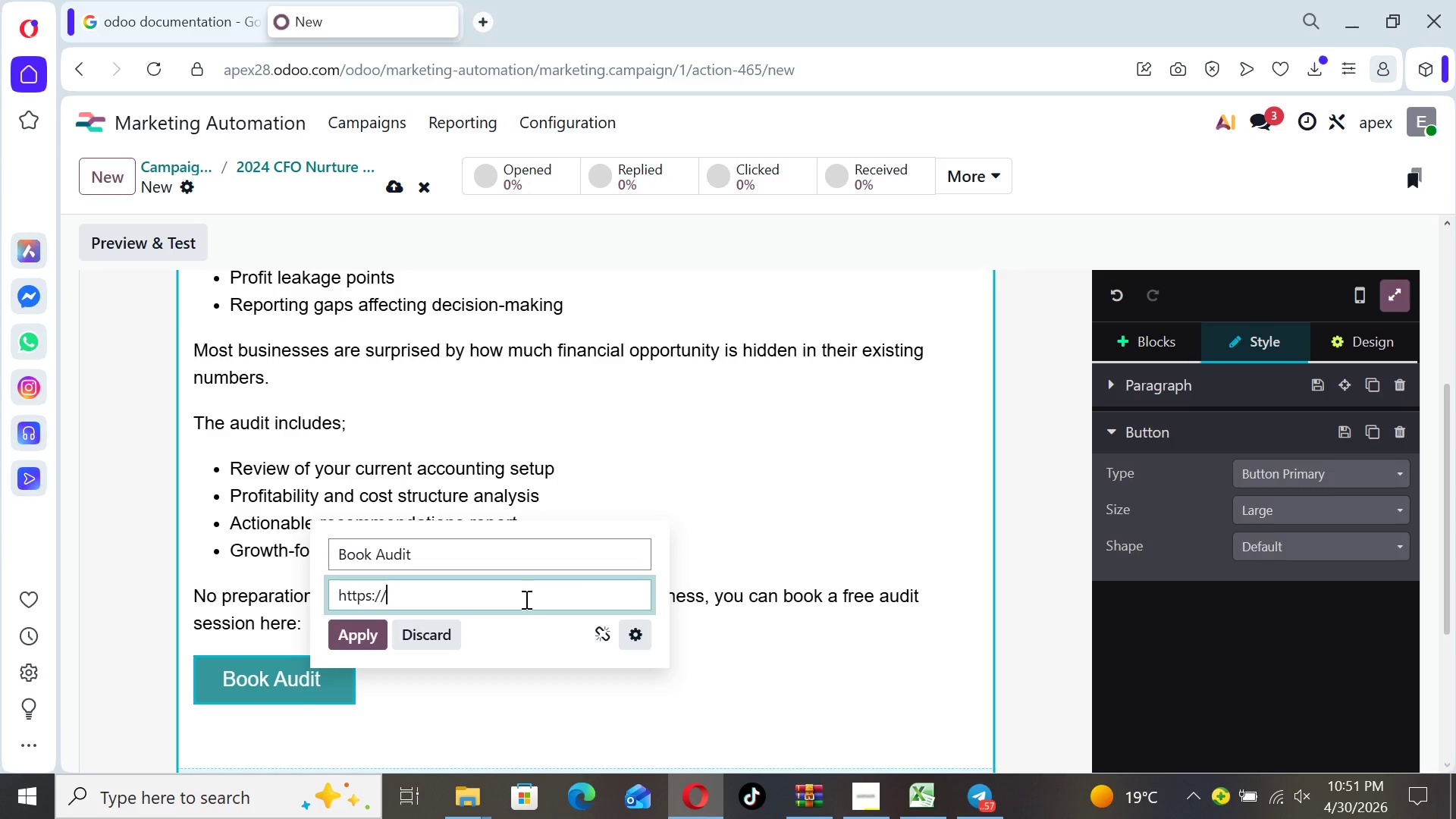 
wait(18.76)
 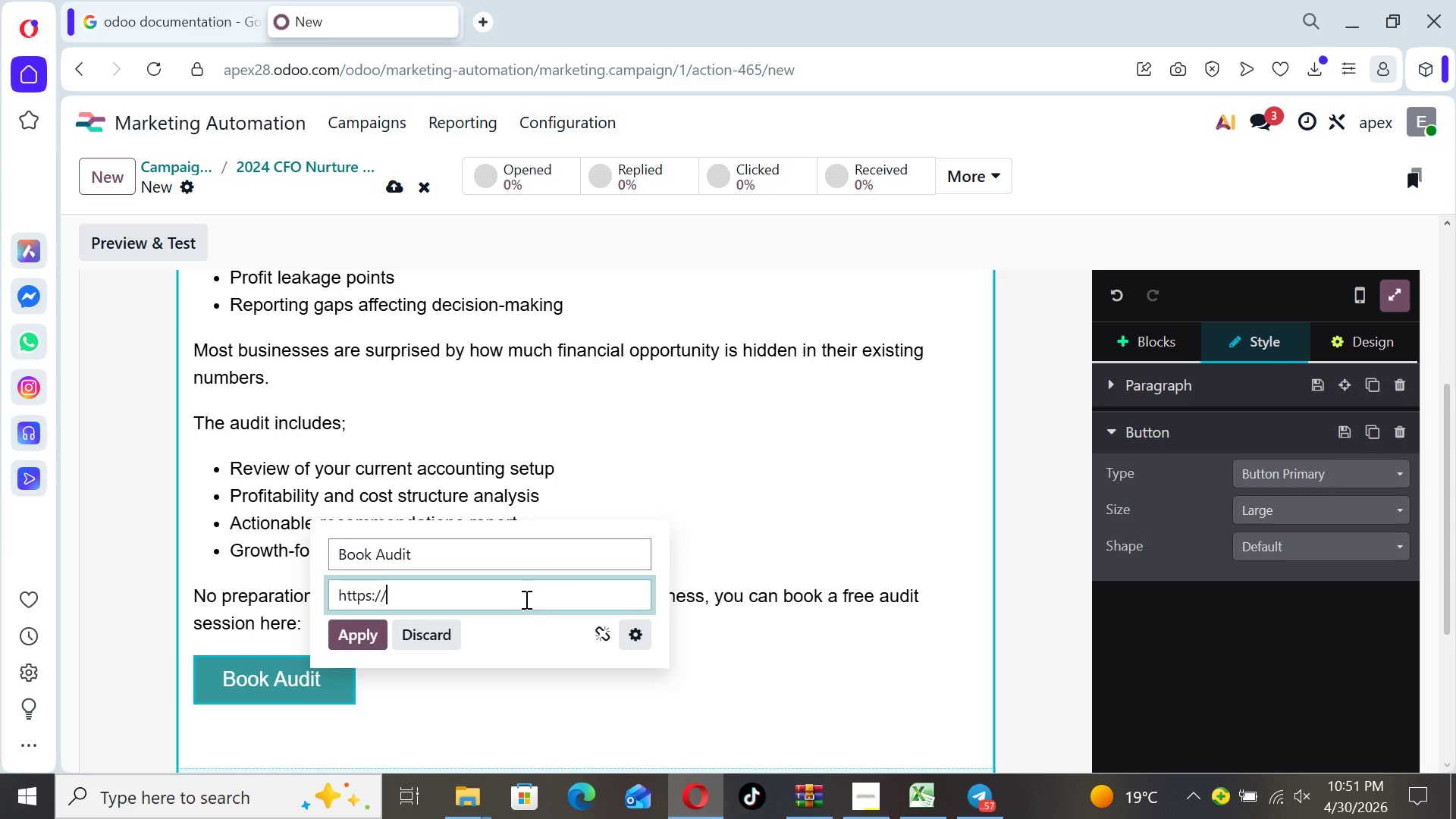 
type(apex)
 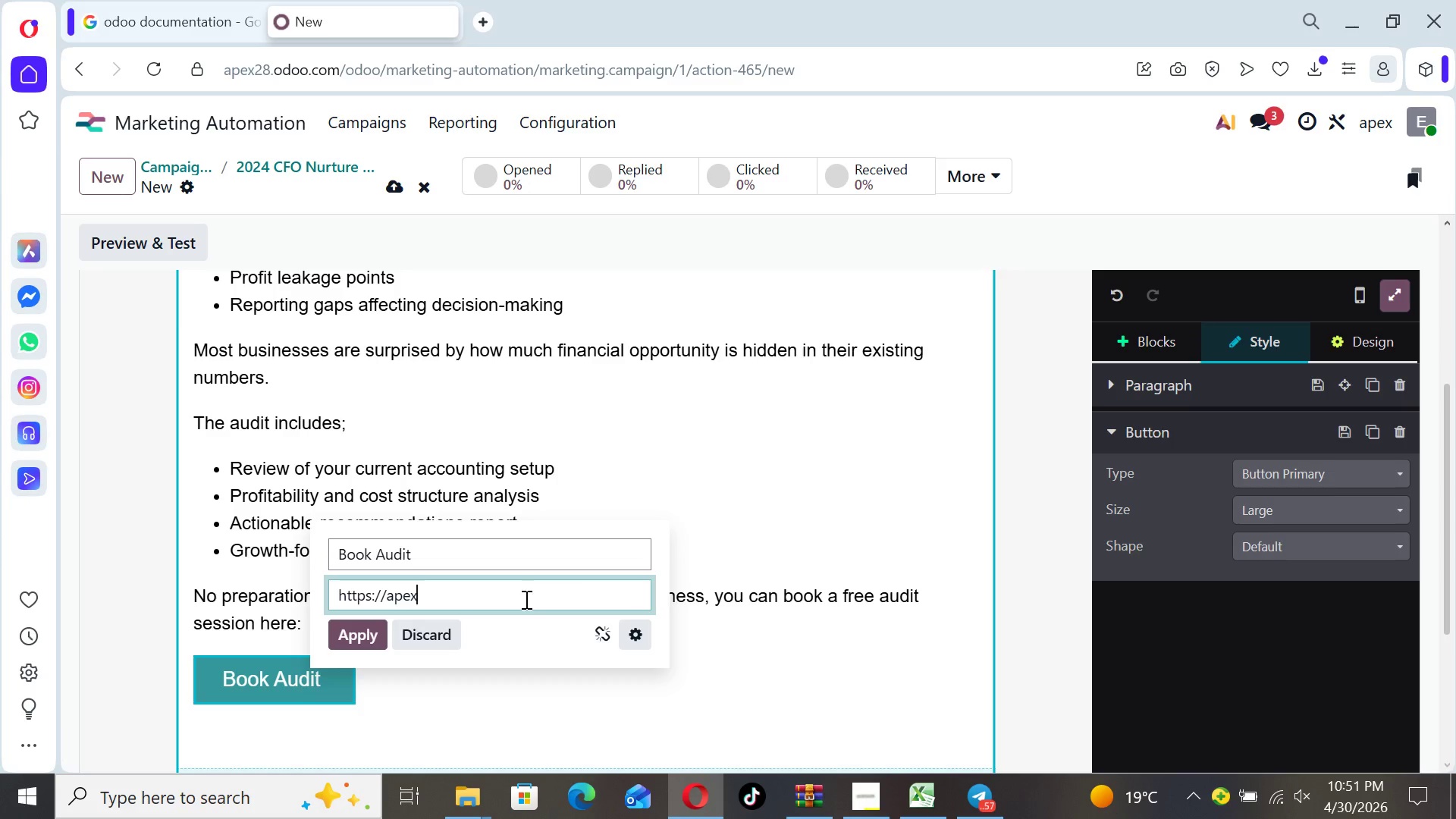 
type(28)
 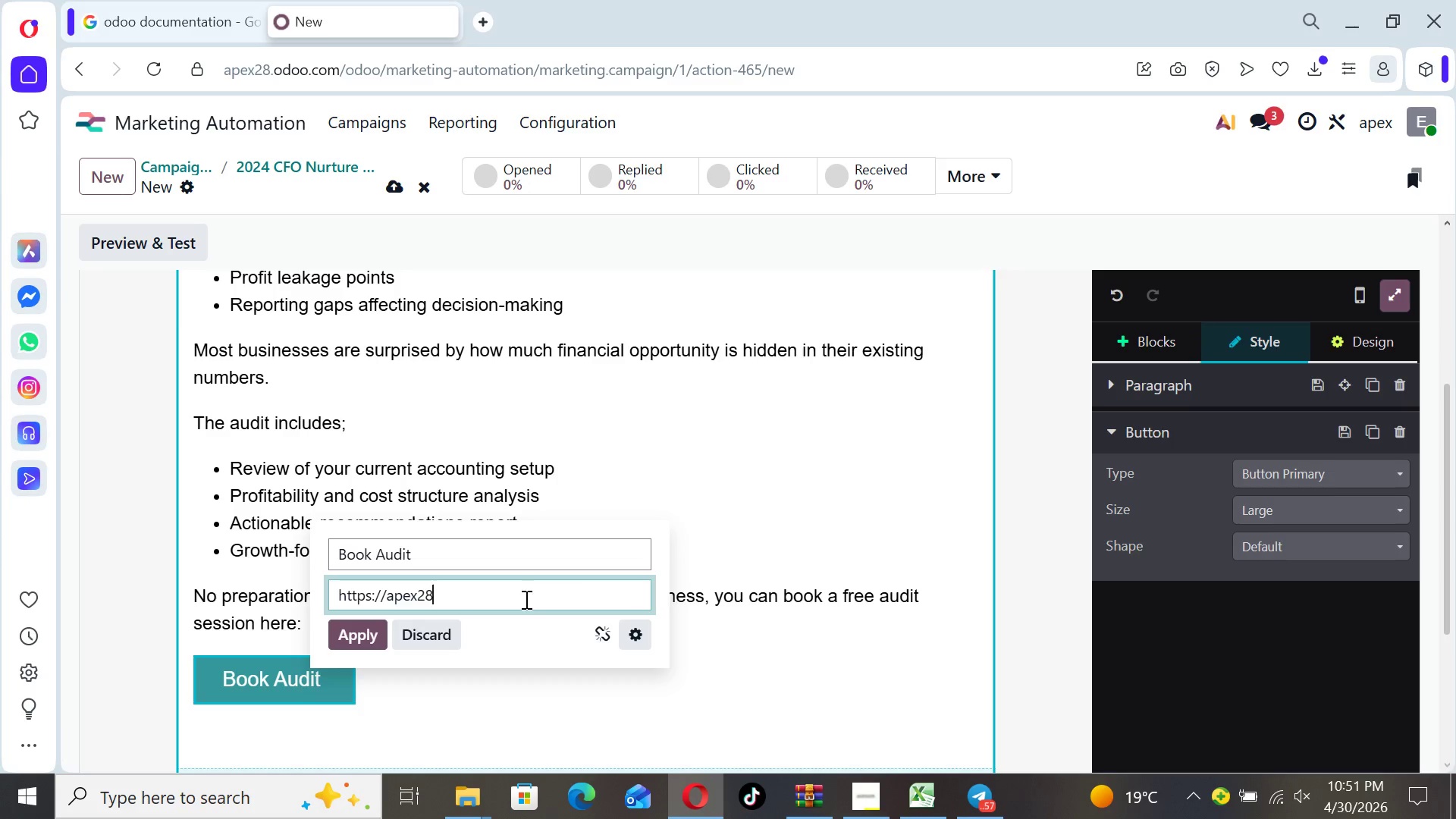 
type(.odoo.com/appointment)
 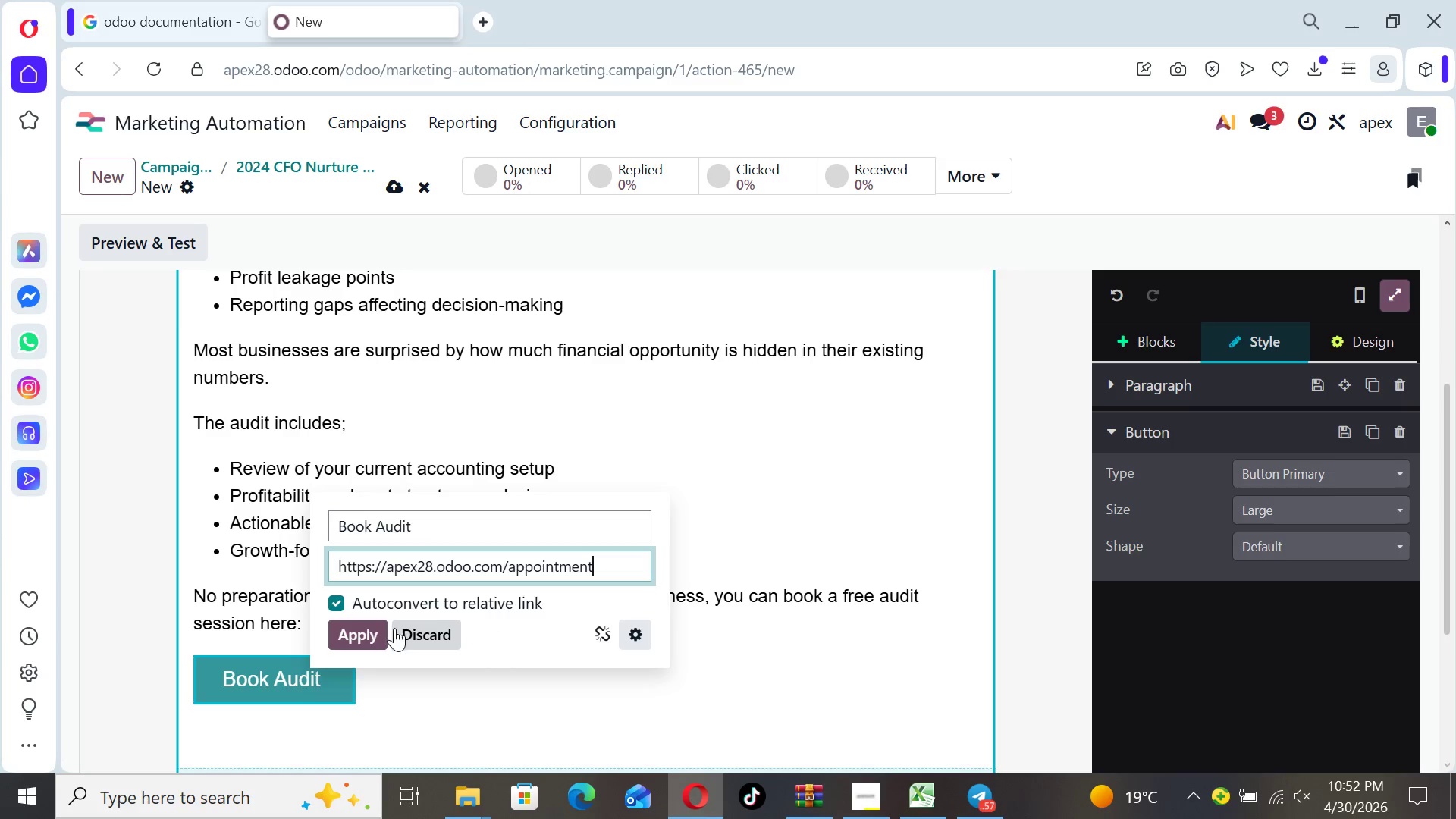 
left_click([365, 634])
 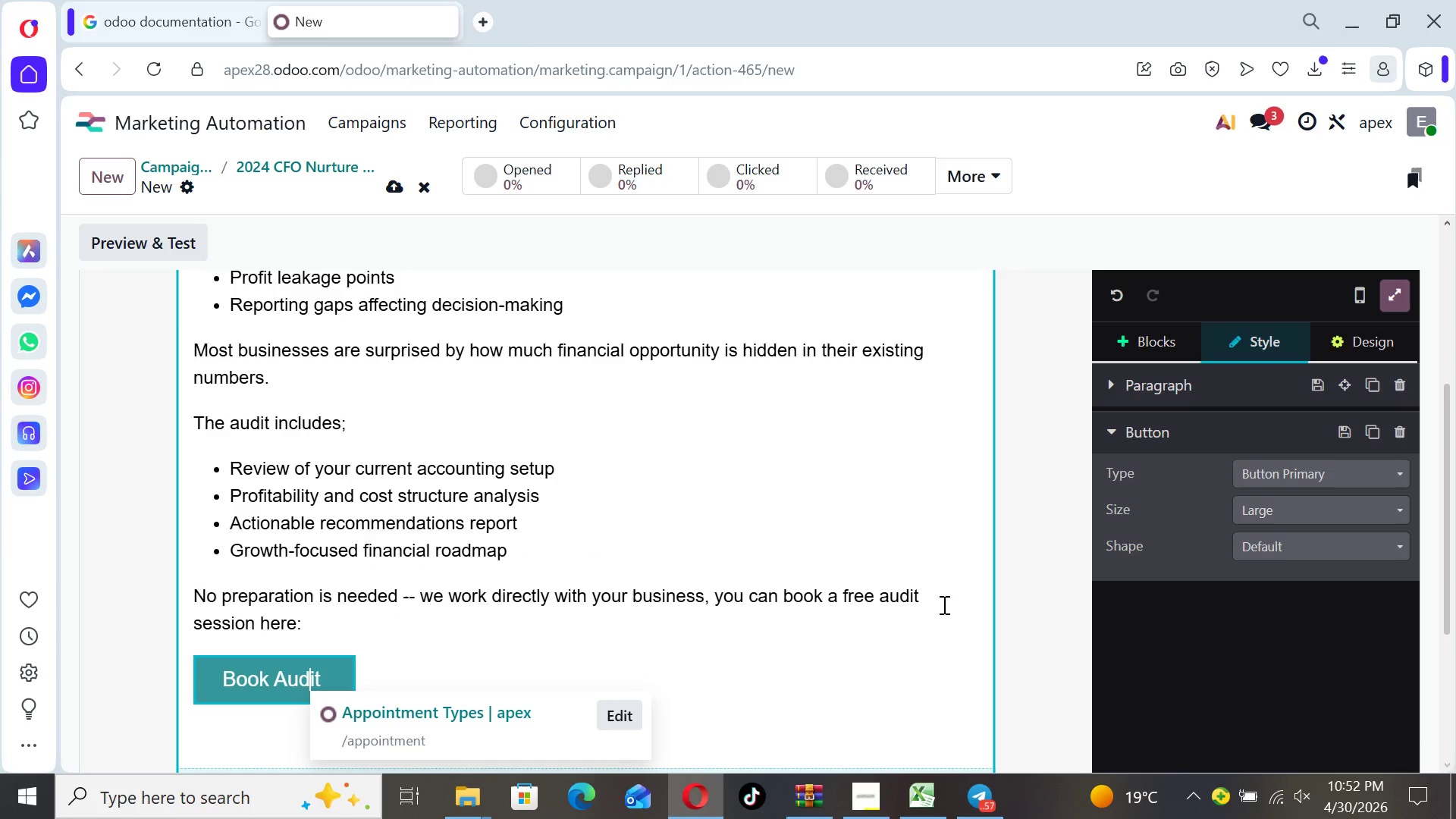 
wait(5.05)
 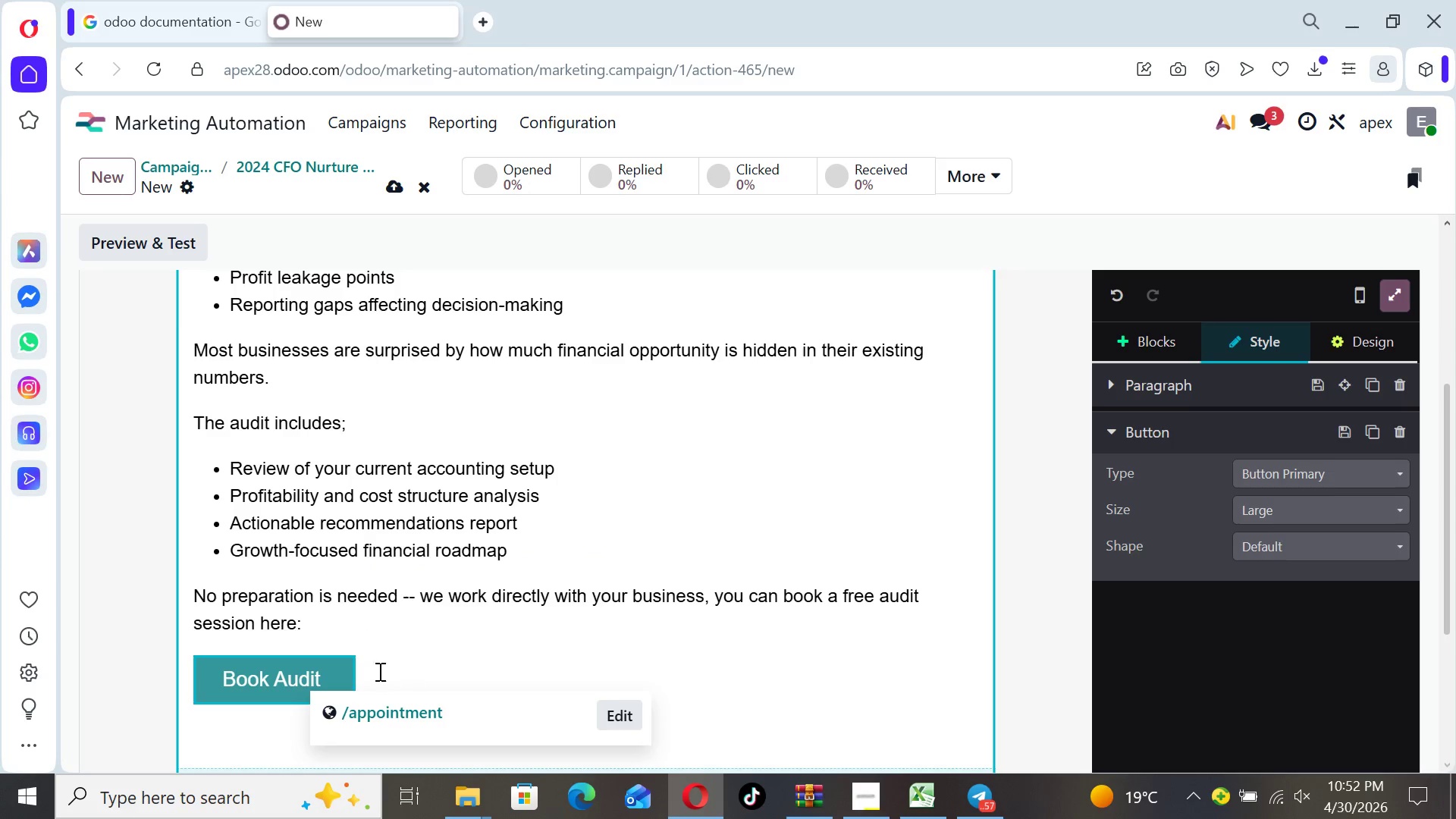 
left_click([1364, 335])
 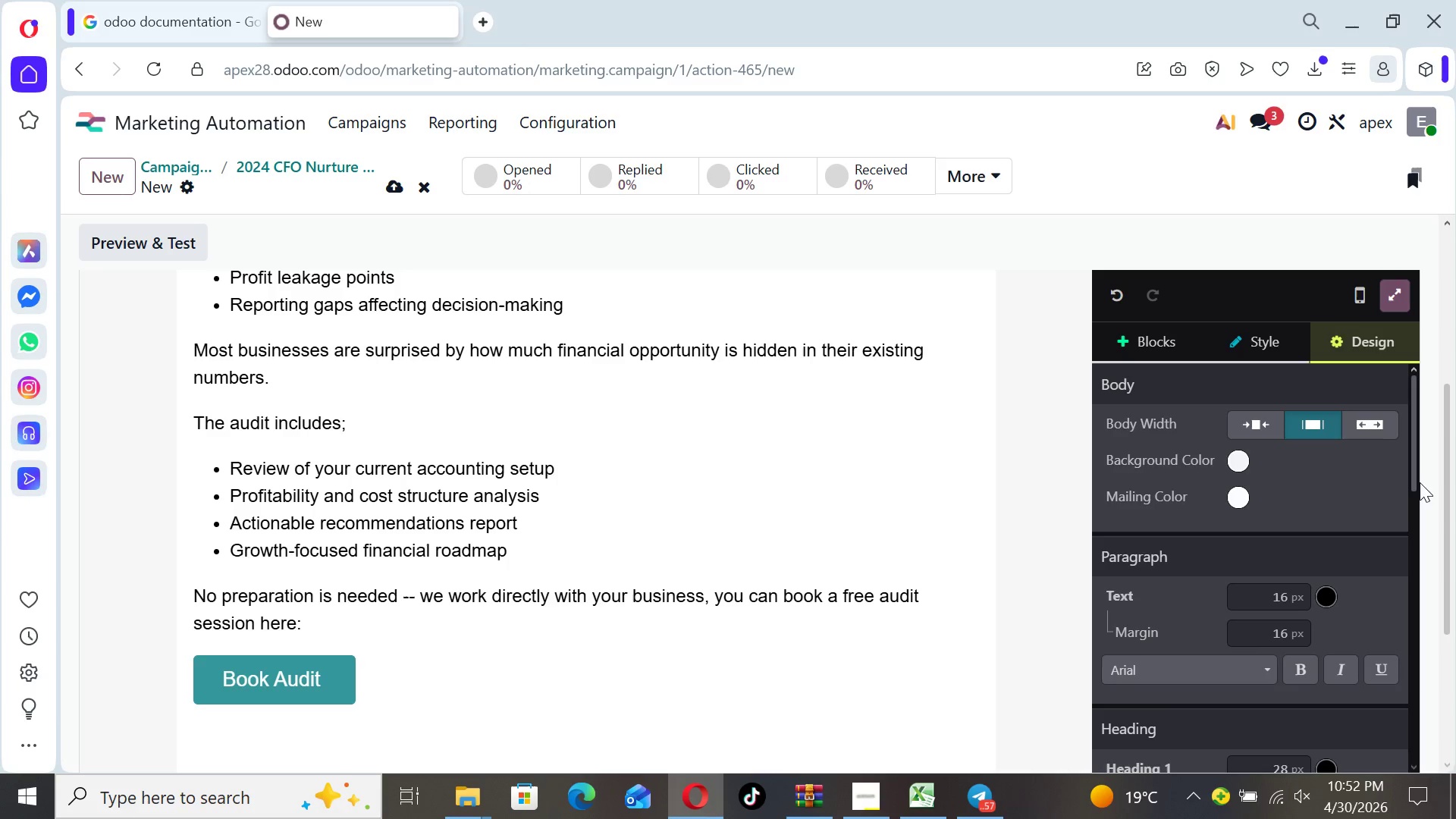 
left_click_drag(start_coordinate=[1411, 469], to_coordinate=[1438, 628])
 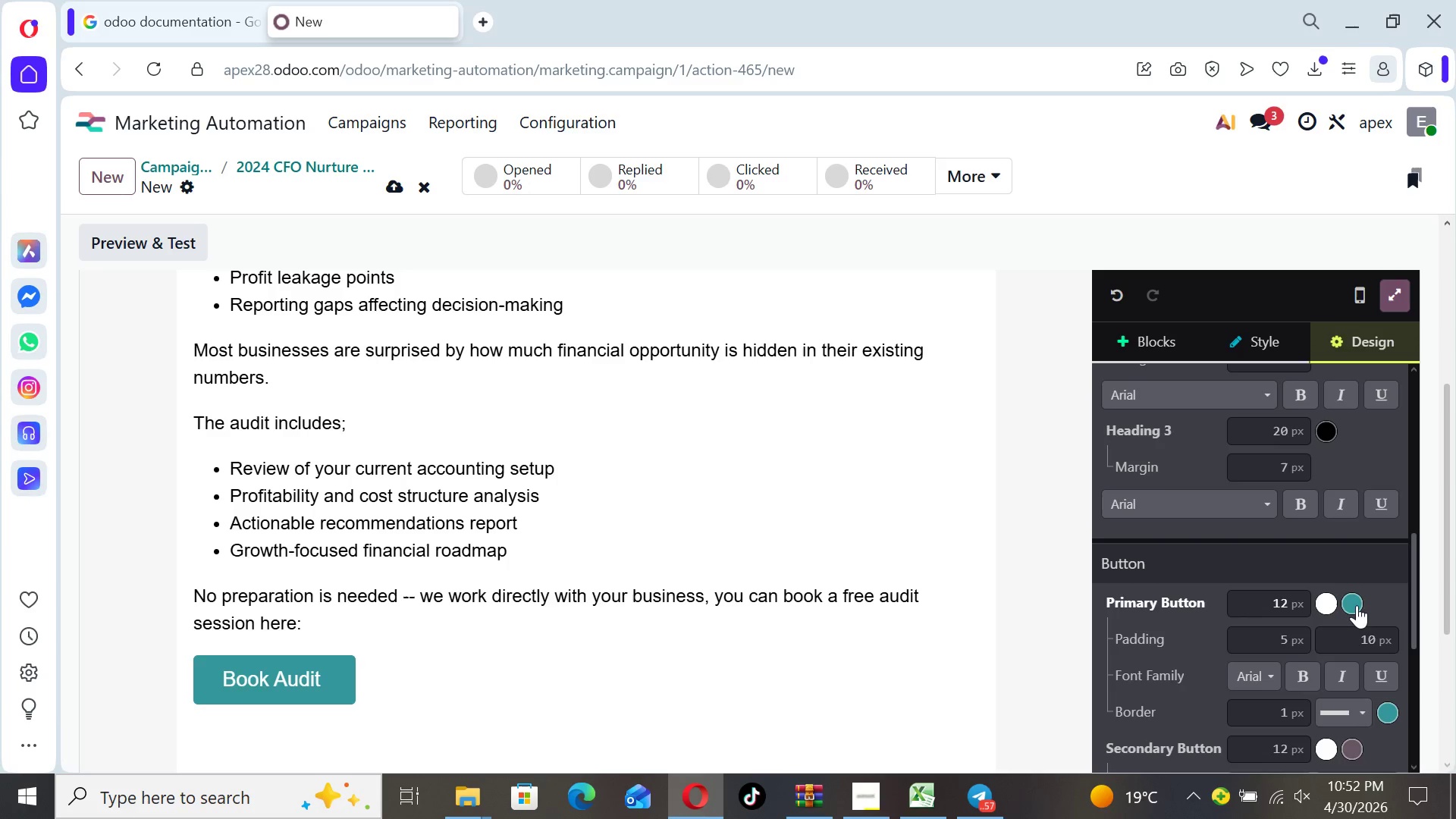 
left_click([1356, 606])
 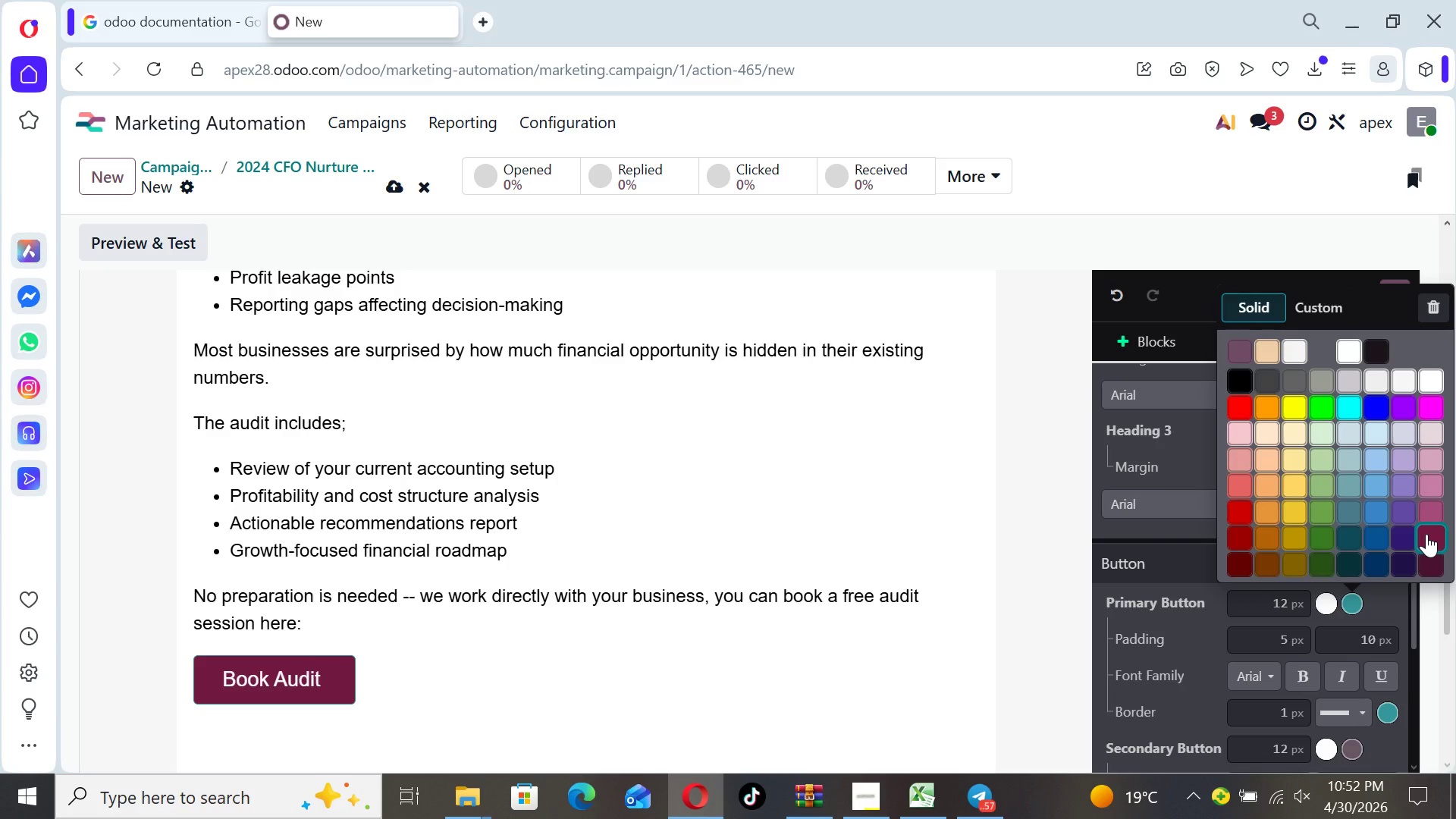 
left_click([1426, 534])
 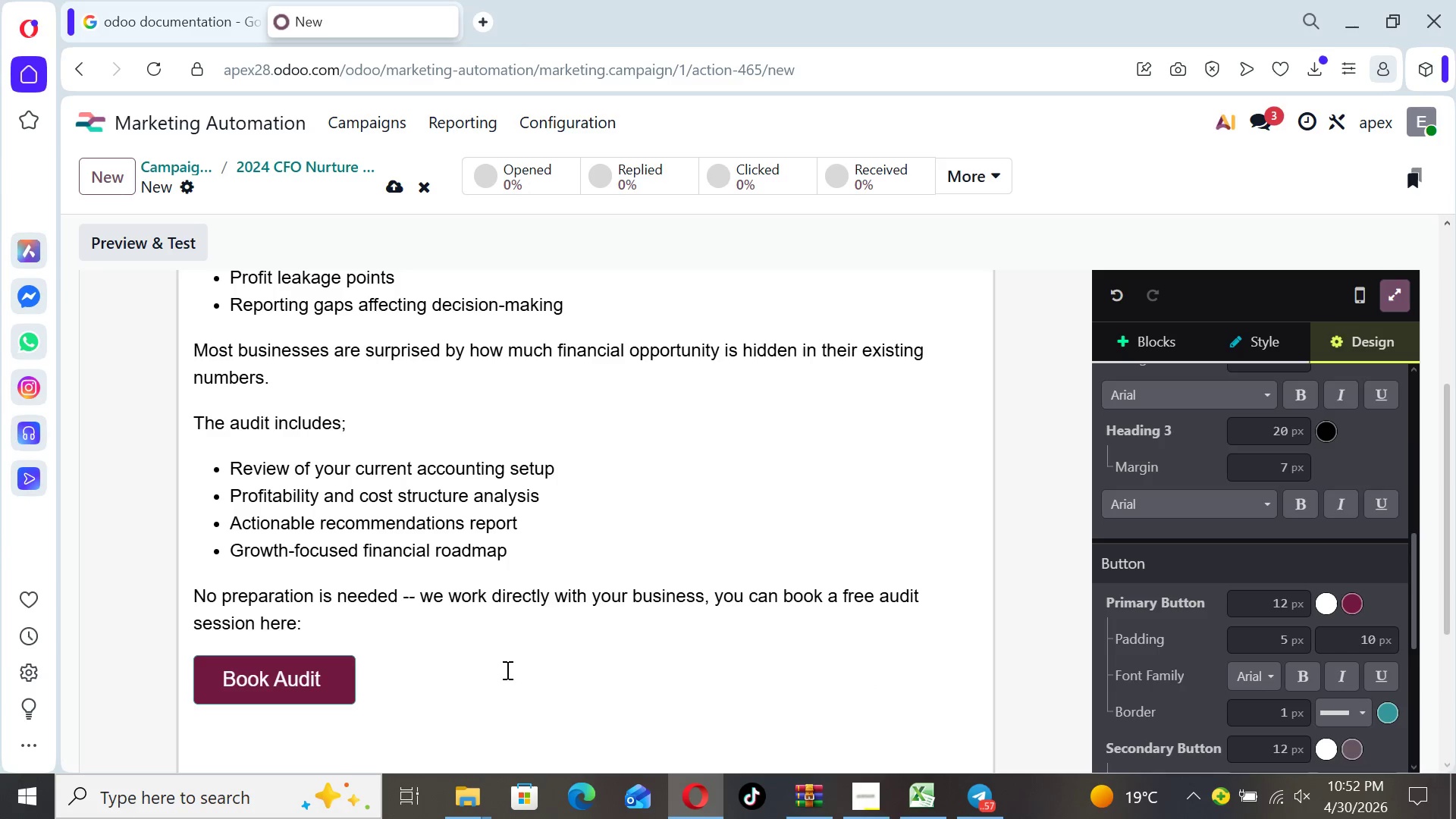 
left_click([388, 673])
 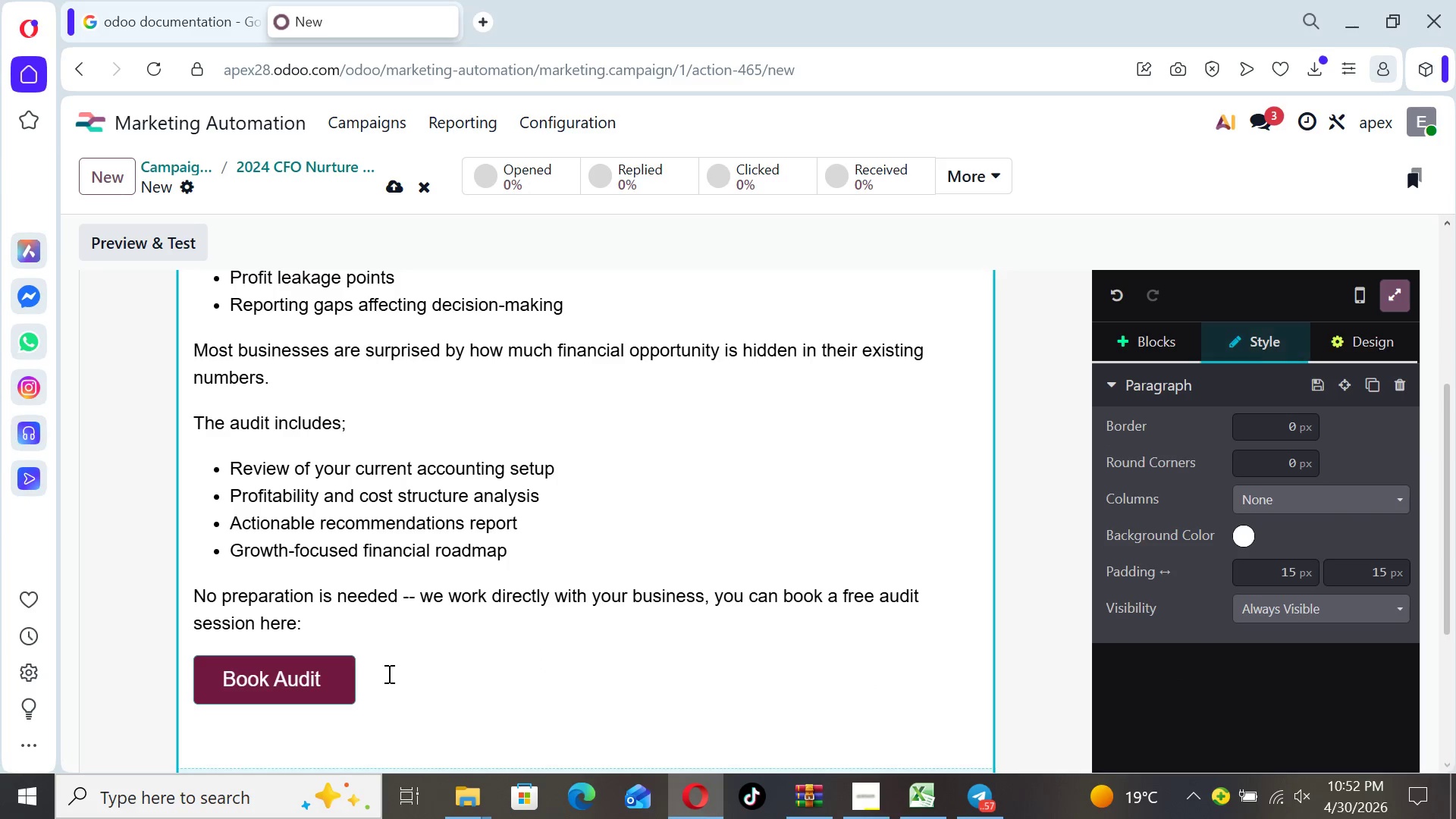 
key(Enter)
 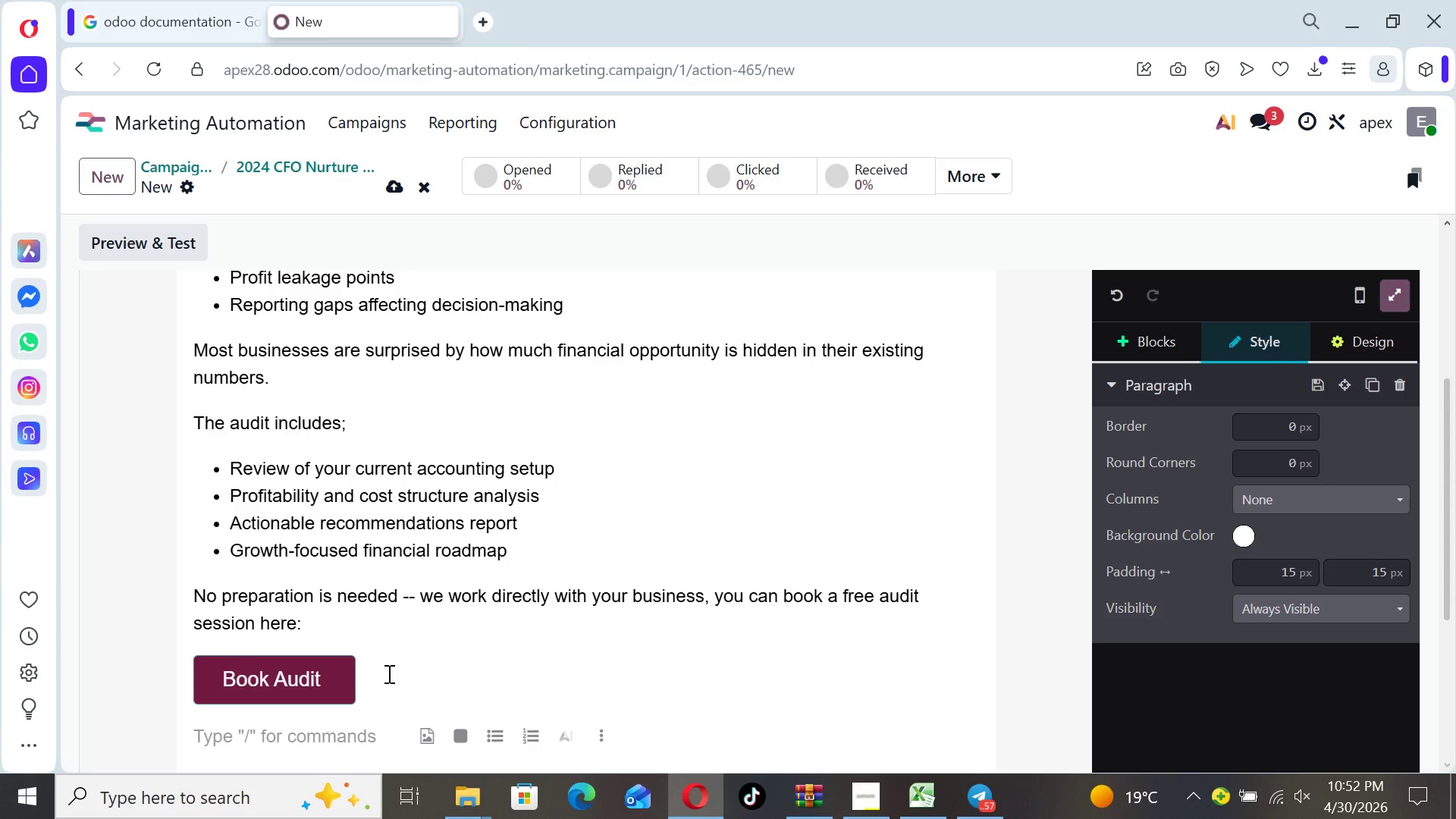 
wait(23.84)
 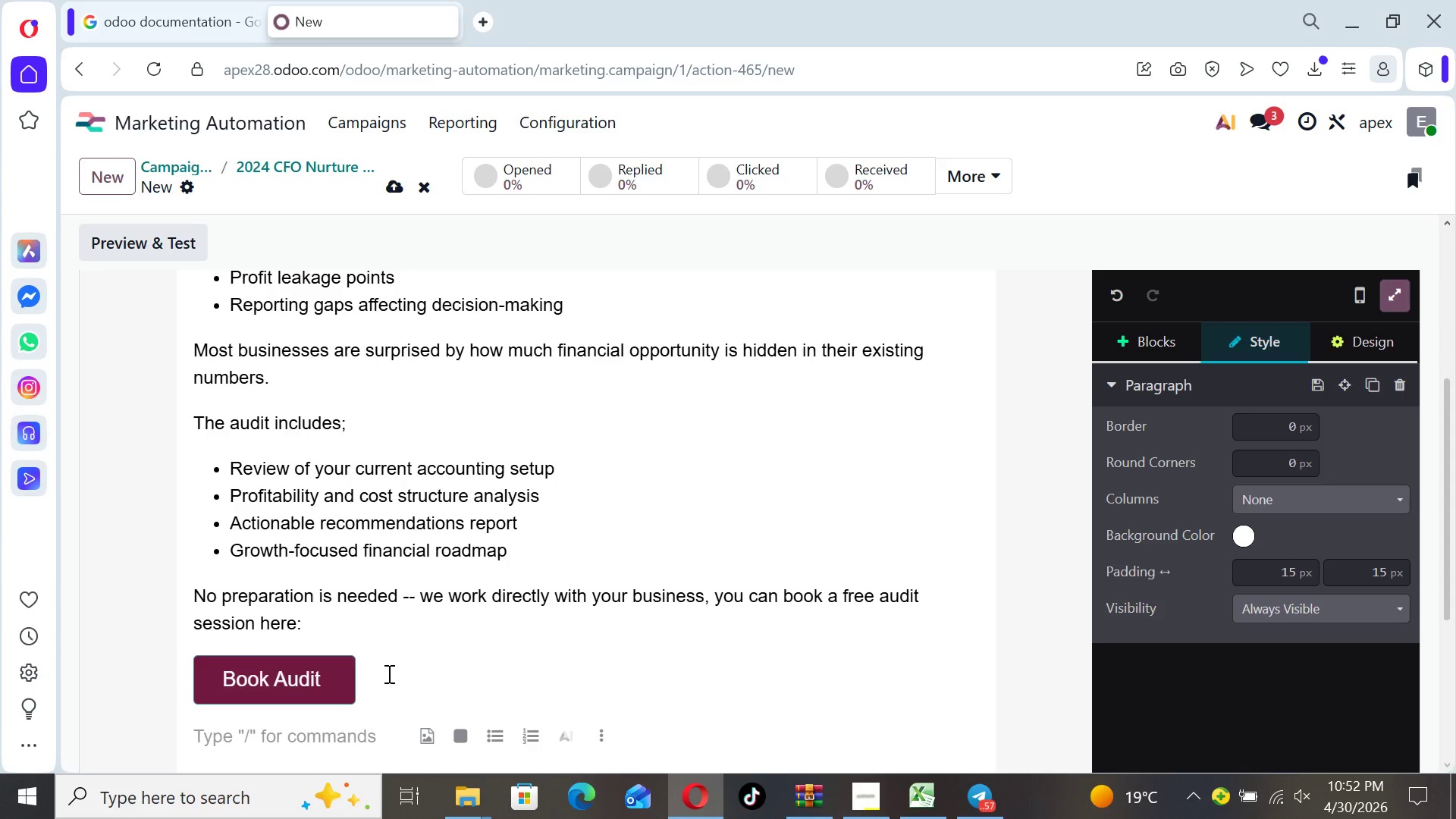 
type(Spots are limited)
 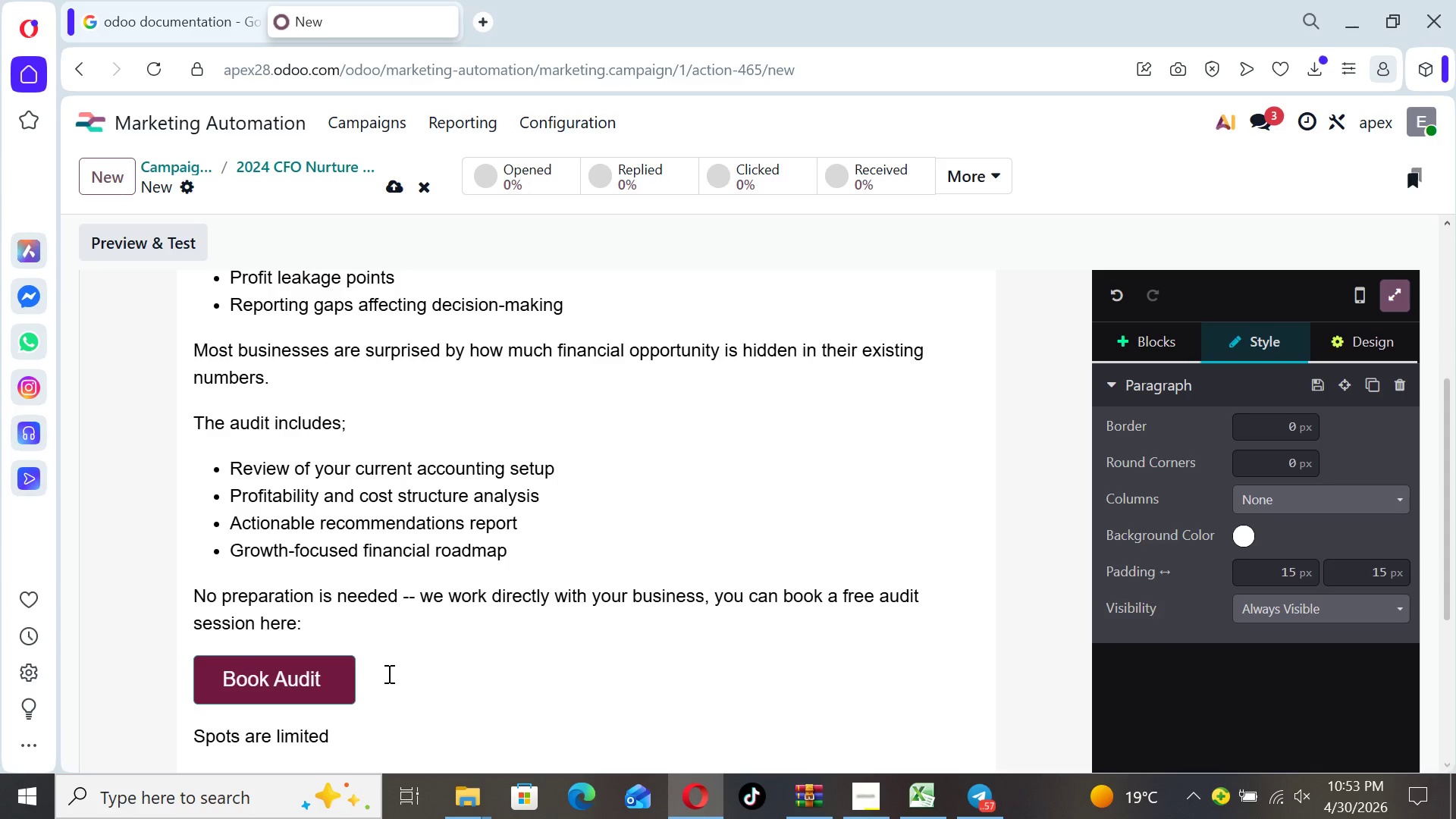 
type( due to the depth of)
 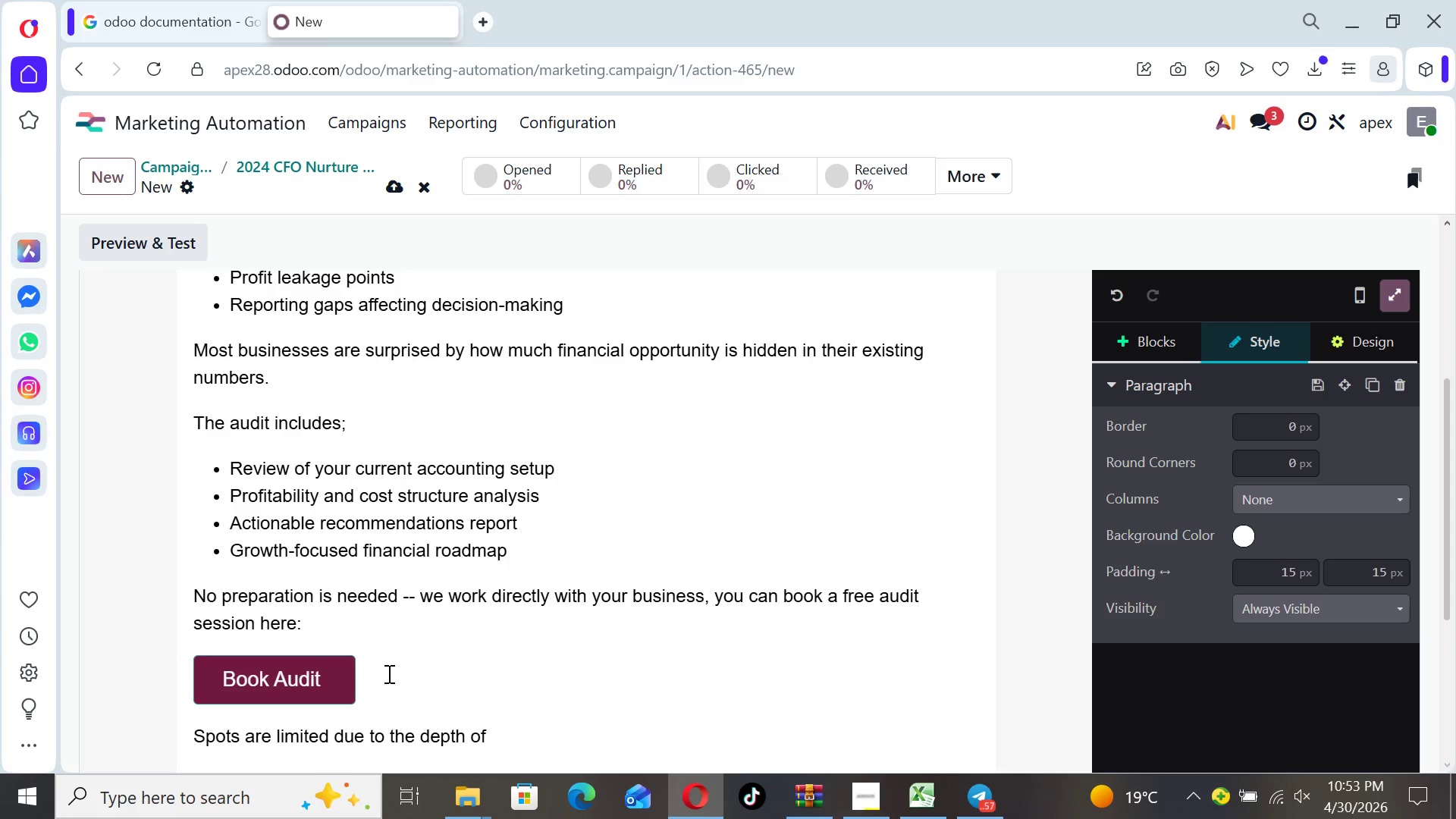 
type( analysis provu)
key(Backspace)
type(ided.)
 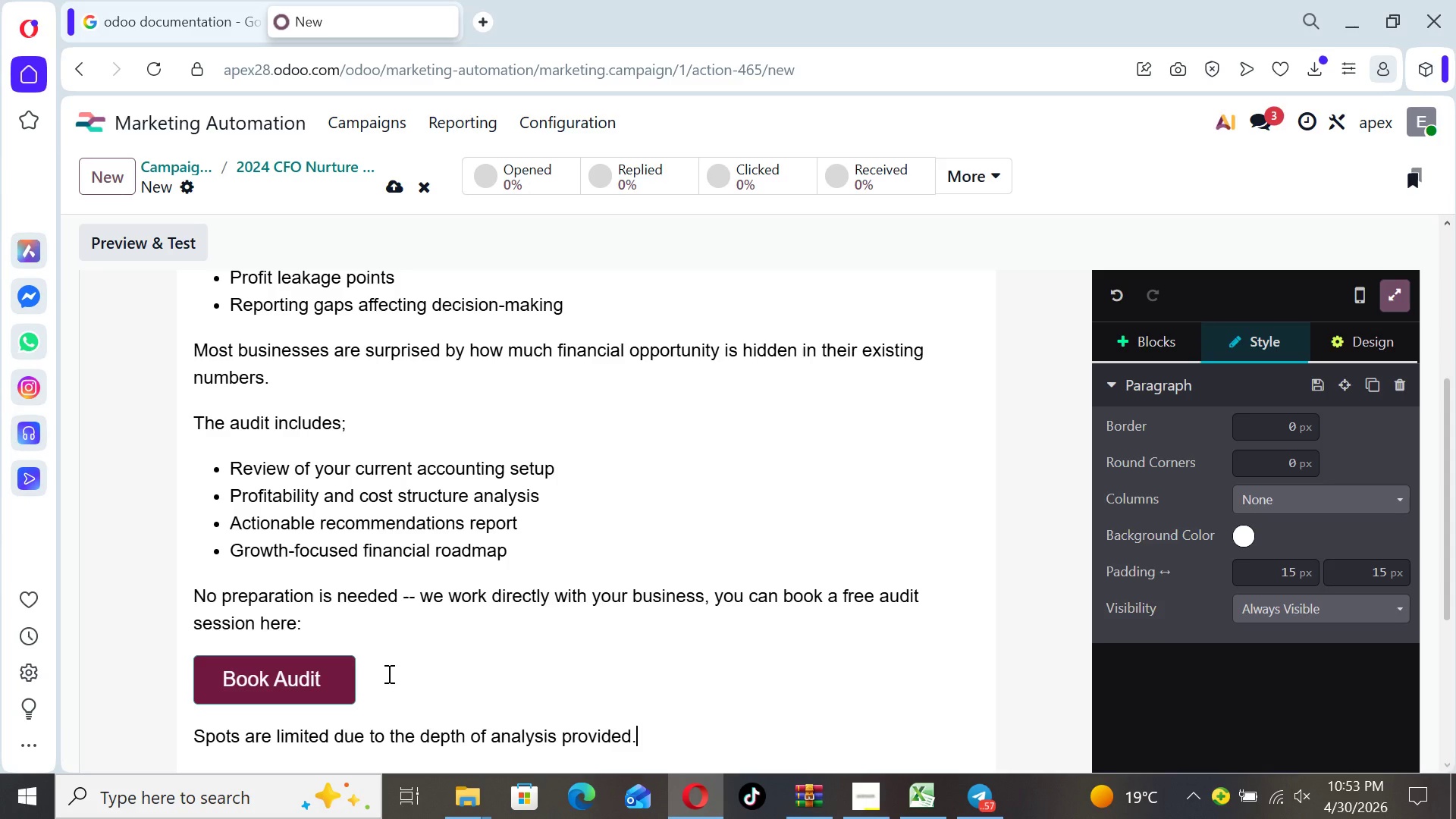 
key(Enter)
 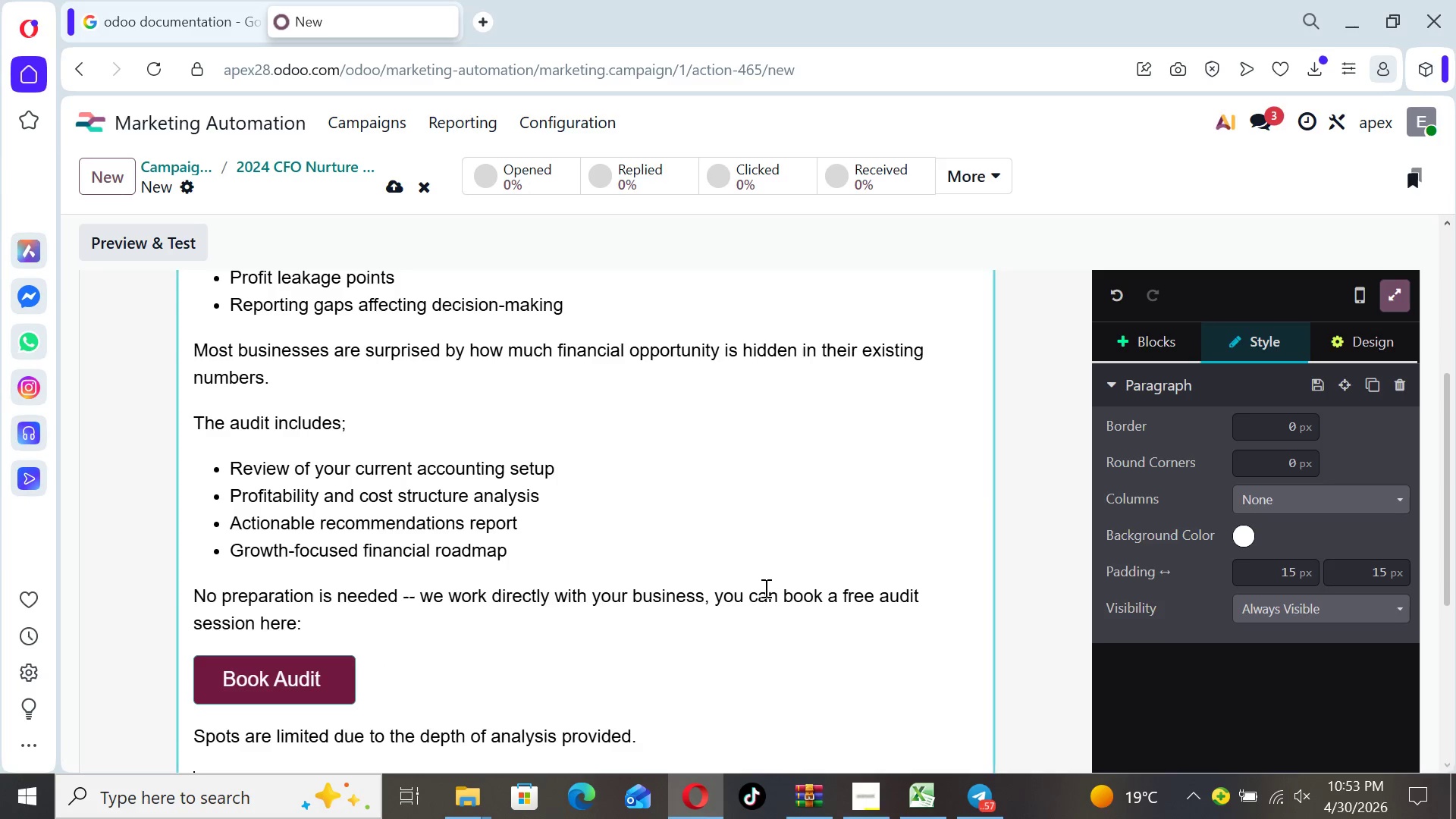 
left_click([1025, 632])
 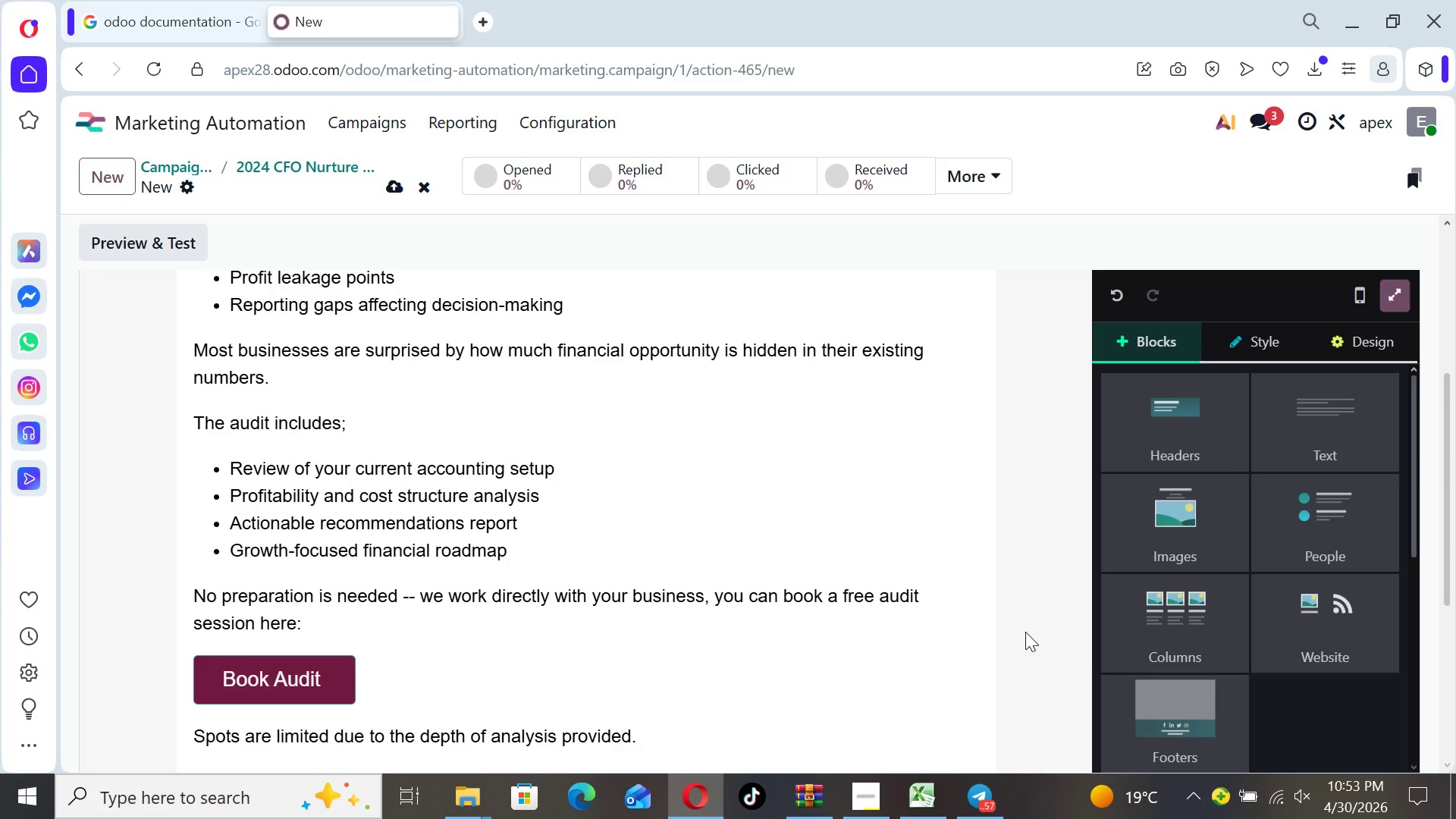 
key(ArrowDown)
 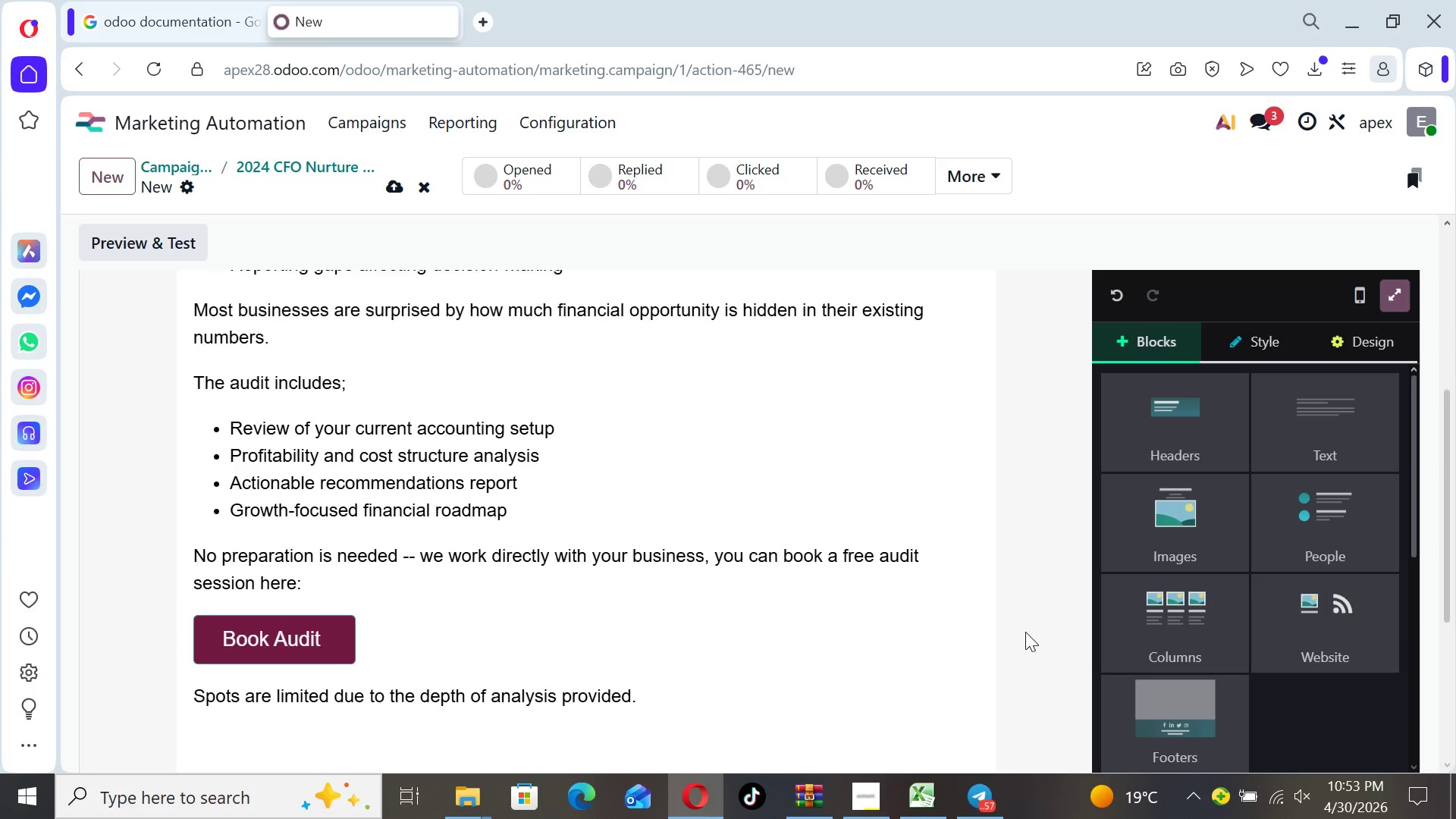 
key(ArrowDown)
 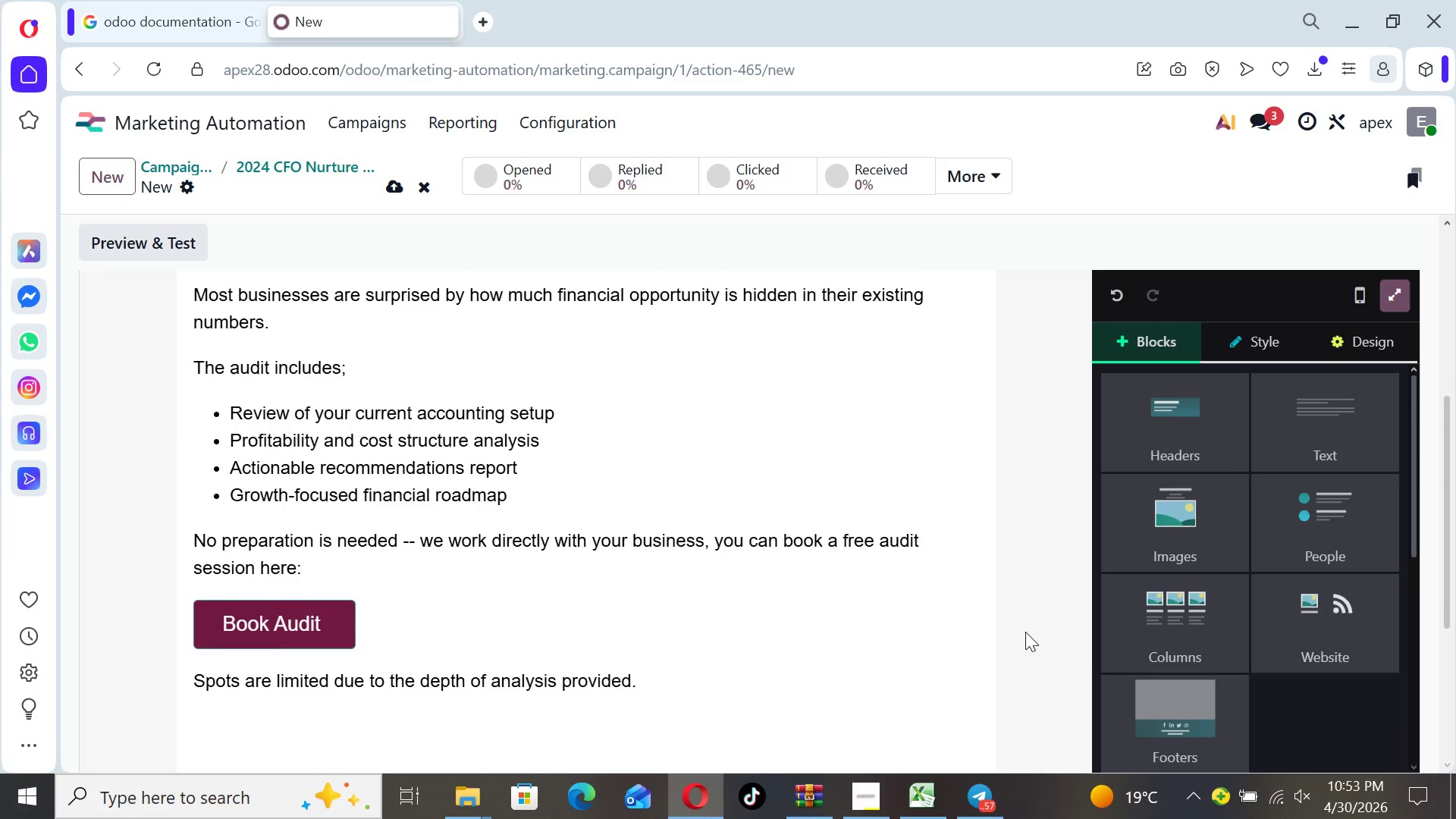 
key(ArrowDown)
 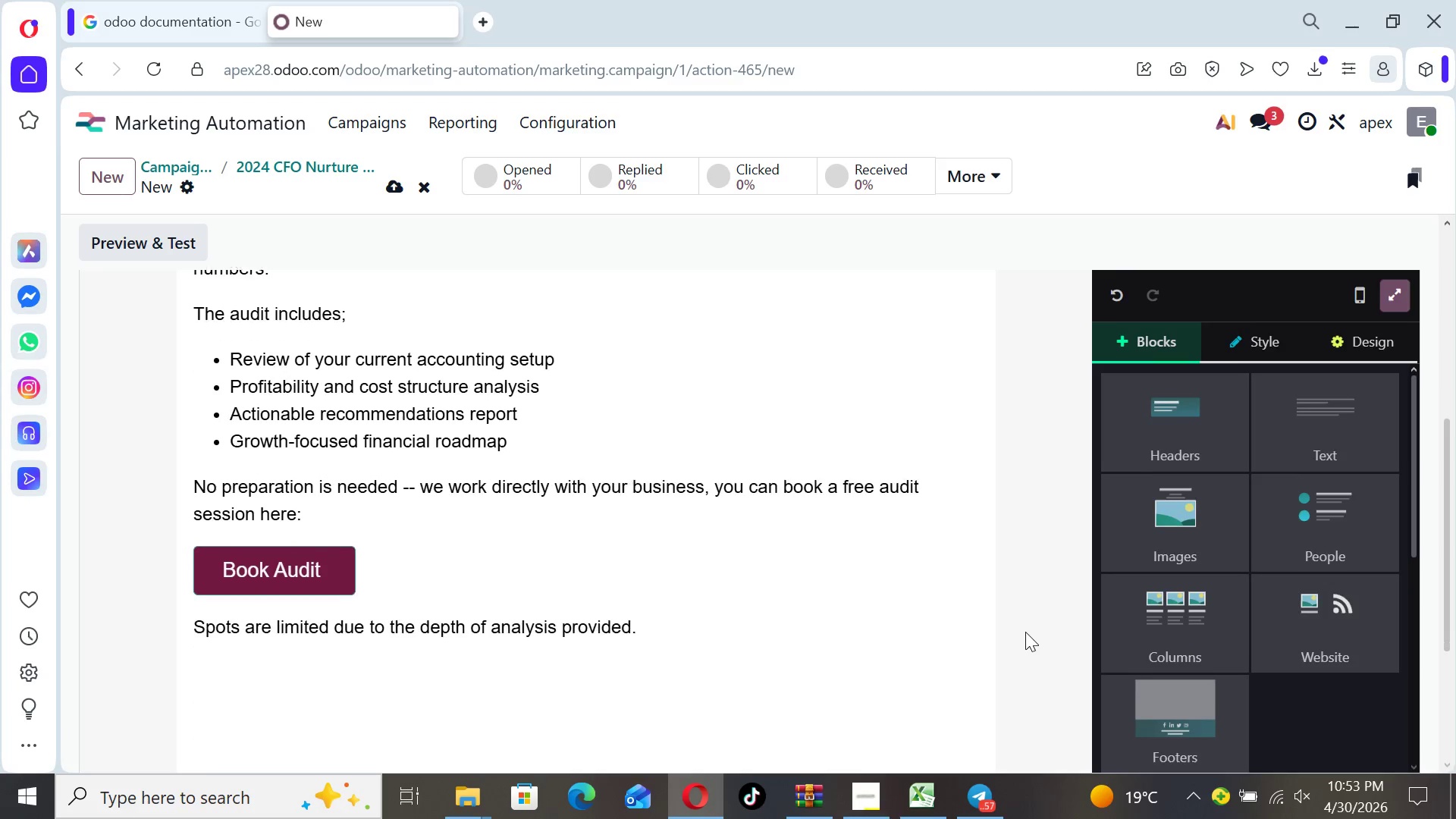 
key(ArrowDown)
 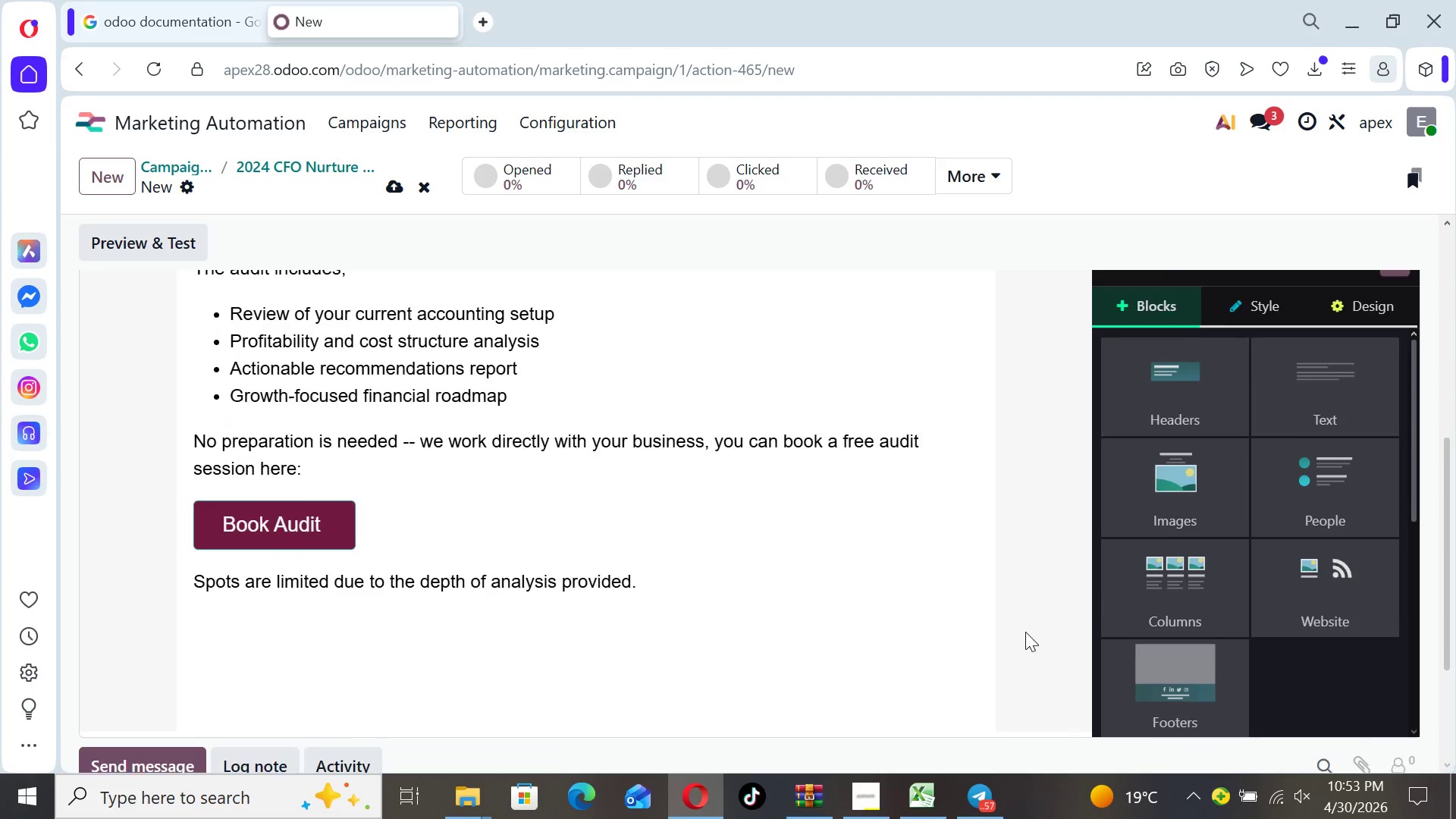 
key(ArrowDown)
 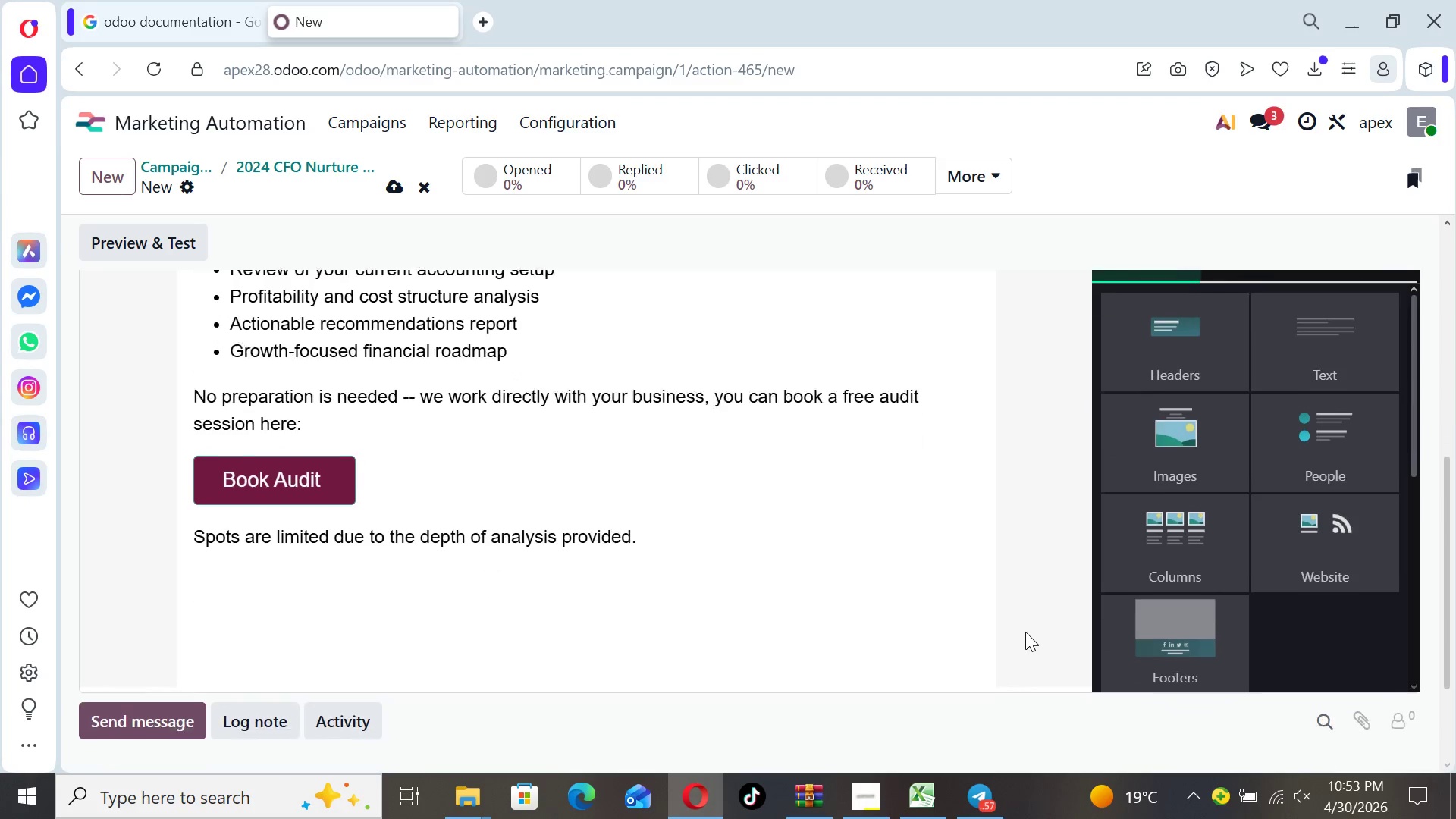 
key(ArrowDown)
 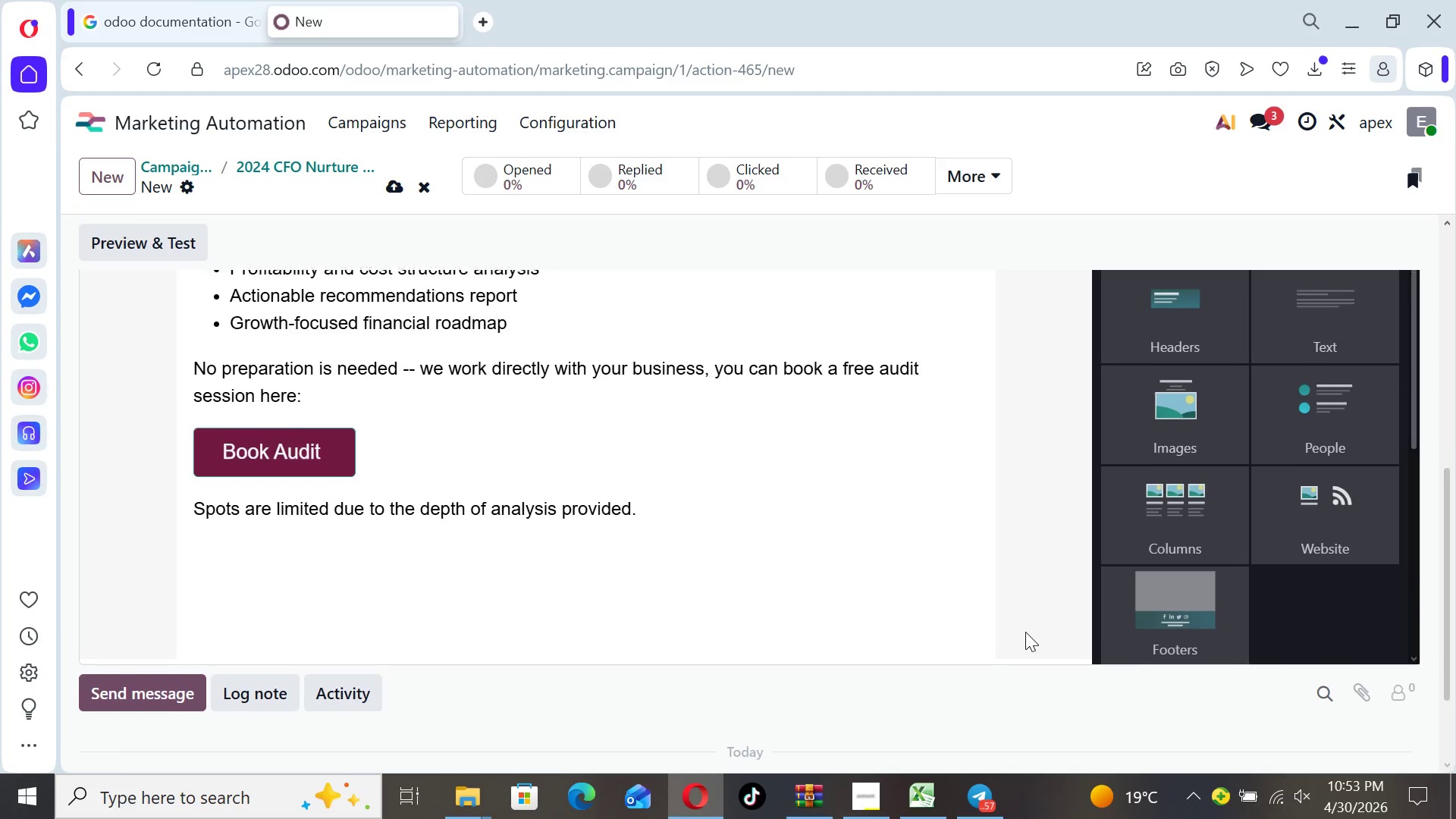 
key(ArrowDown)
 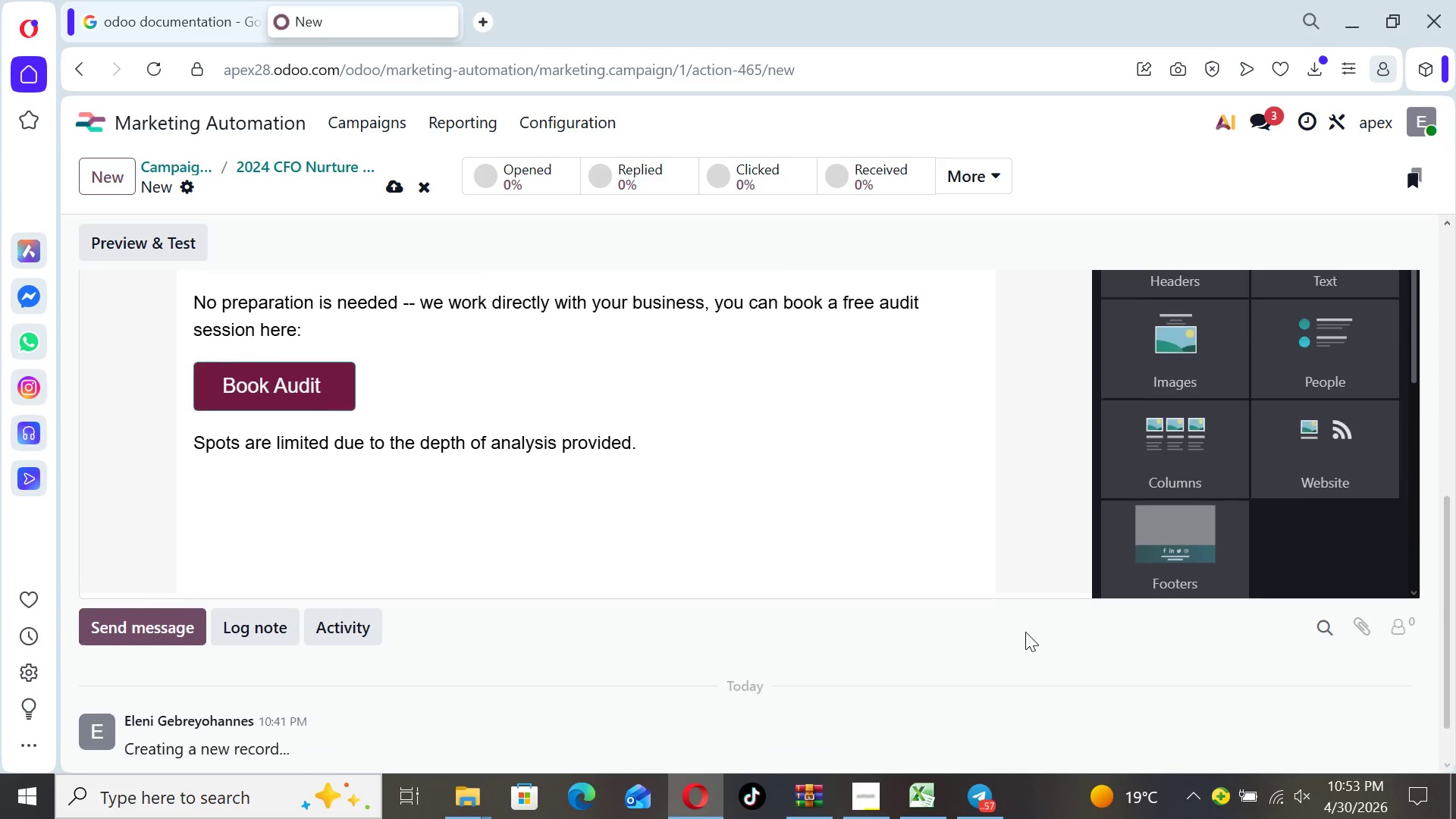 
key(ArrowDown)
 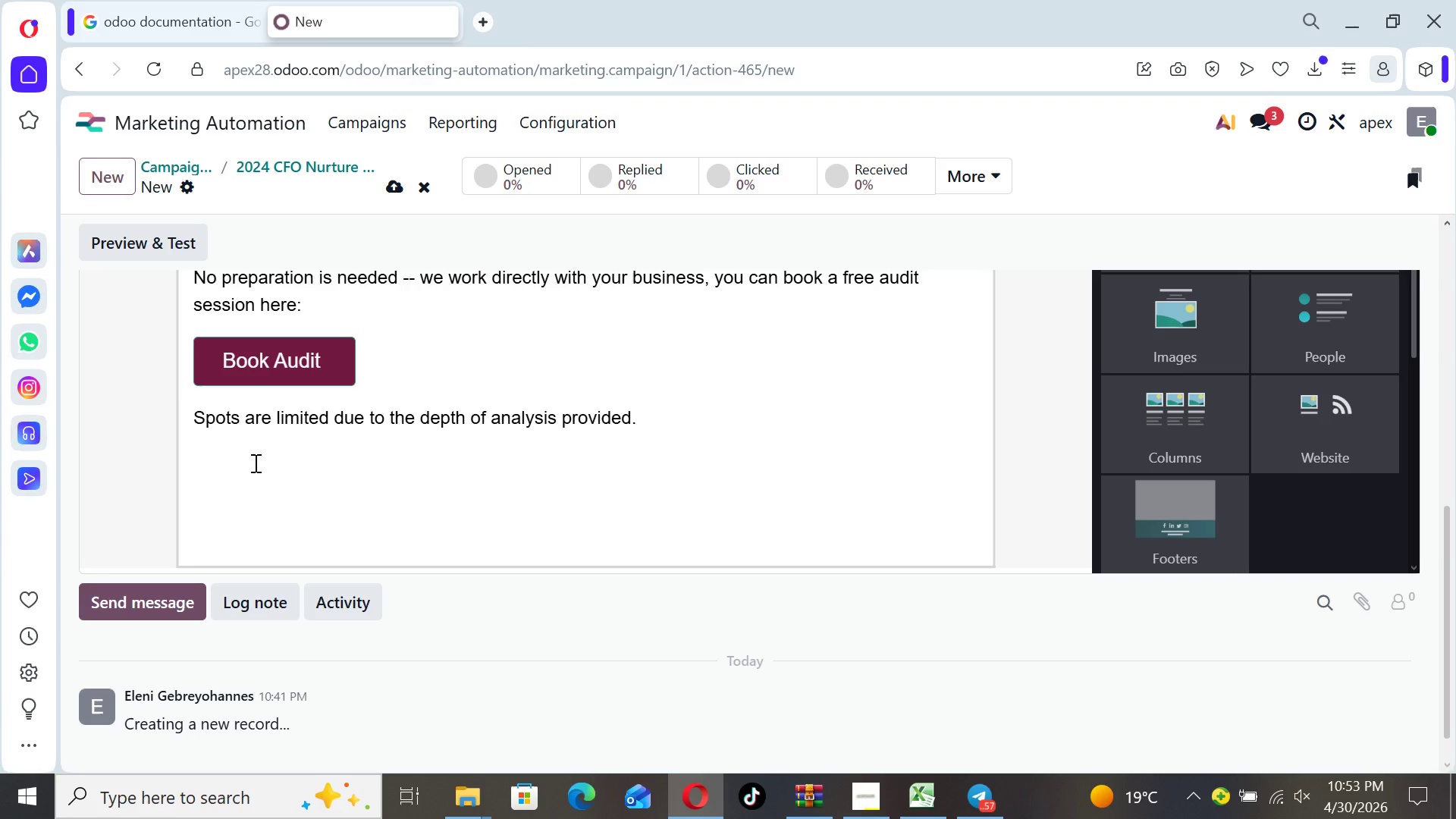 
left_click([206, 461])
 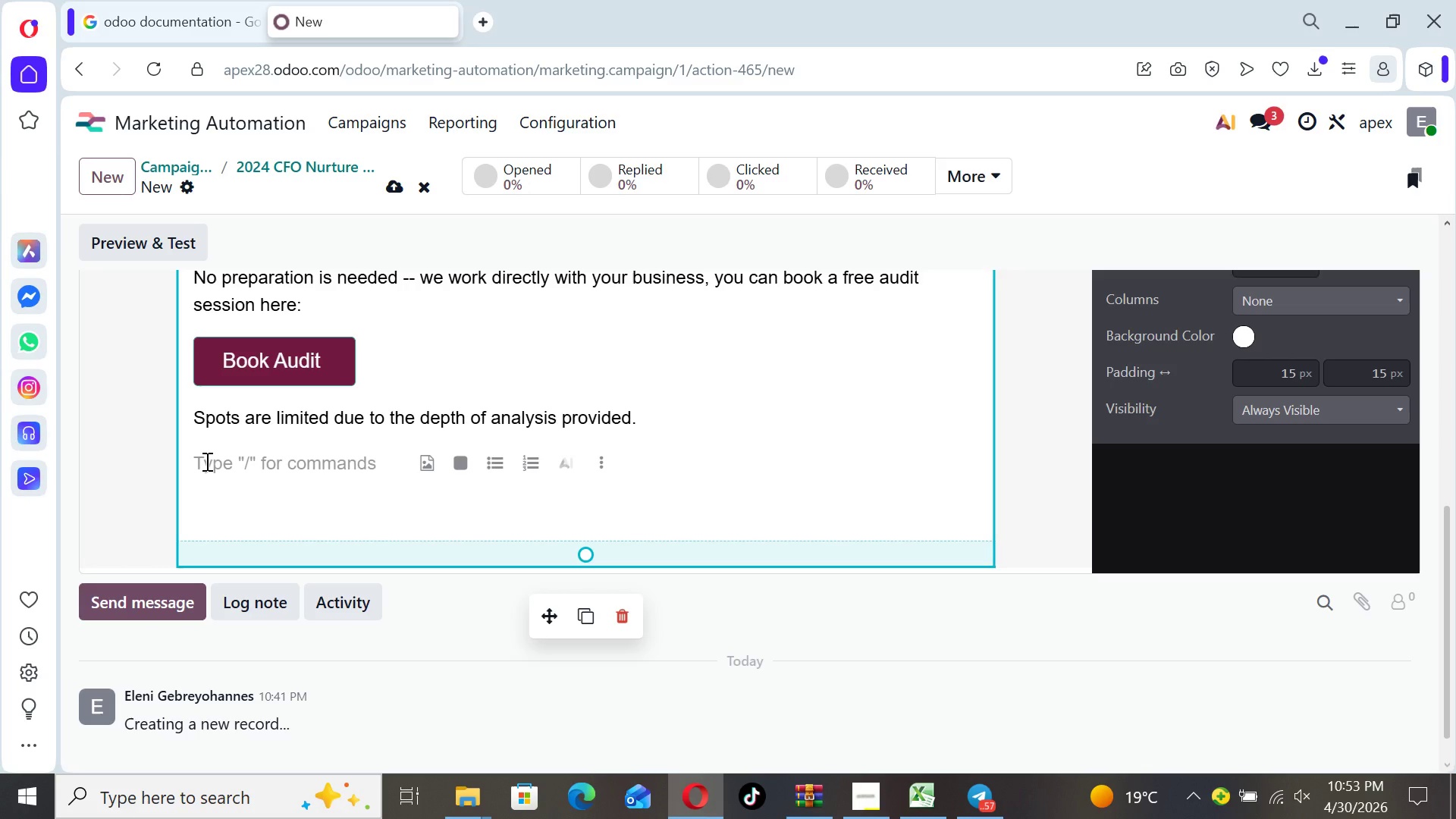 
type(Looking forward to helping gai)
key(Backspace)
key(Backspace)
key(Backspace)
type(you gain full financial clarity.)
 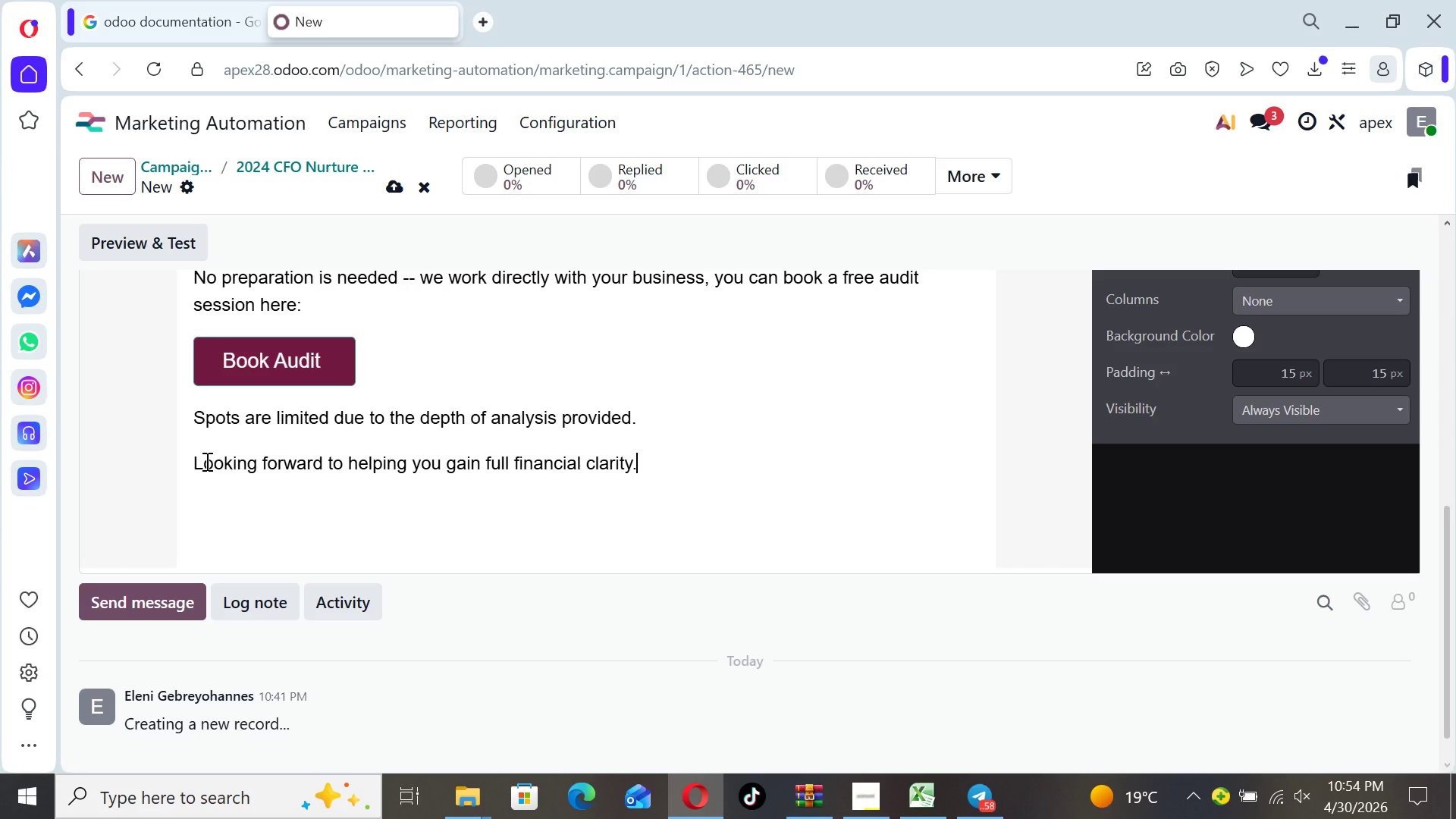 
key(Enter)
 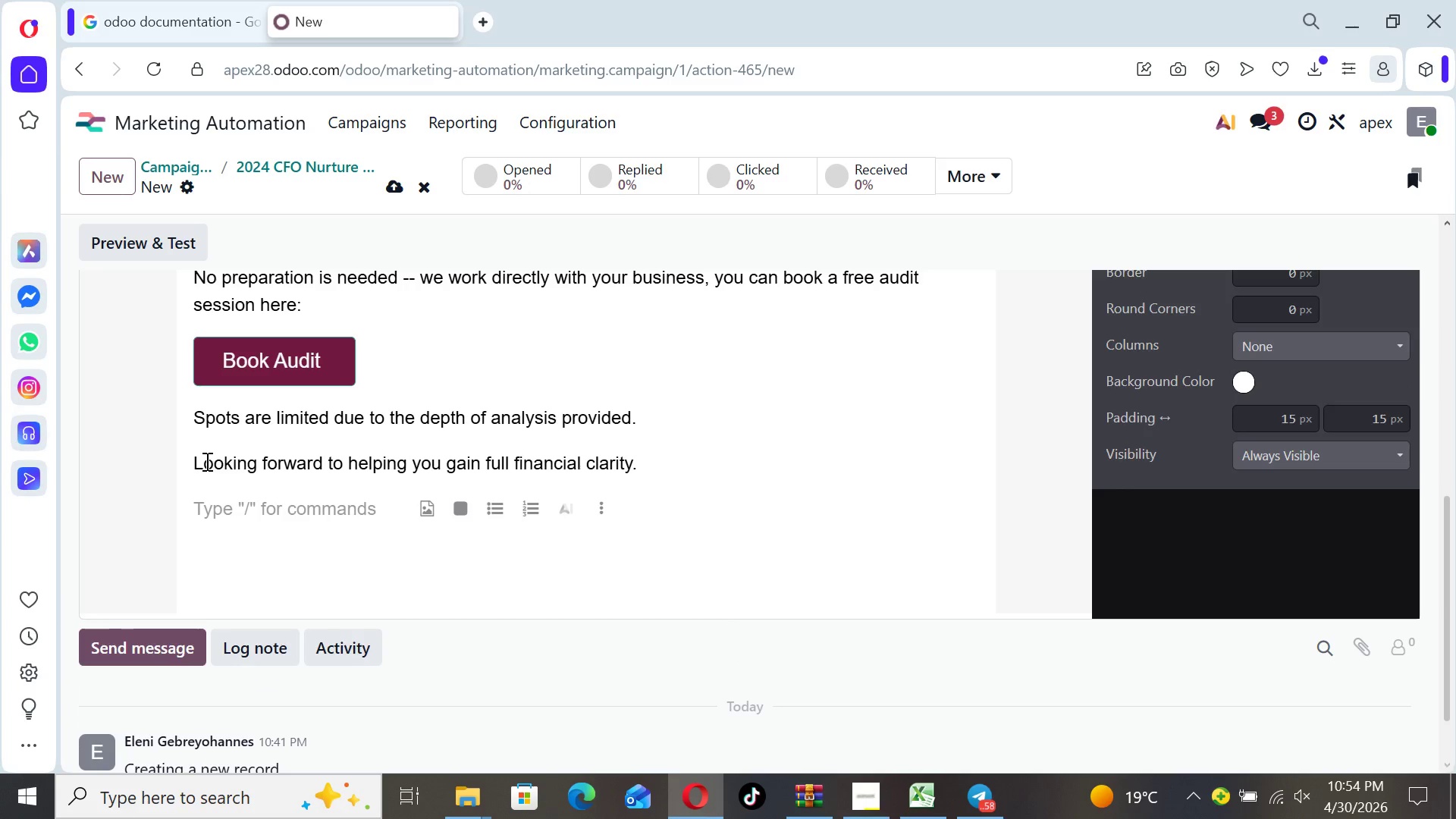 
type(Best regards,)
 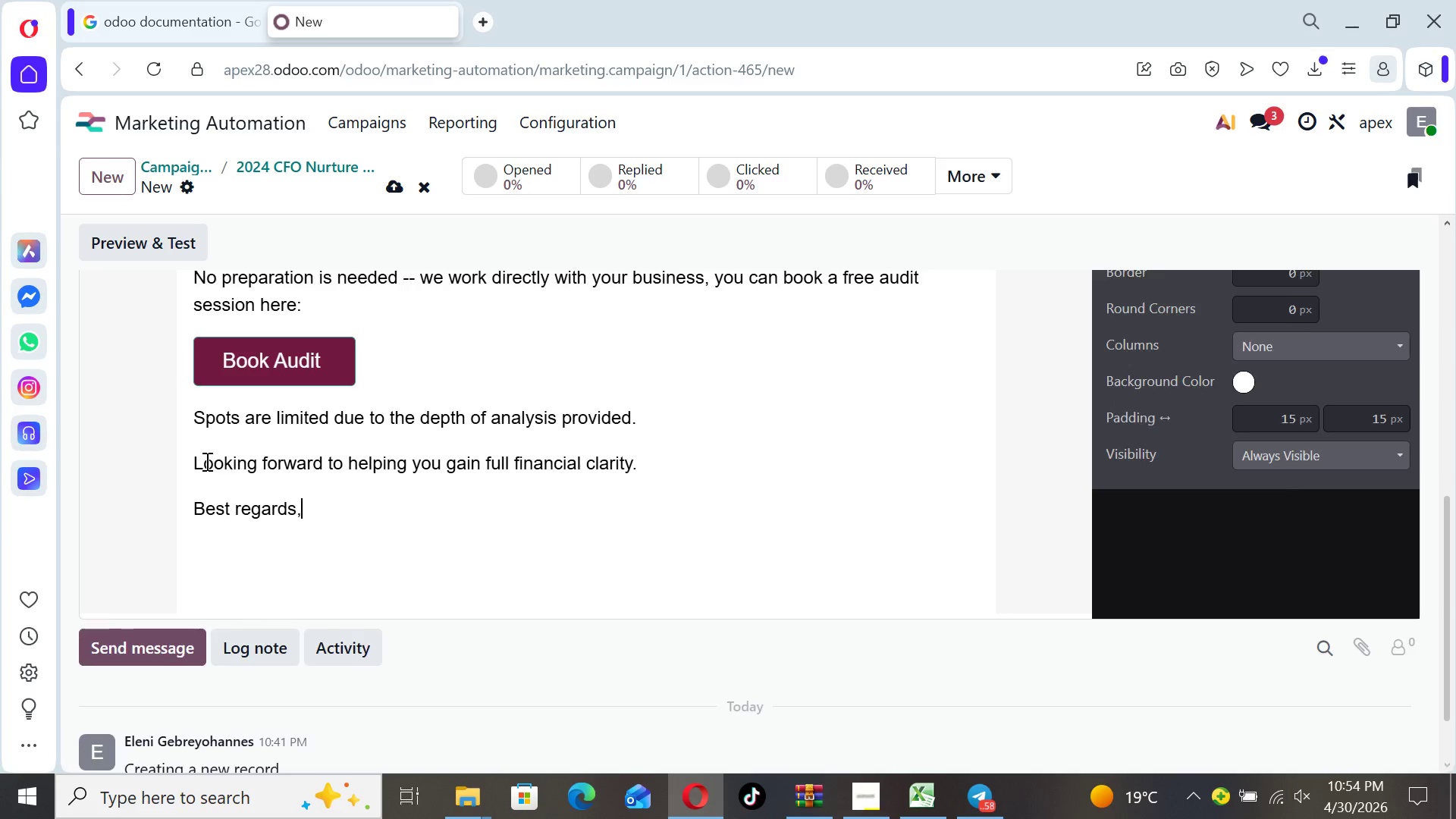 
key(Enter)
 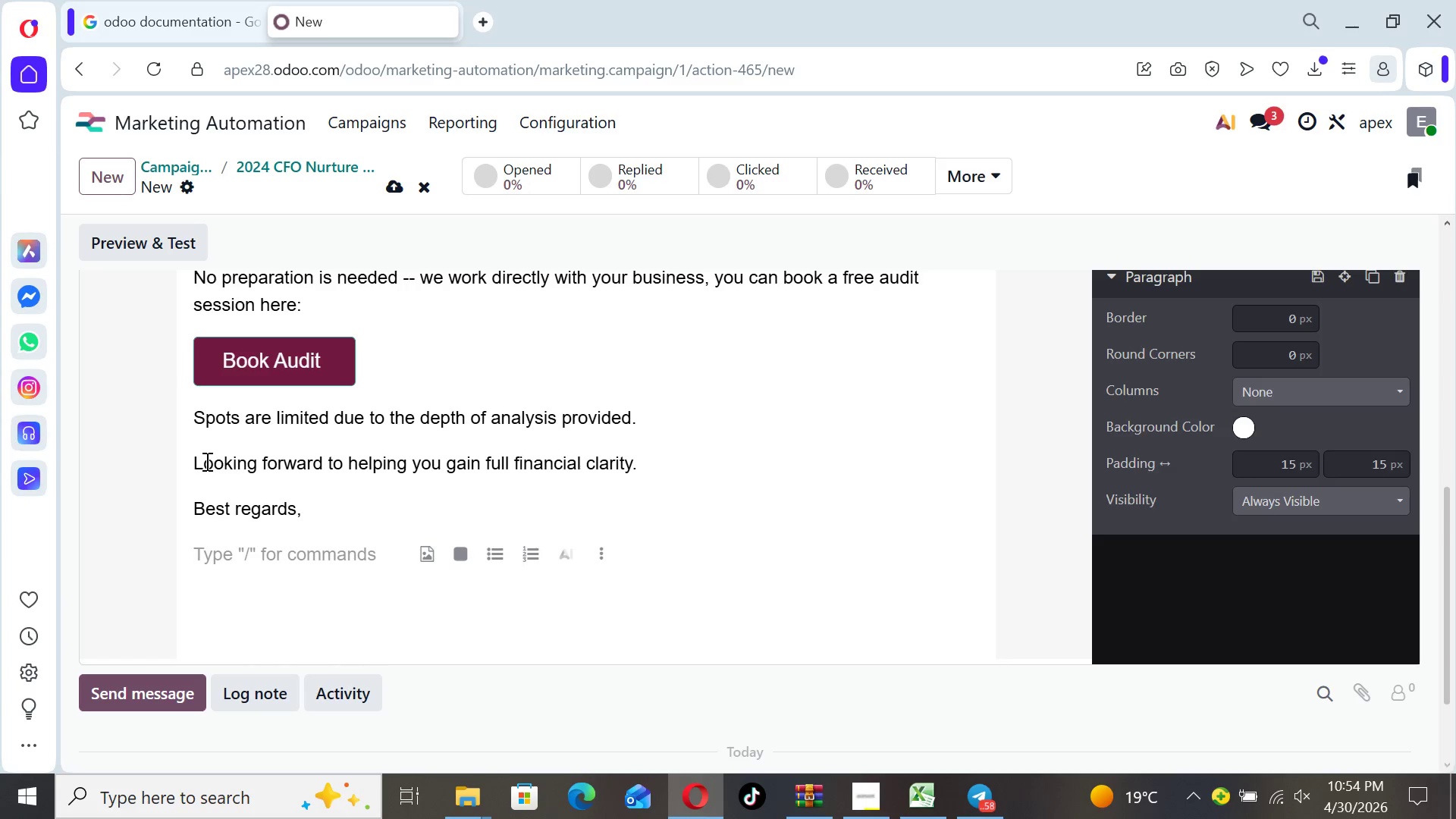 
type(W)
key(Backspace)
type(Apex Equity Partners)
 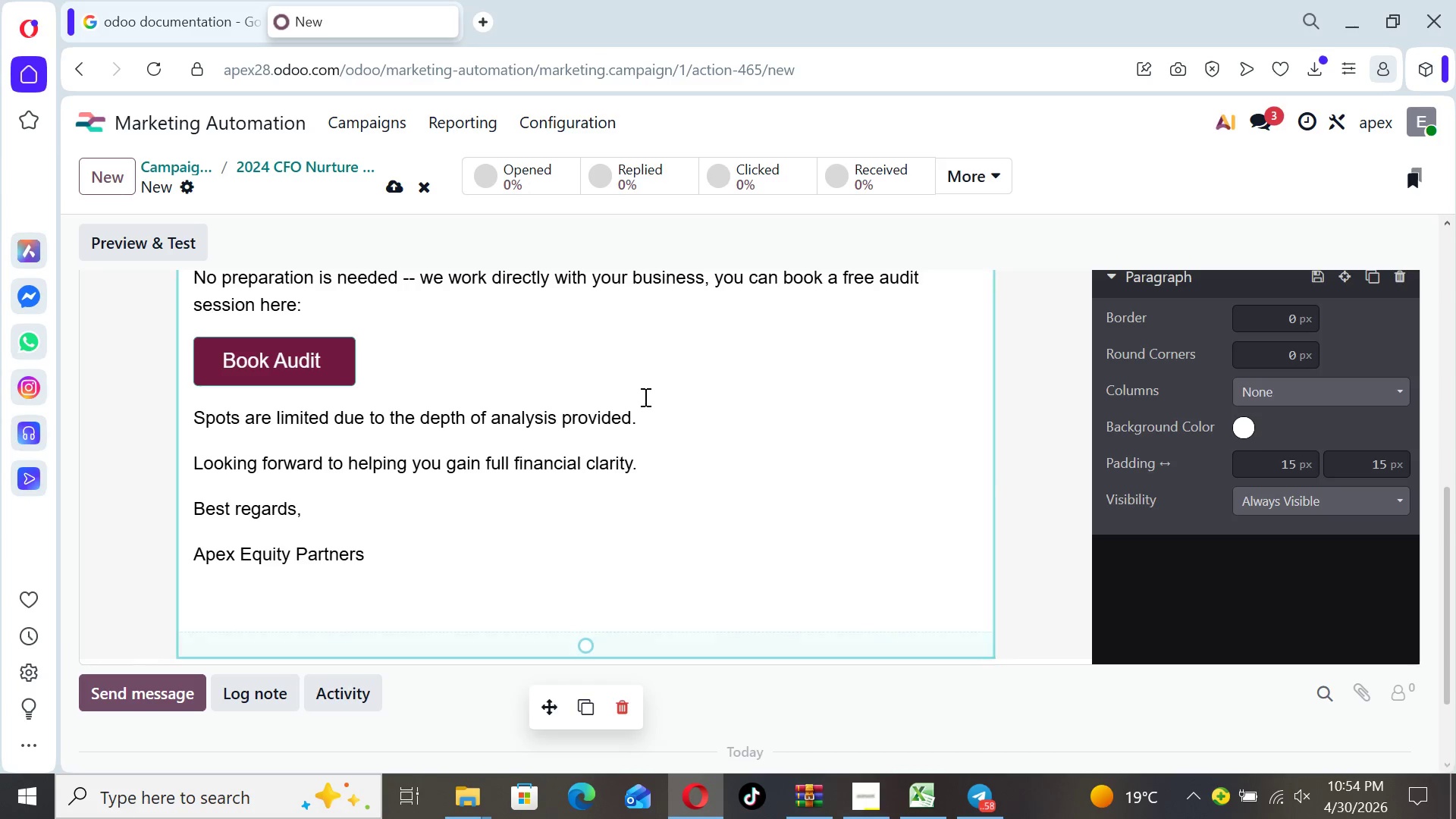 
left_click([1056, 455])
 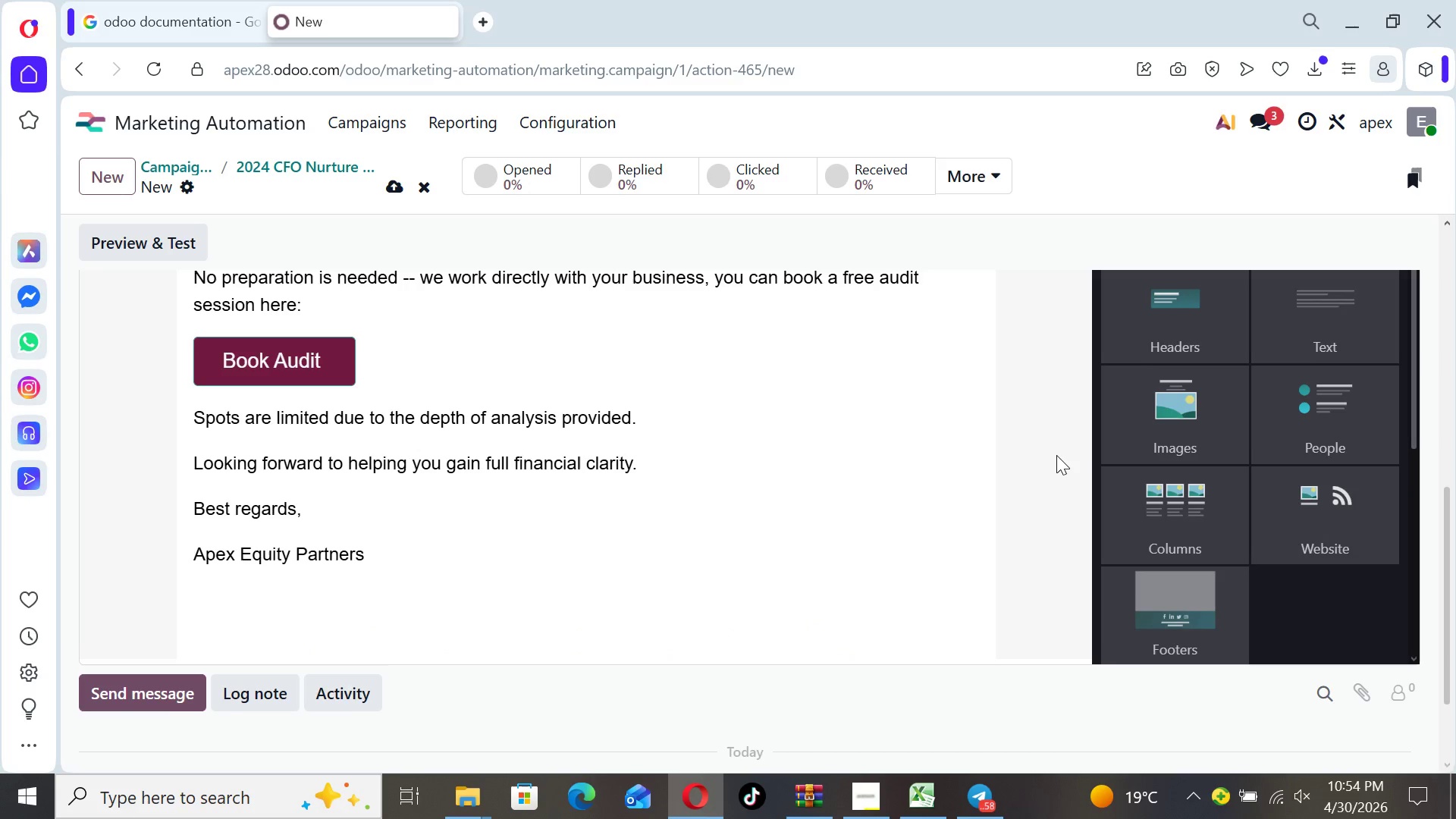 
hold_key(key=ArrowUp, duration=0.56)
 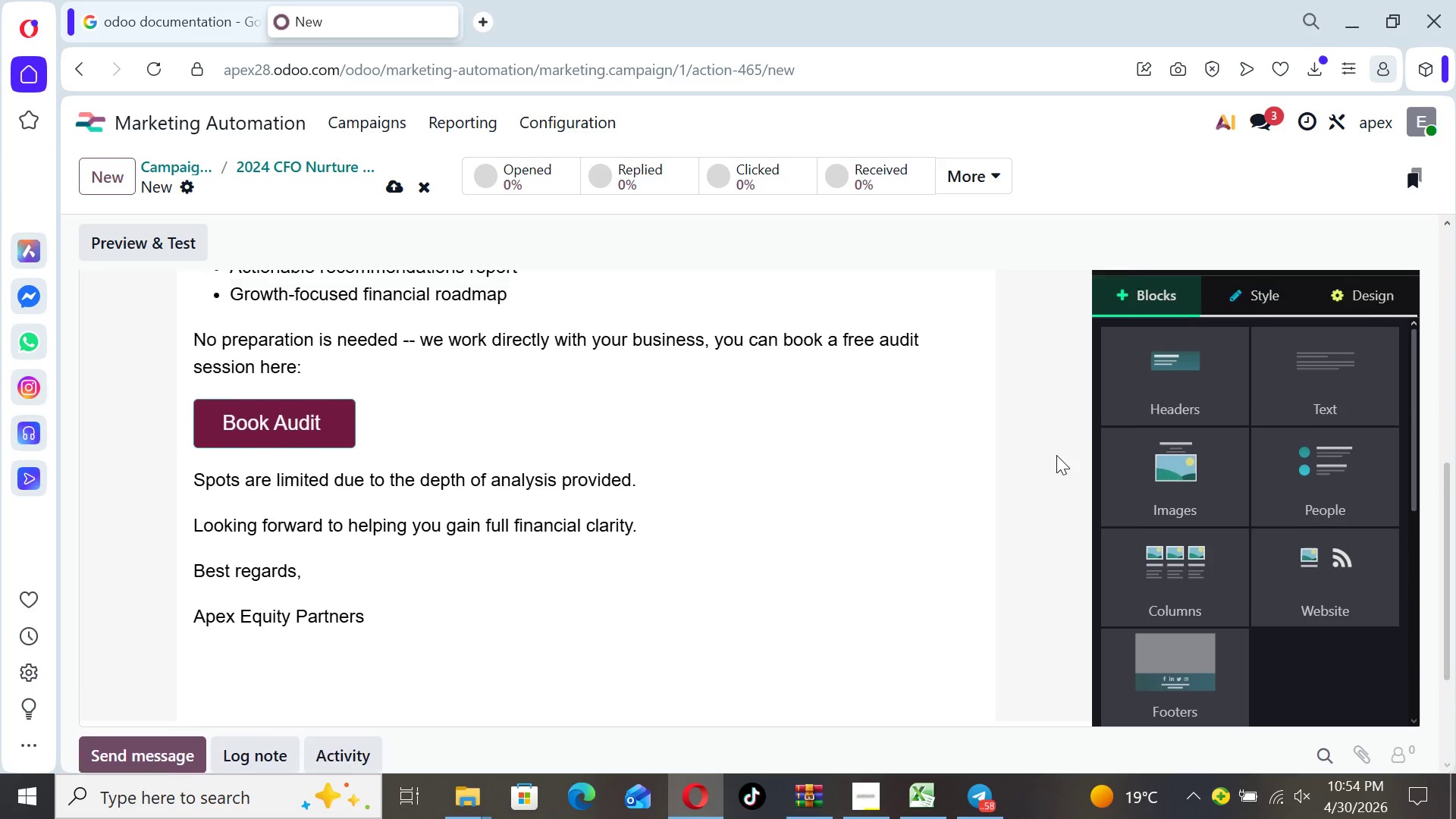 
key(ArrowUp)
 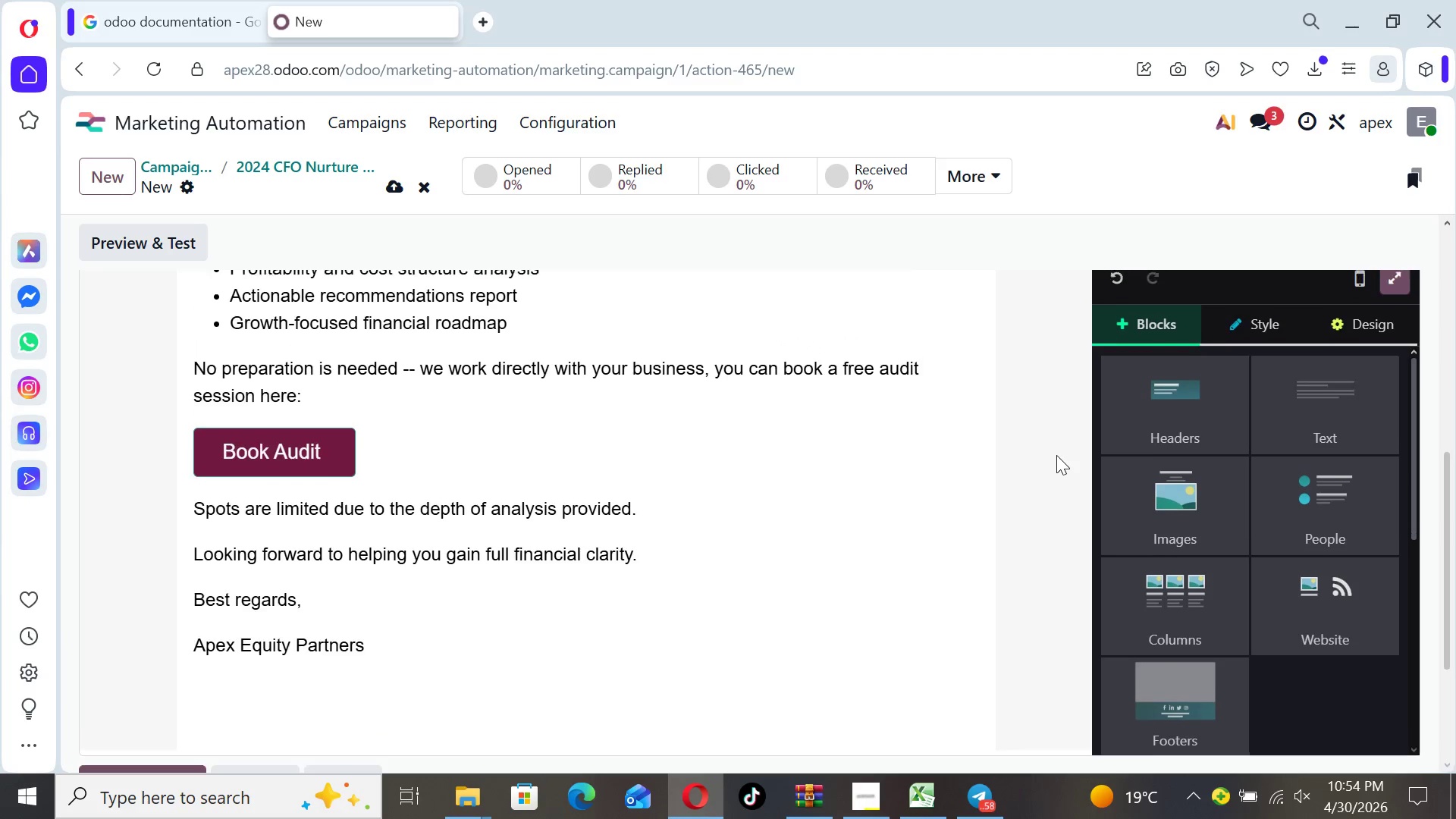 
key(ArrowUp)
 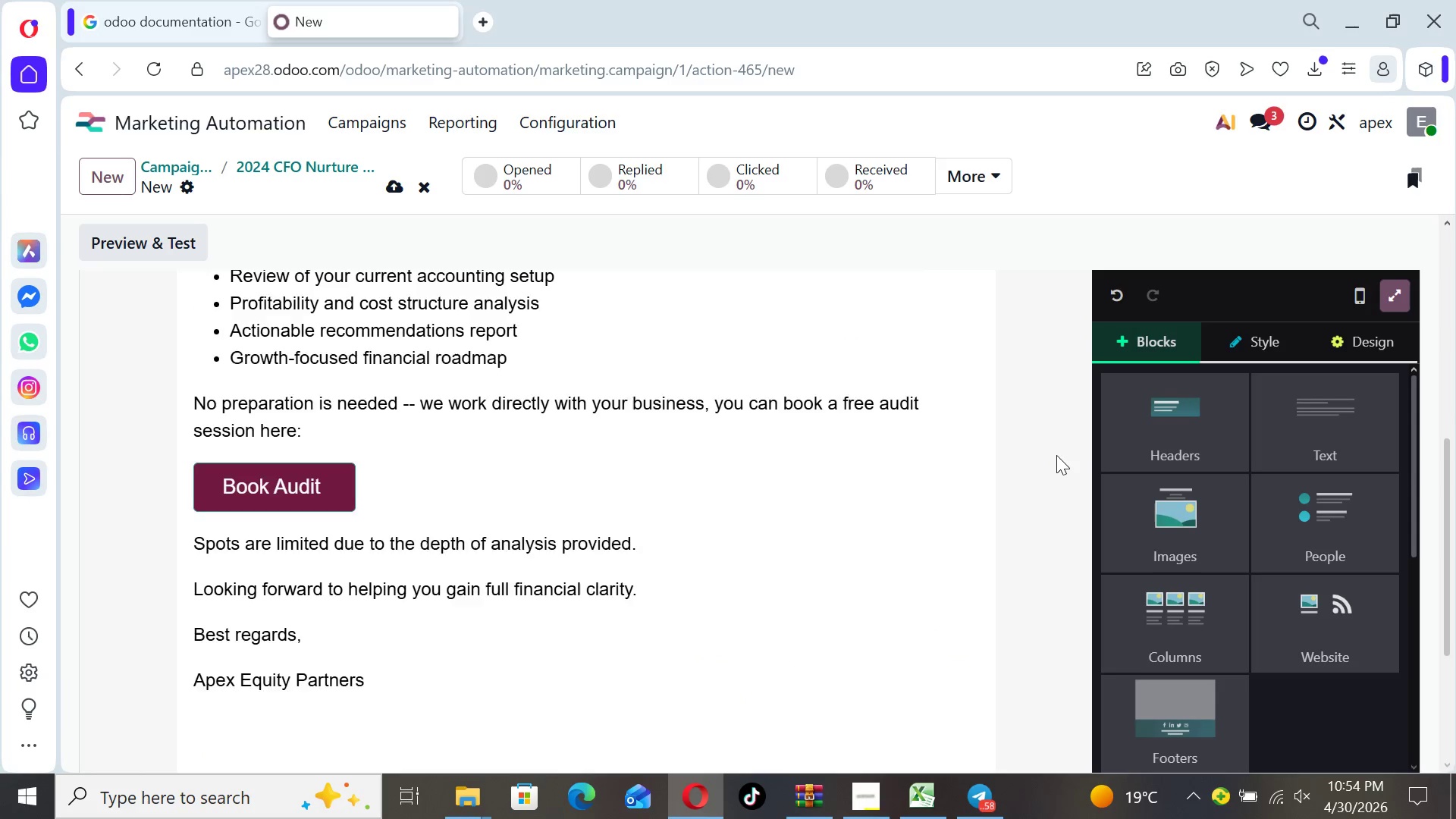 
key(ArrowUp)
 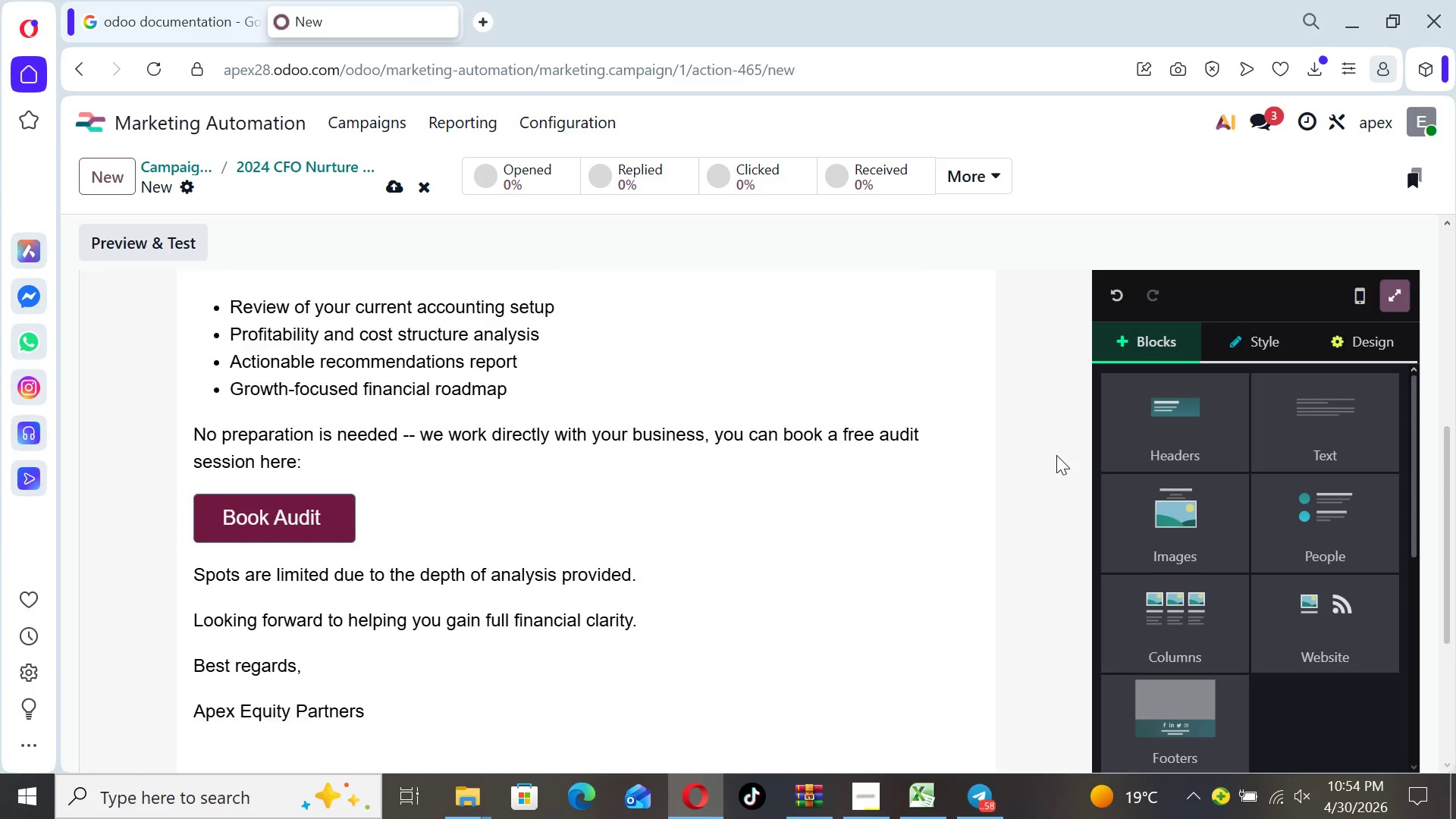 
key(ArrowUp)
 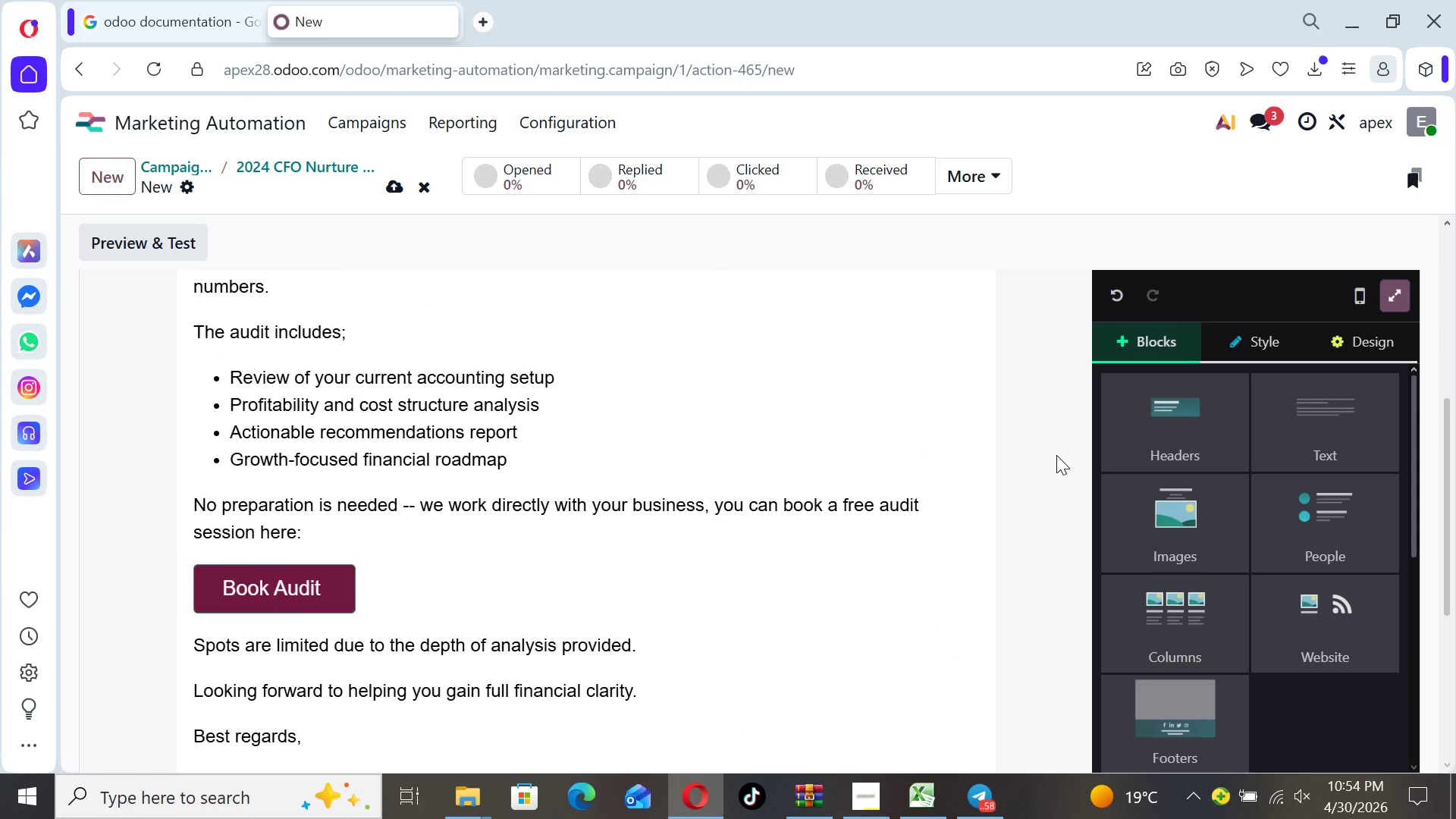 
key(ArrowUp)
 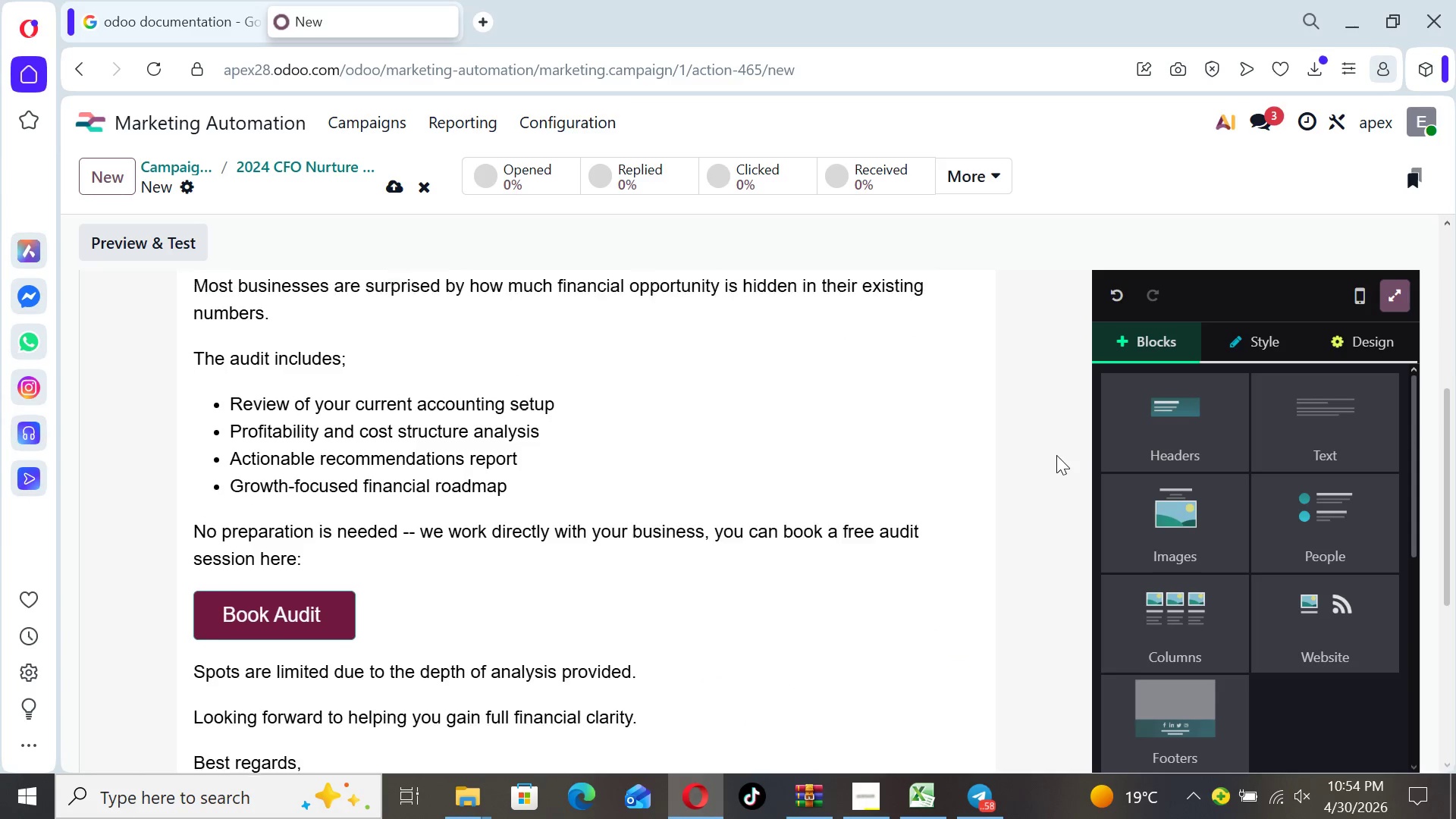 
key(ArrowUp)
 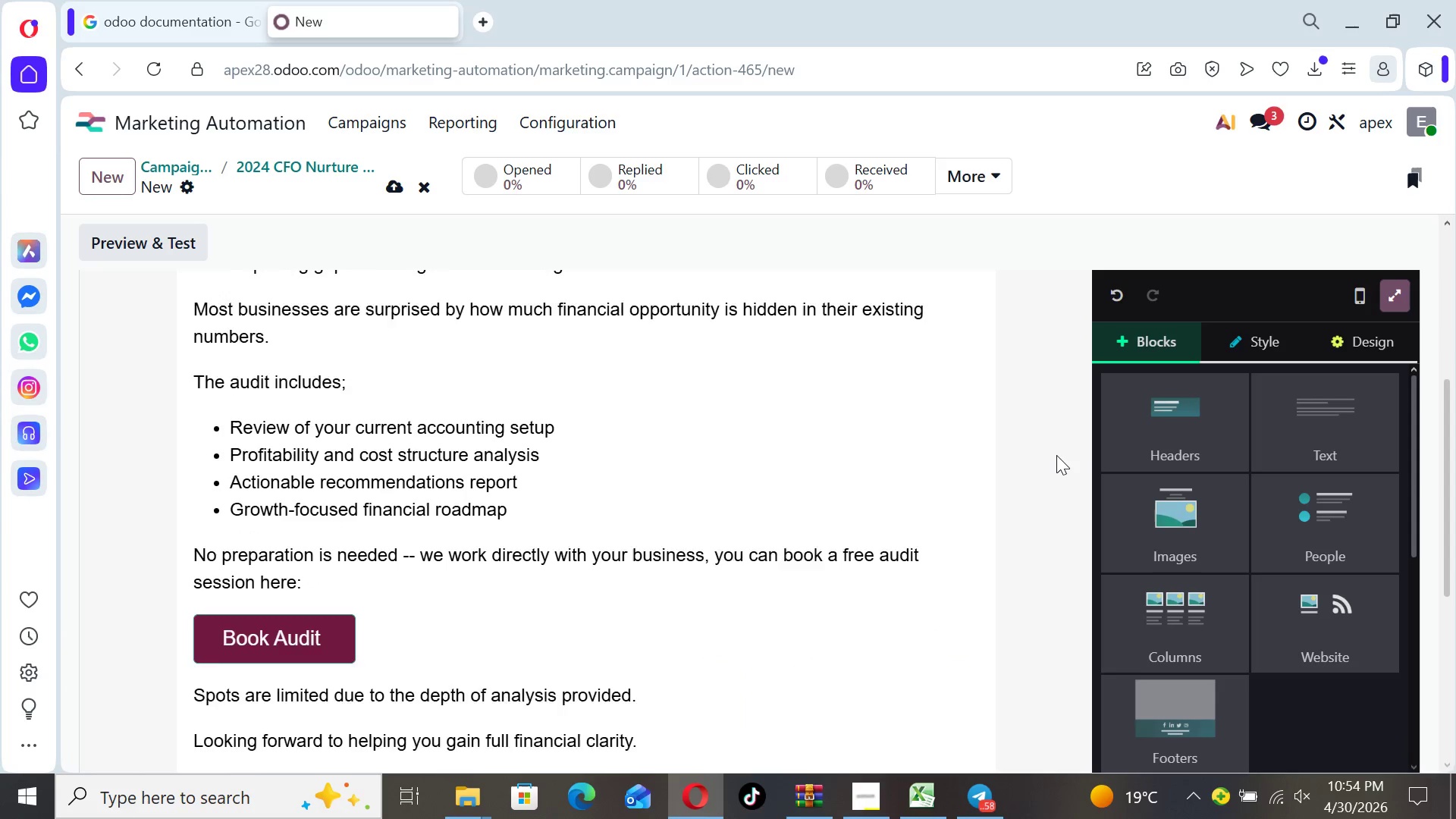 
key(ArrowUp)
 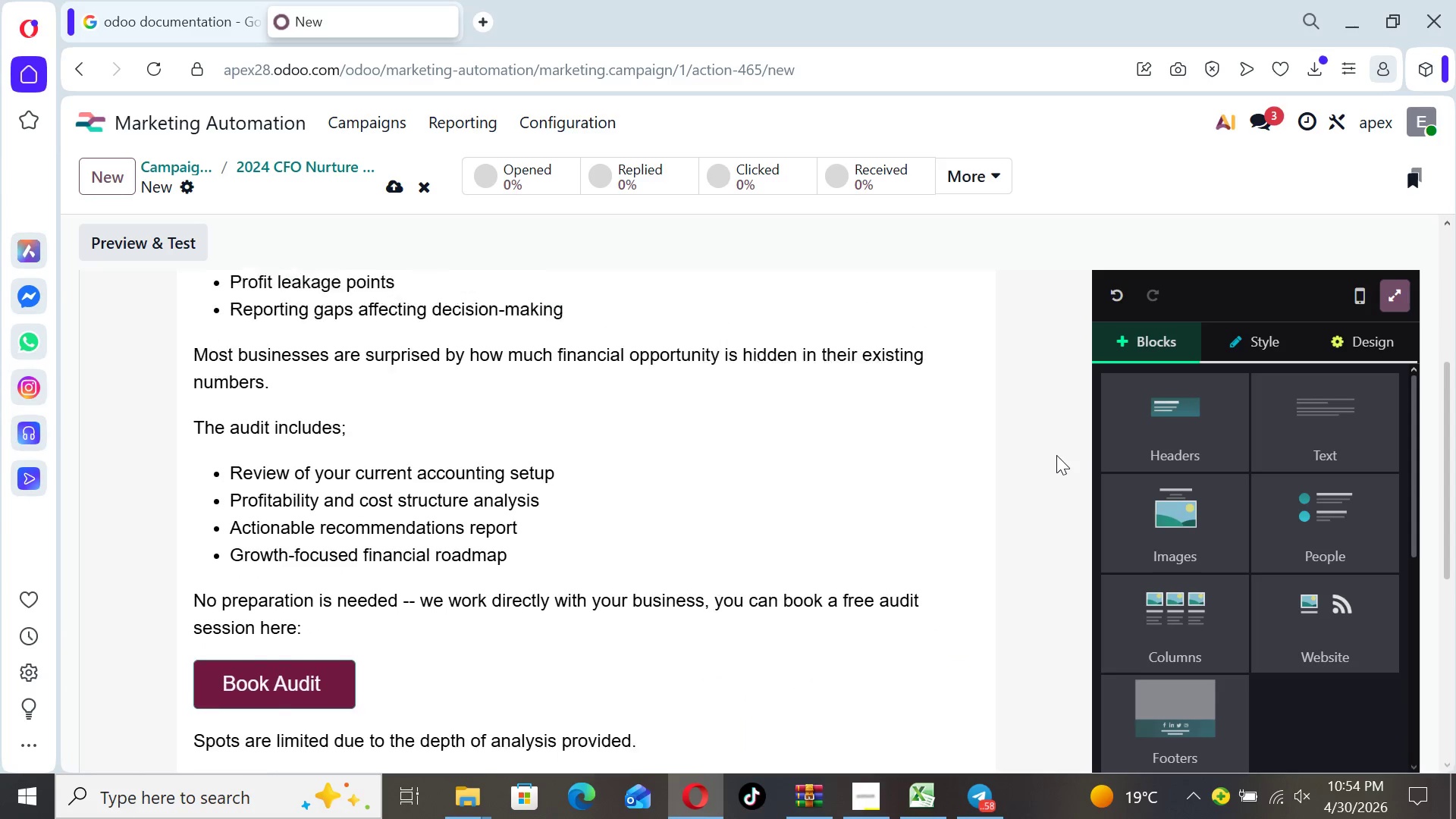 
key(ArrowUp)
 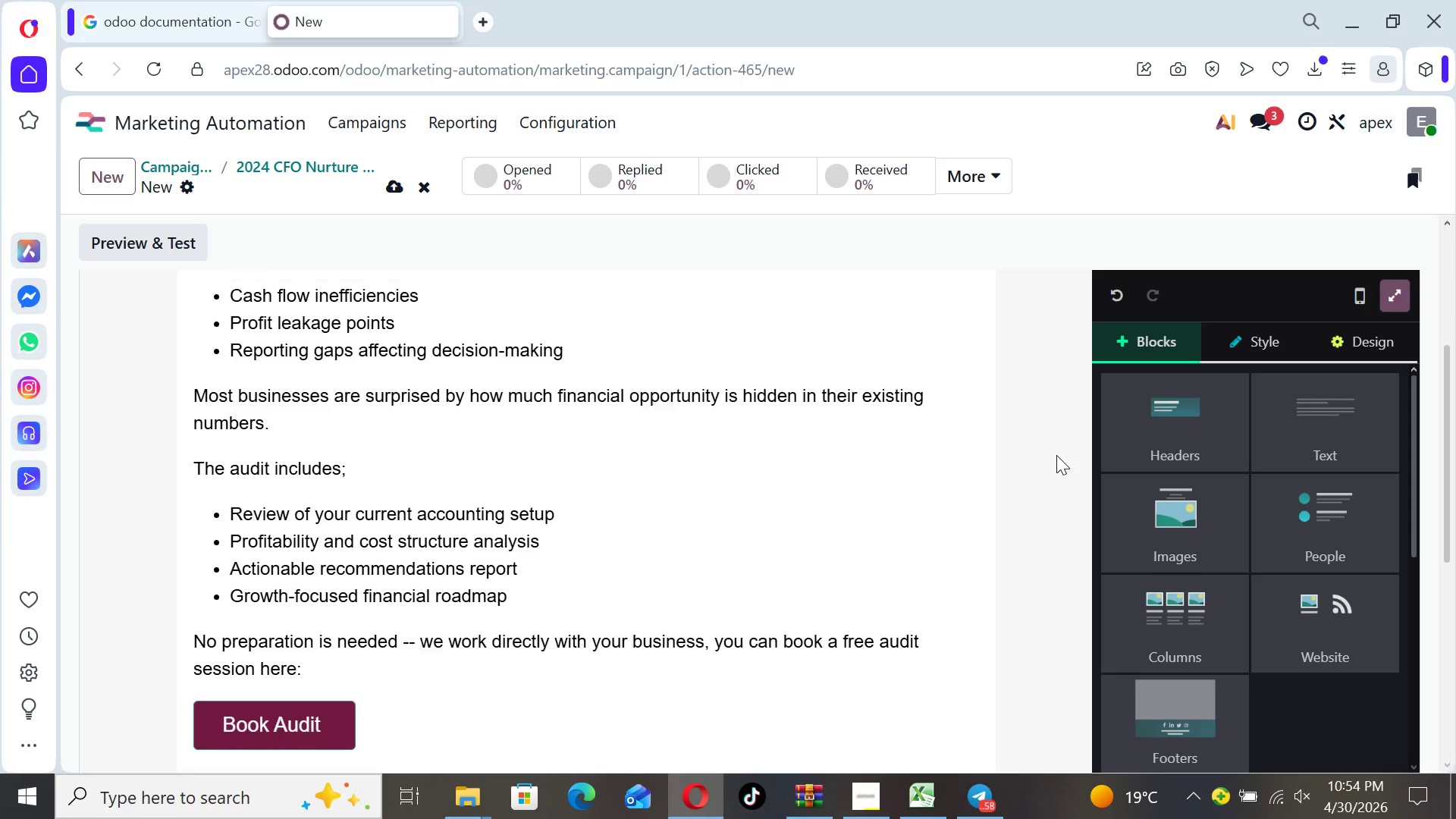 
key(ArrowUp)
 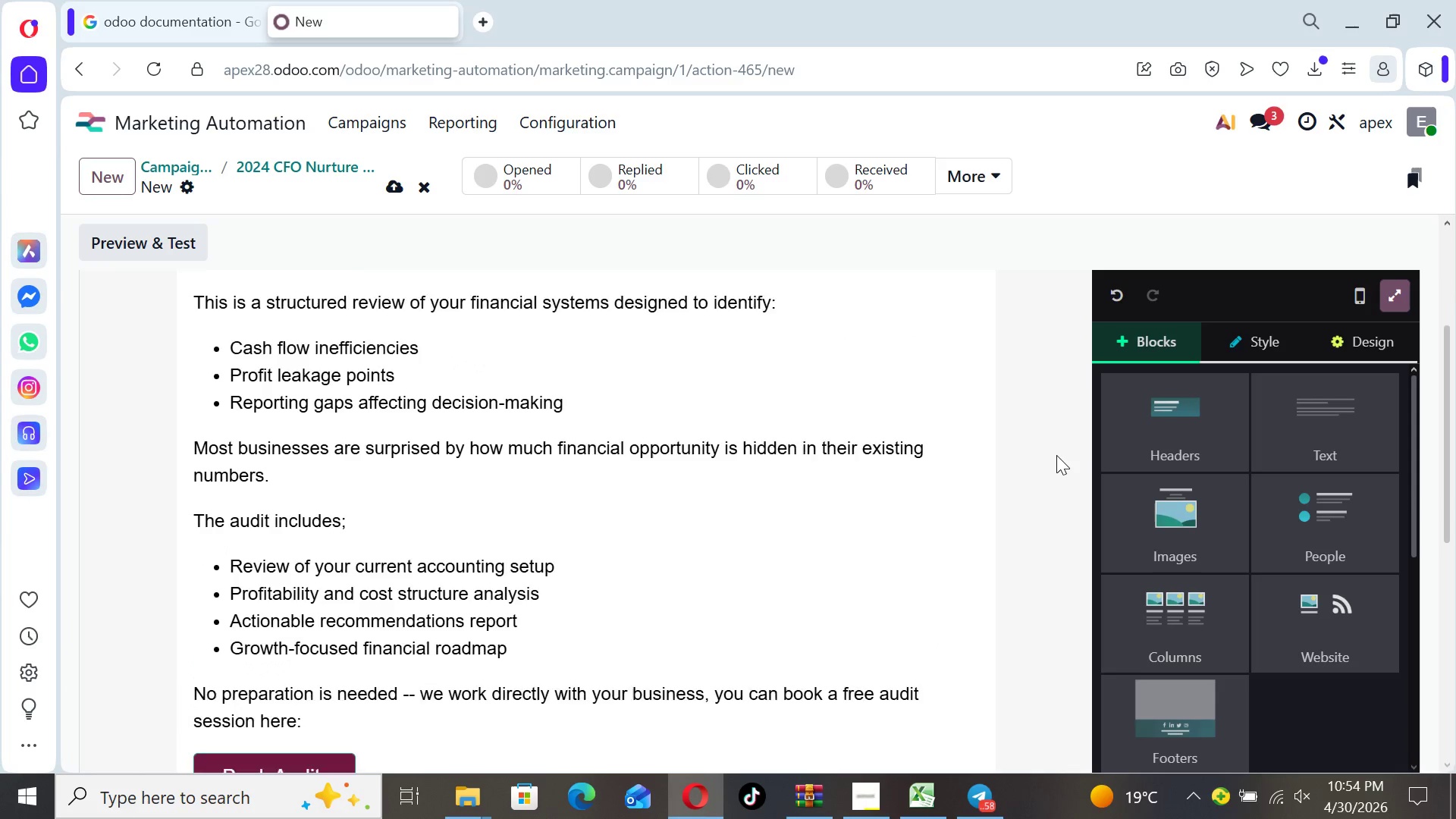 
key(ArrowUp)
 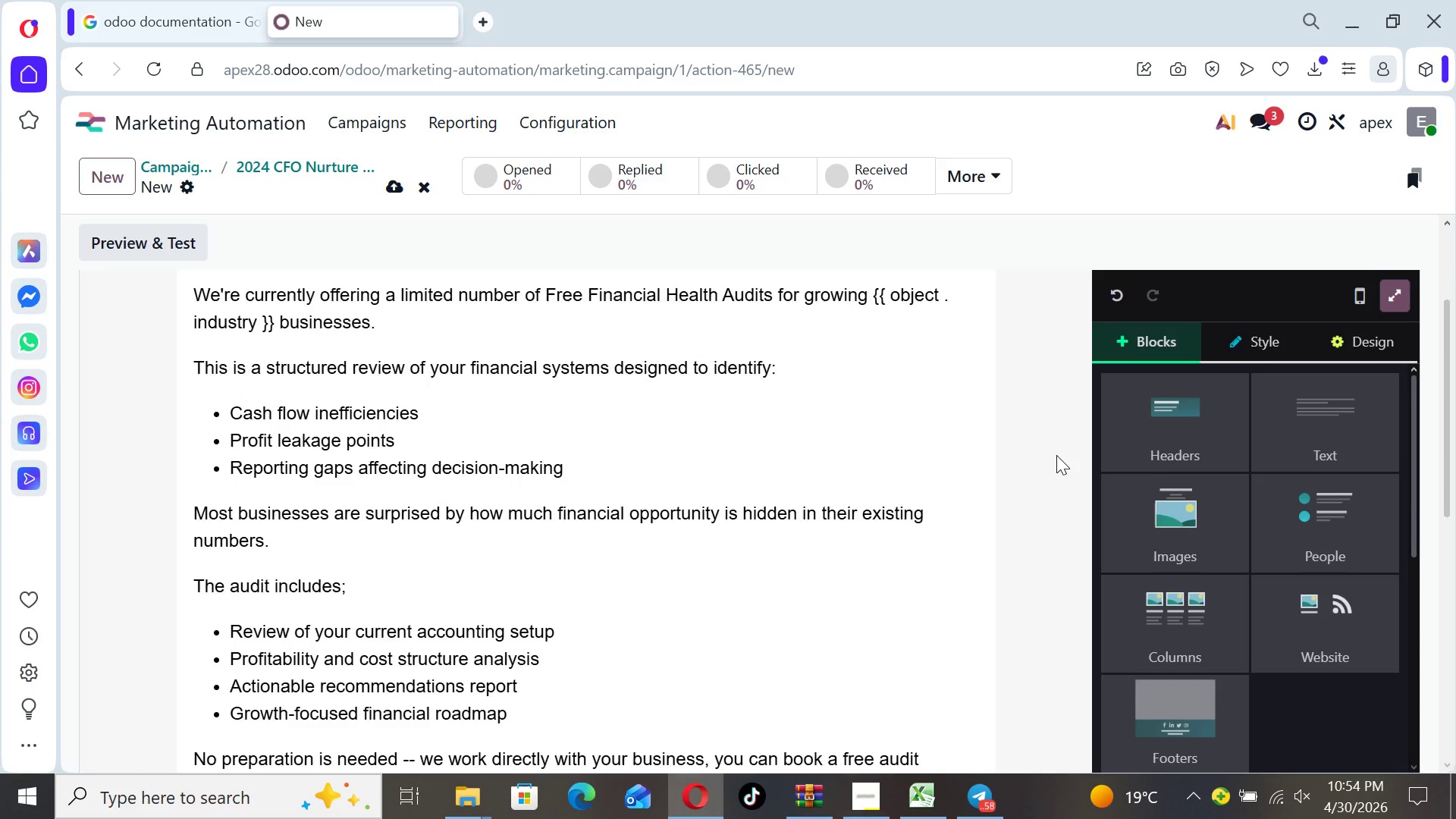 
key(ArrowUp)
 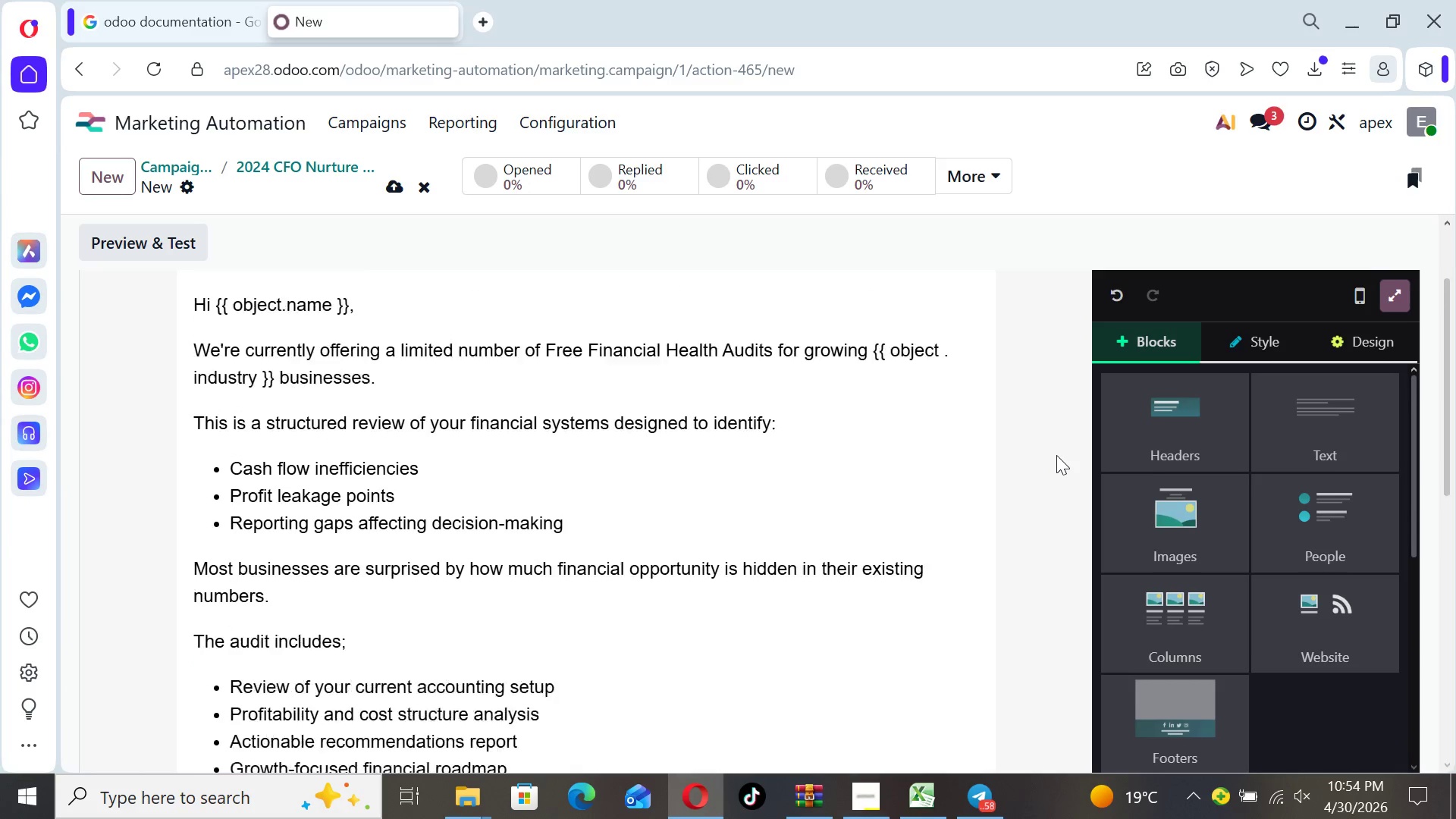 
key(ArrowUp)
 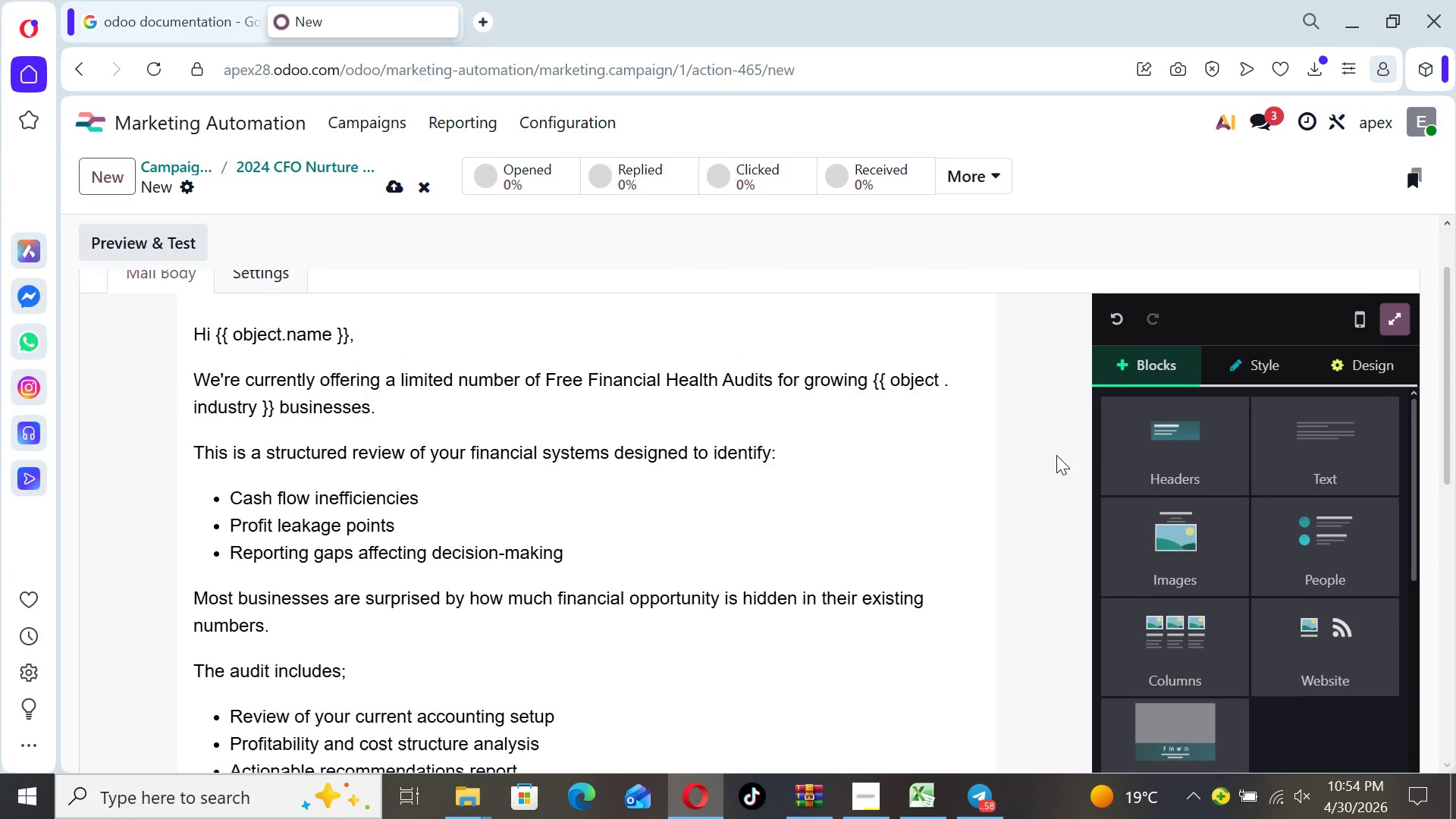 
key(ArrowUp)
 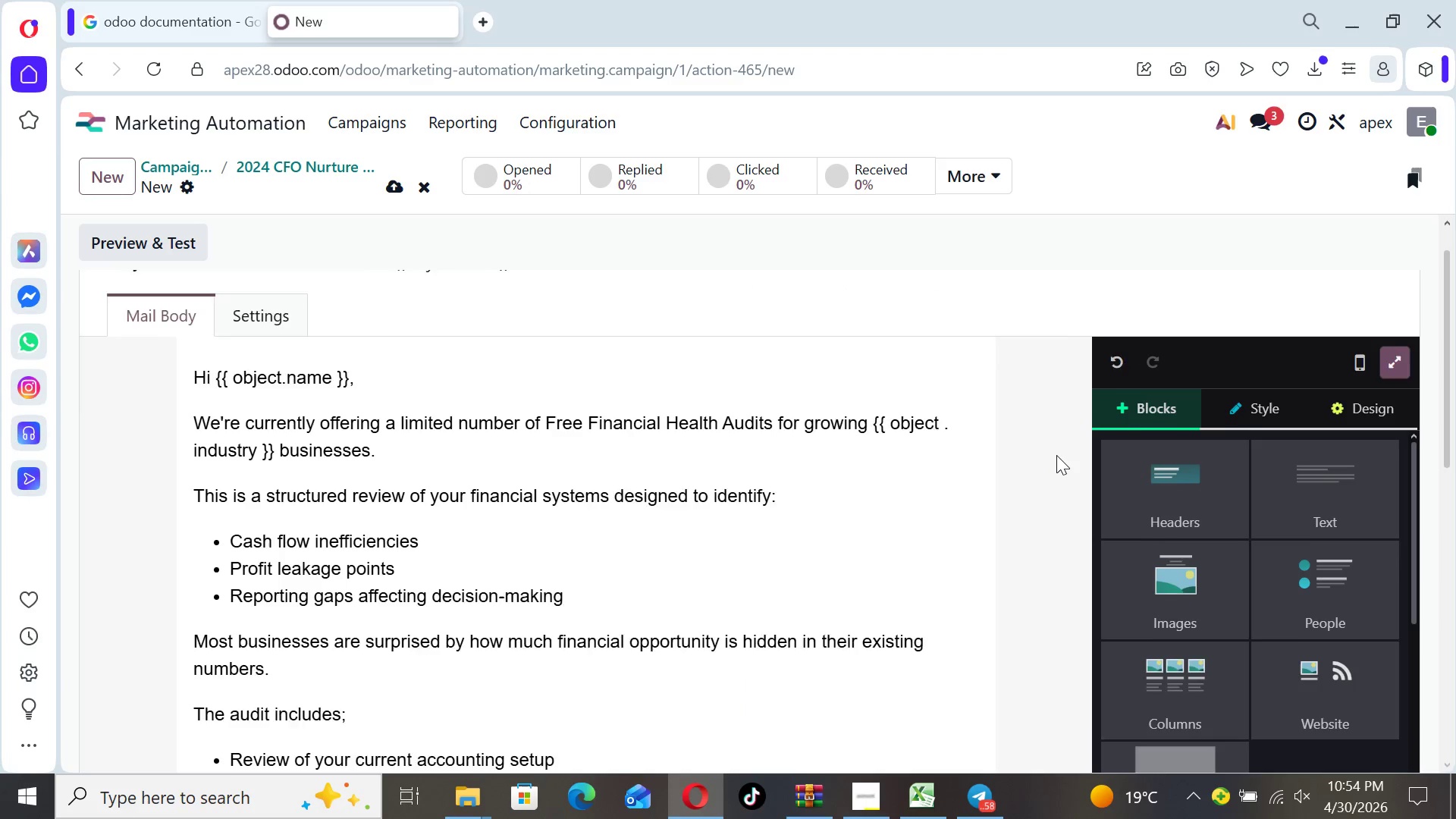 
key(ArrowUp)
 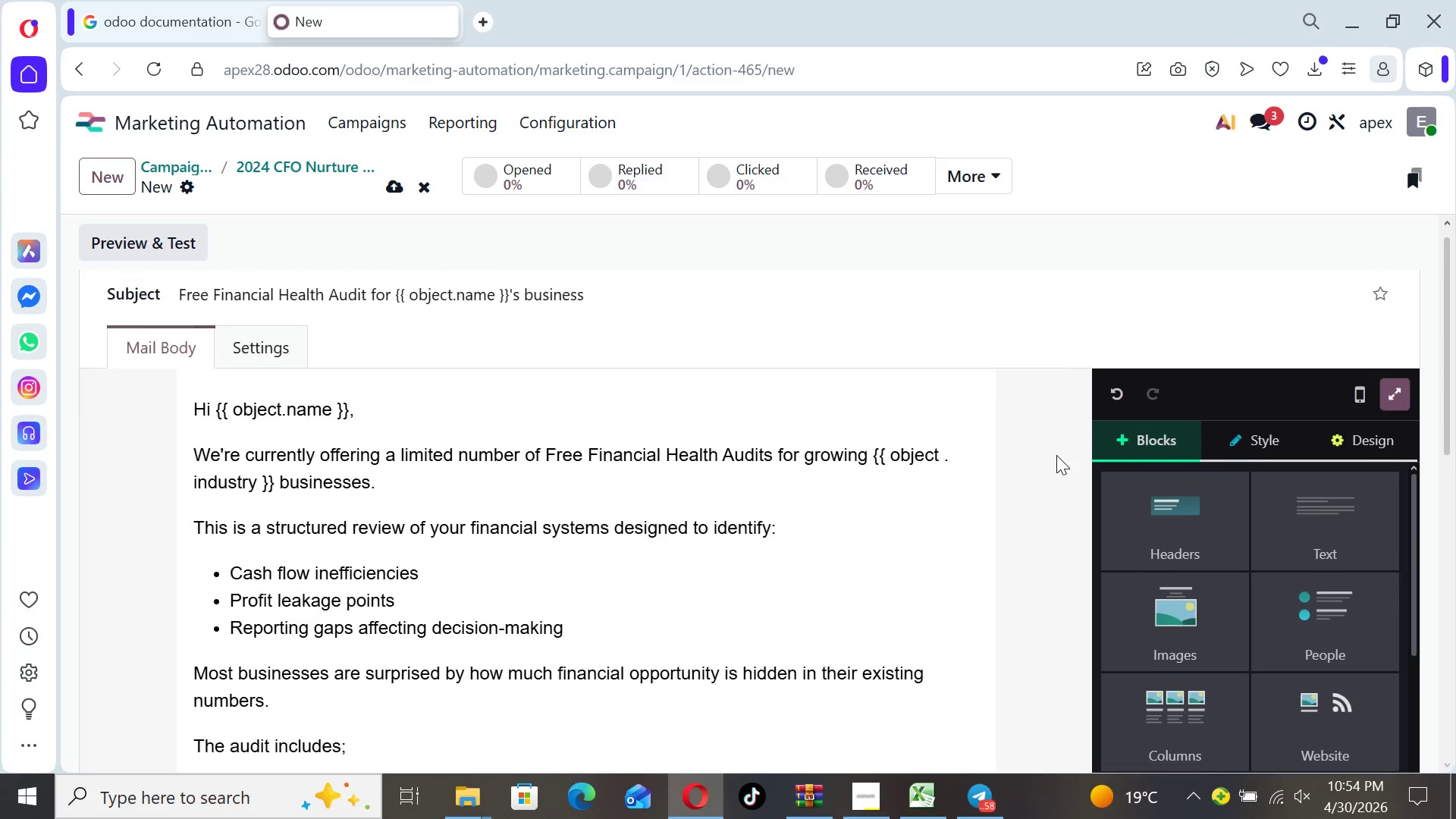 
key(ArrowUp)
 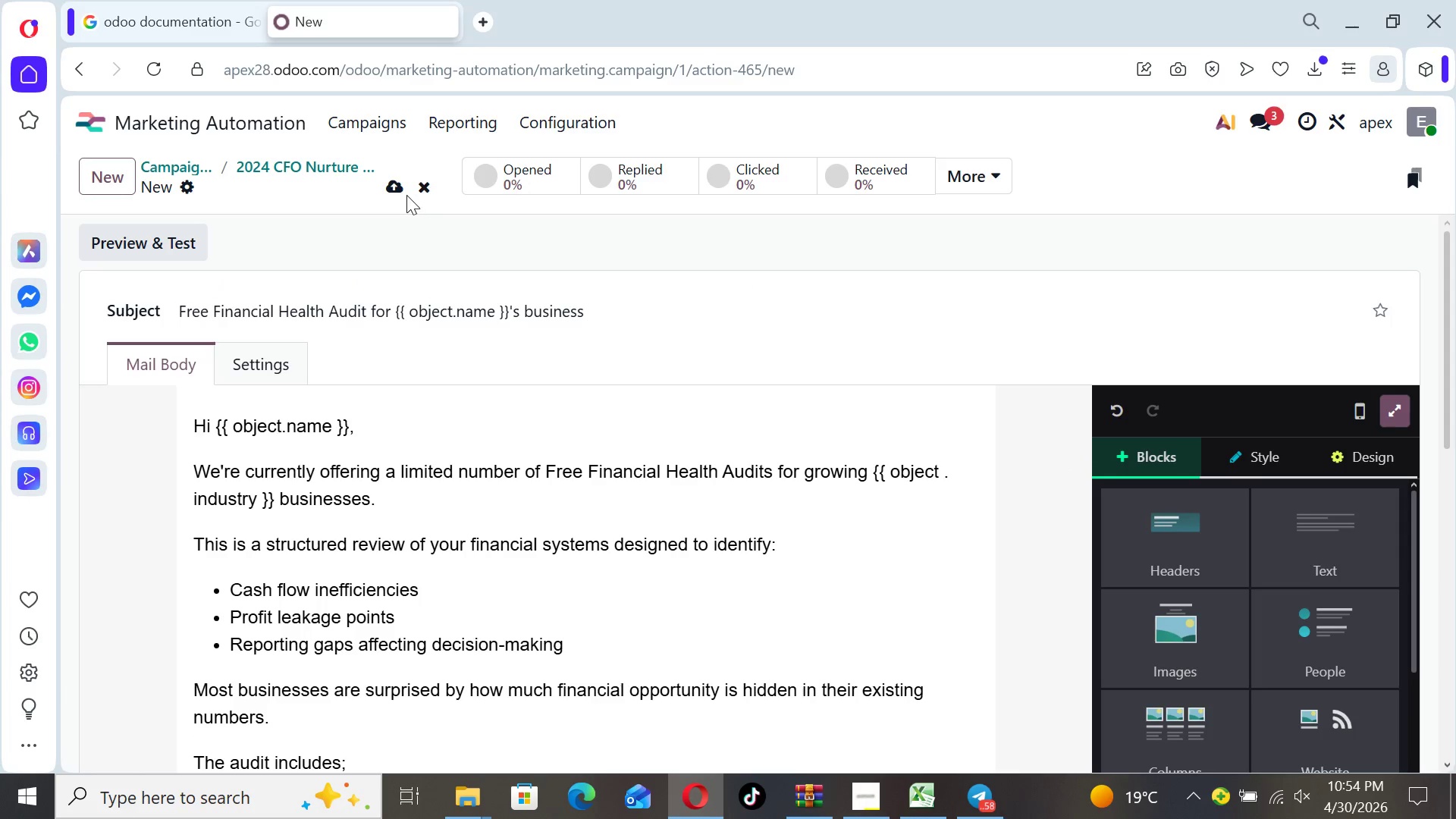 
left_click([388, 187])
 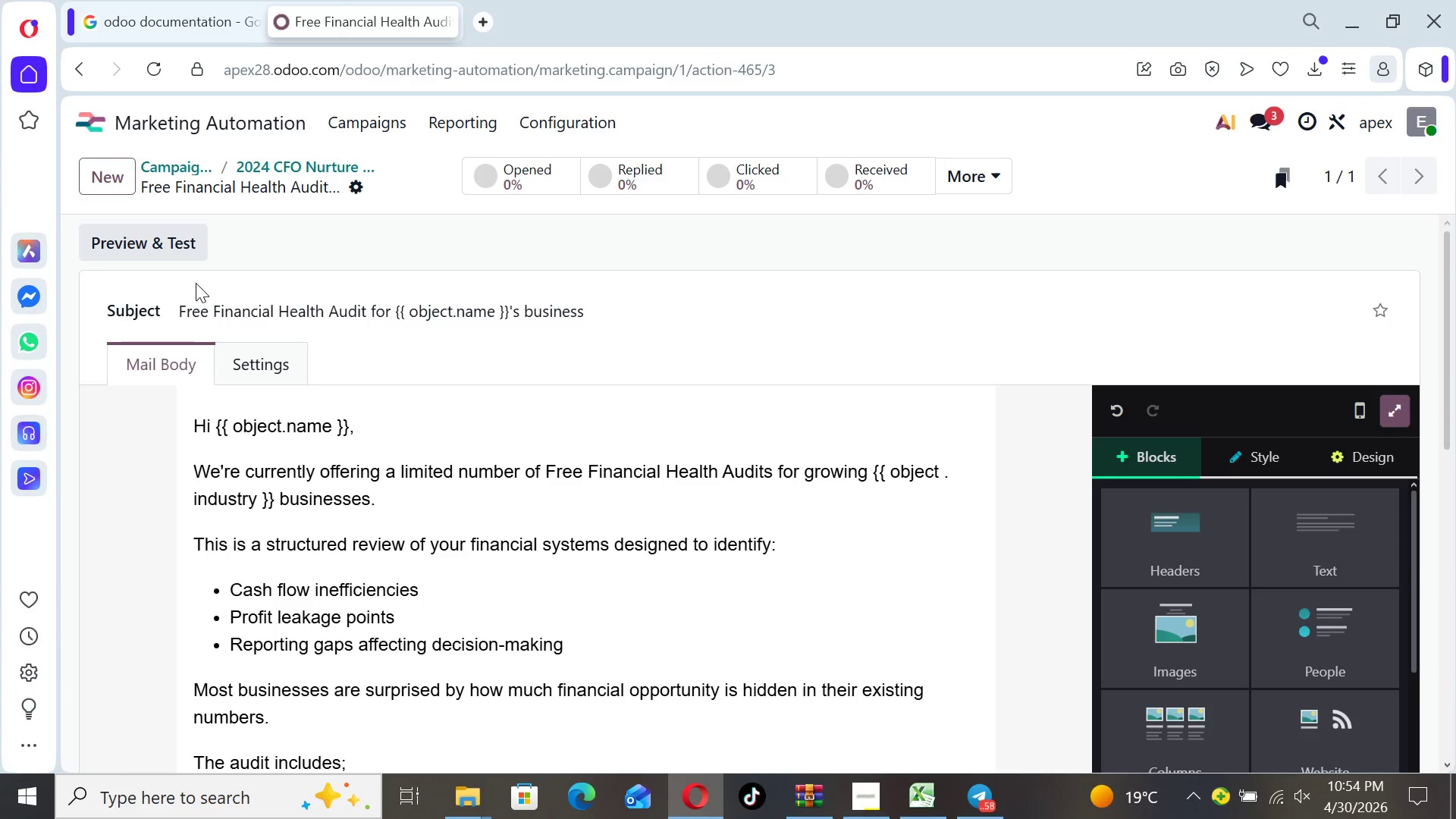 
wait(5.3)
 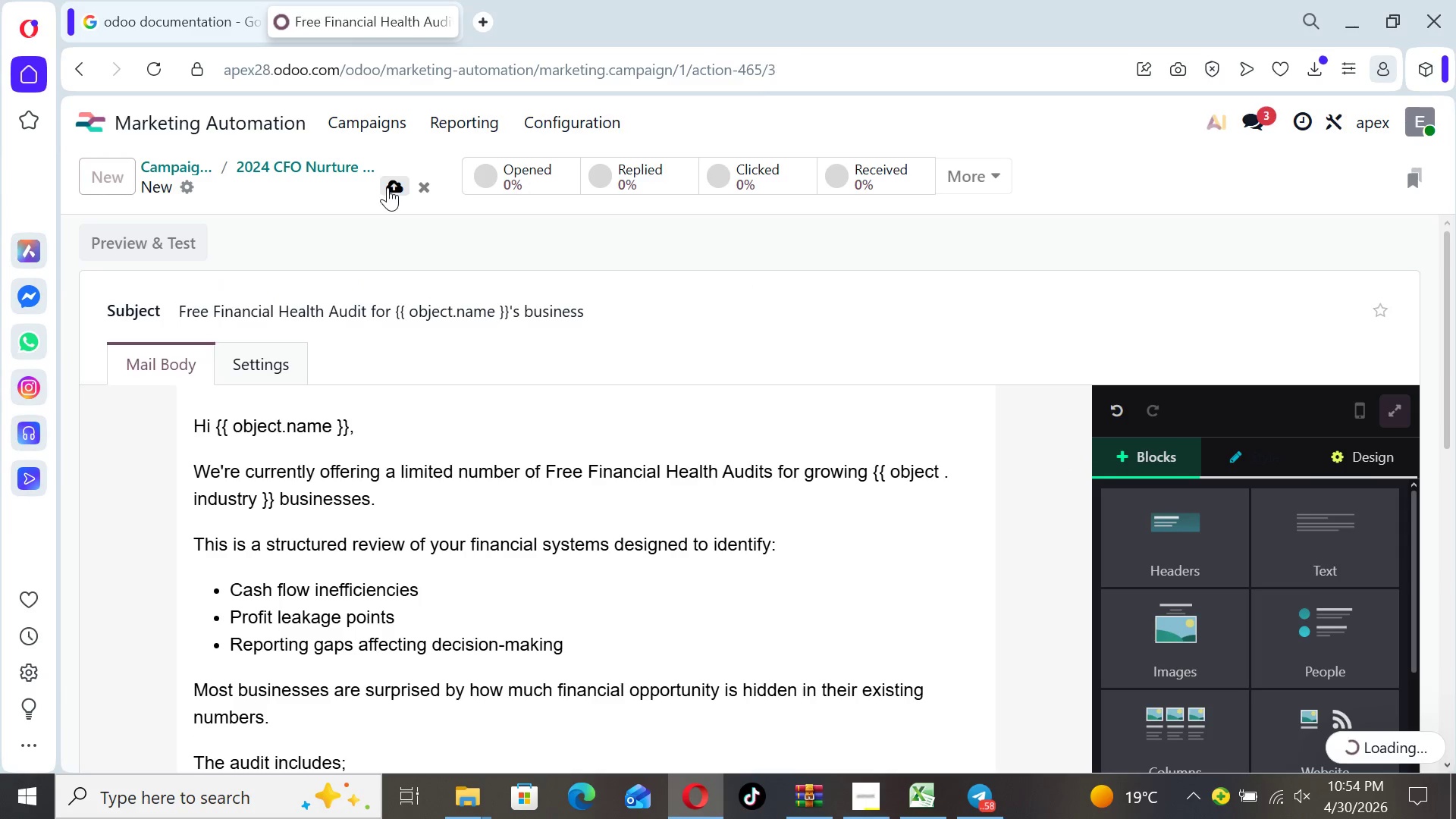 
left_click([260, 172])
 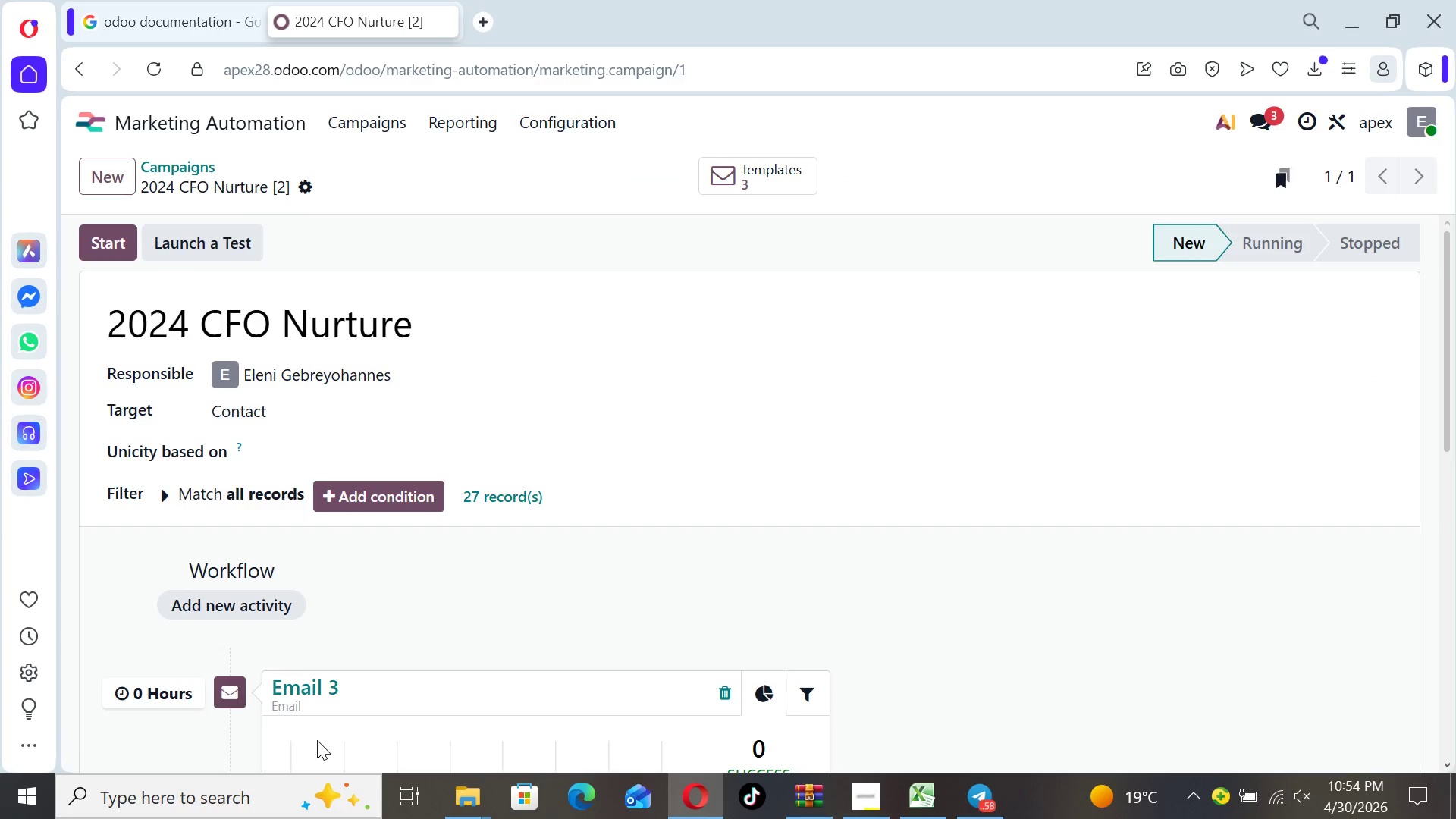 
left_click([307, 689])
 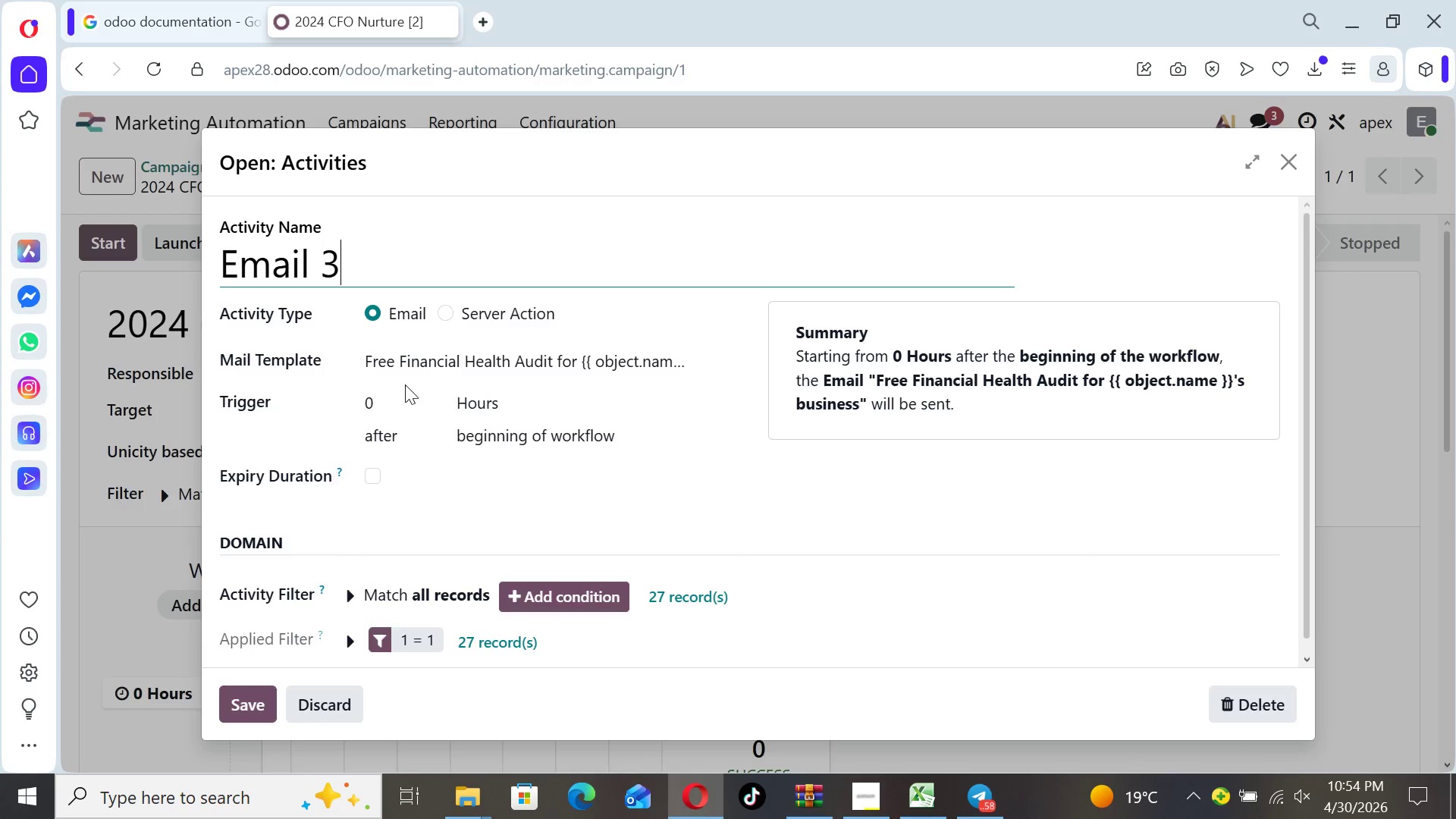 
left_click([400, 394])
 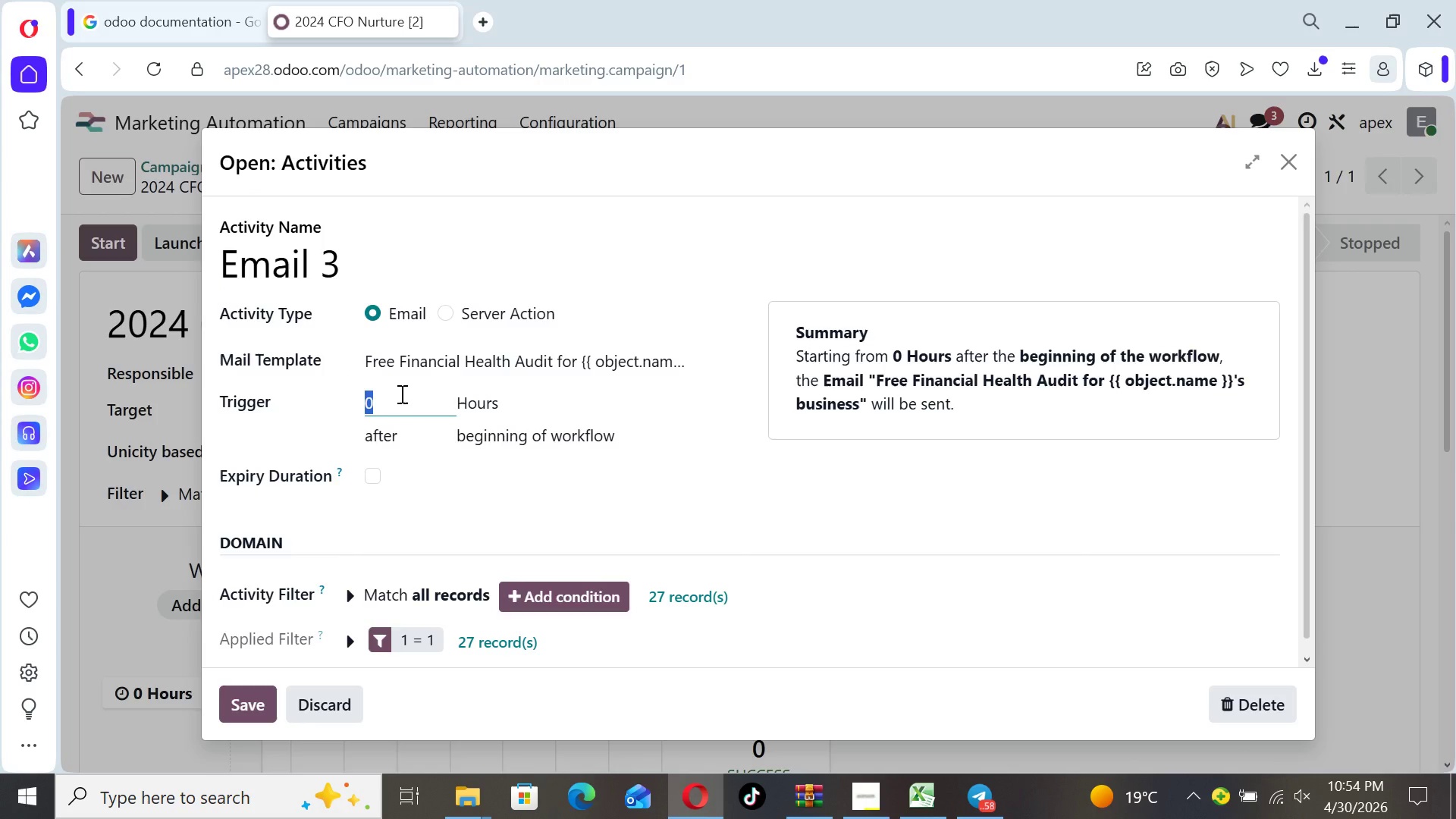 
key(7)
 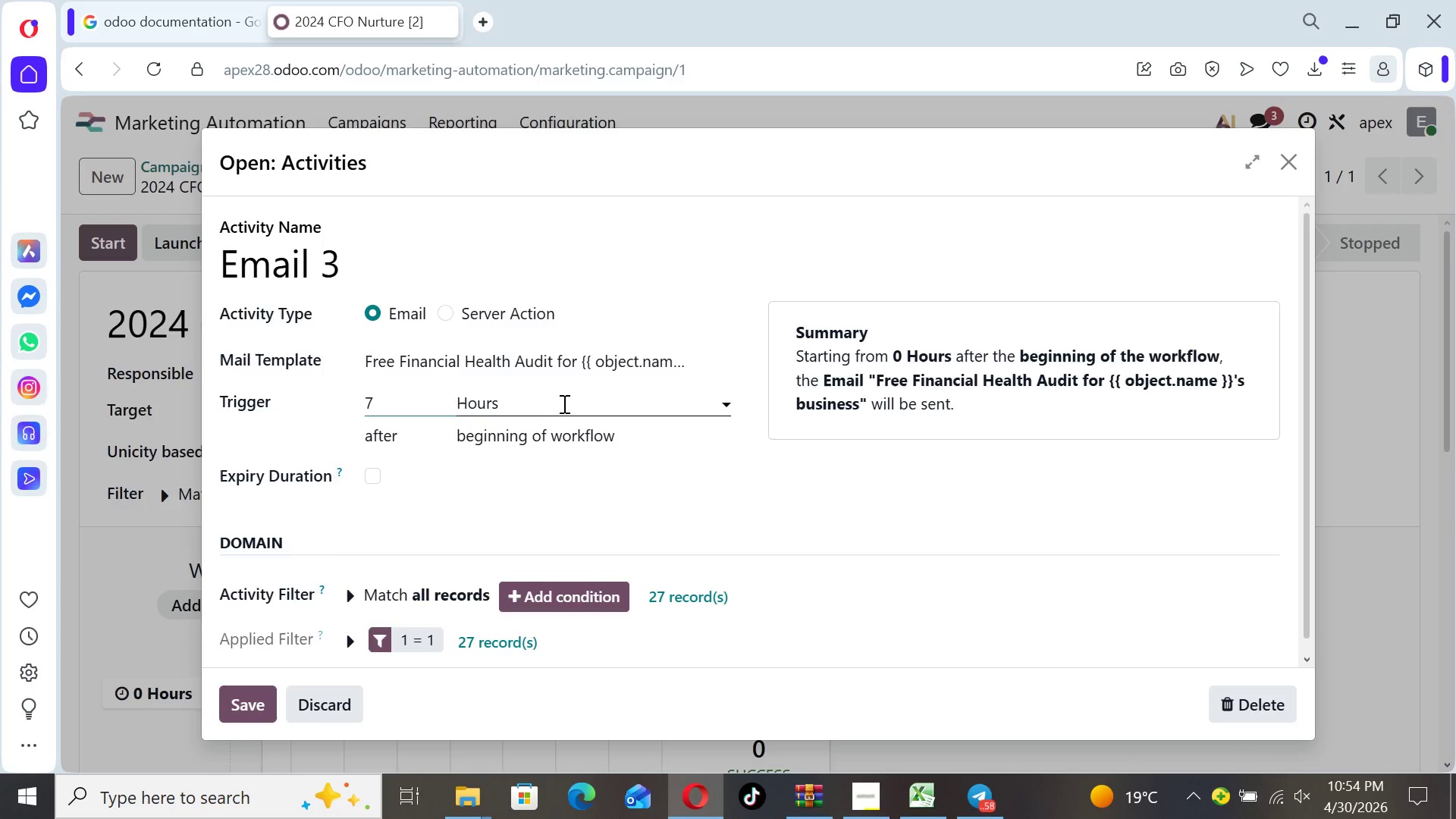 
left_click([571, 403])
 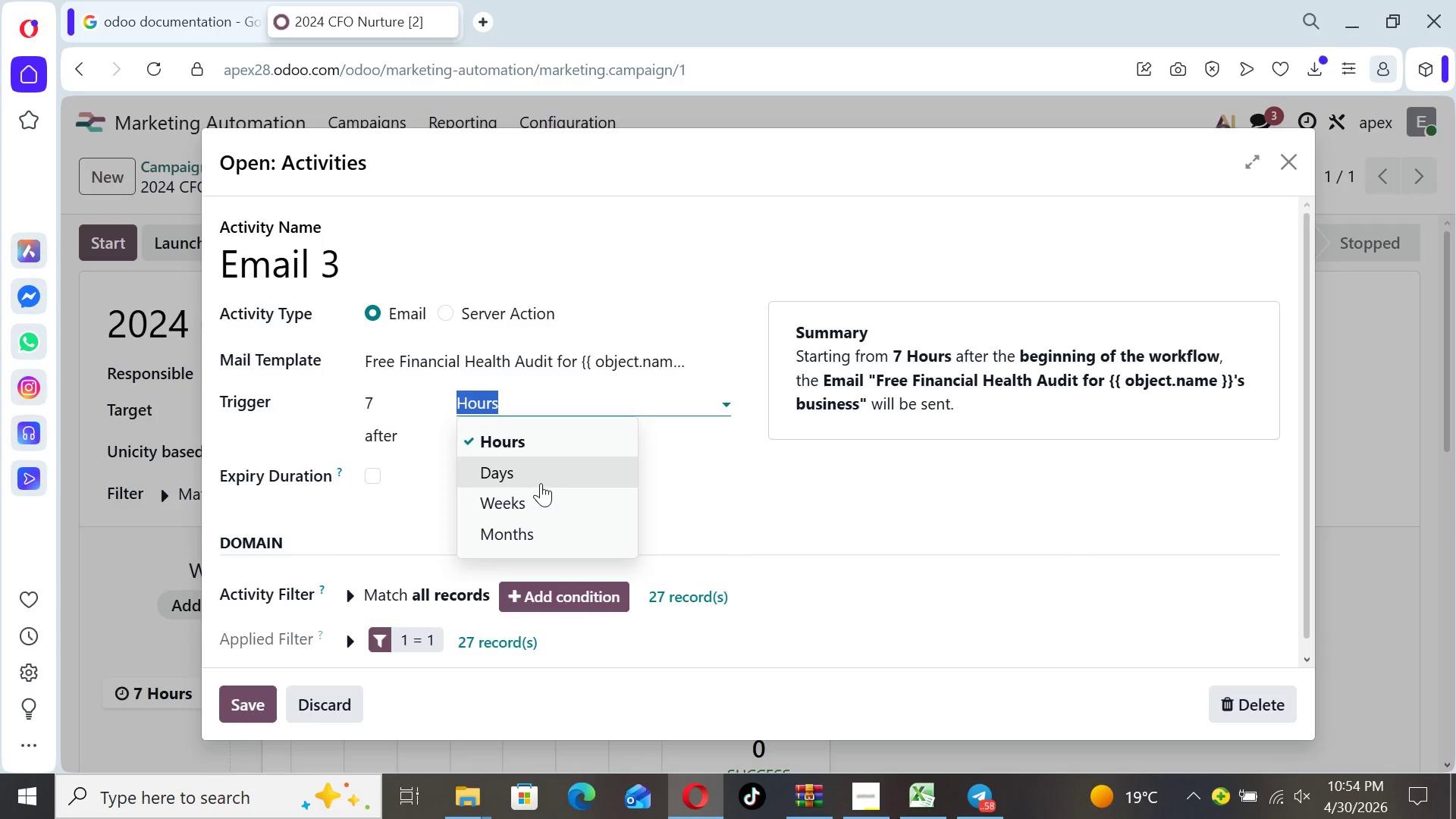 
left_click([541, 483])
 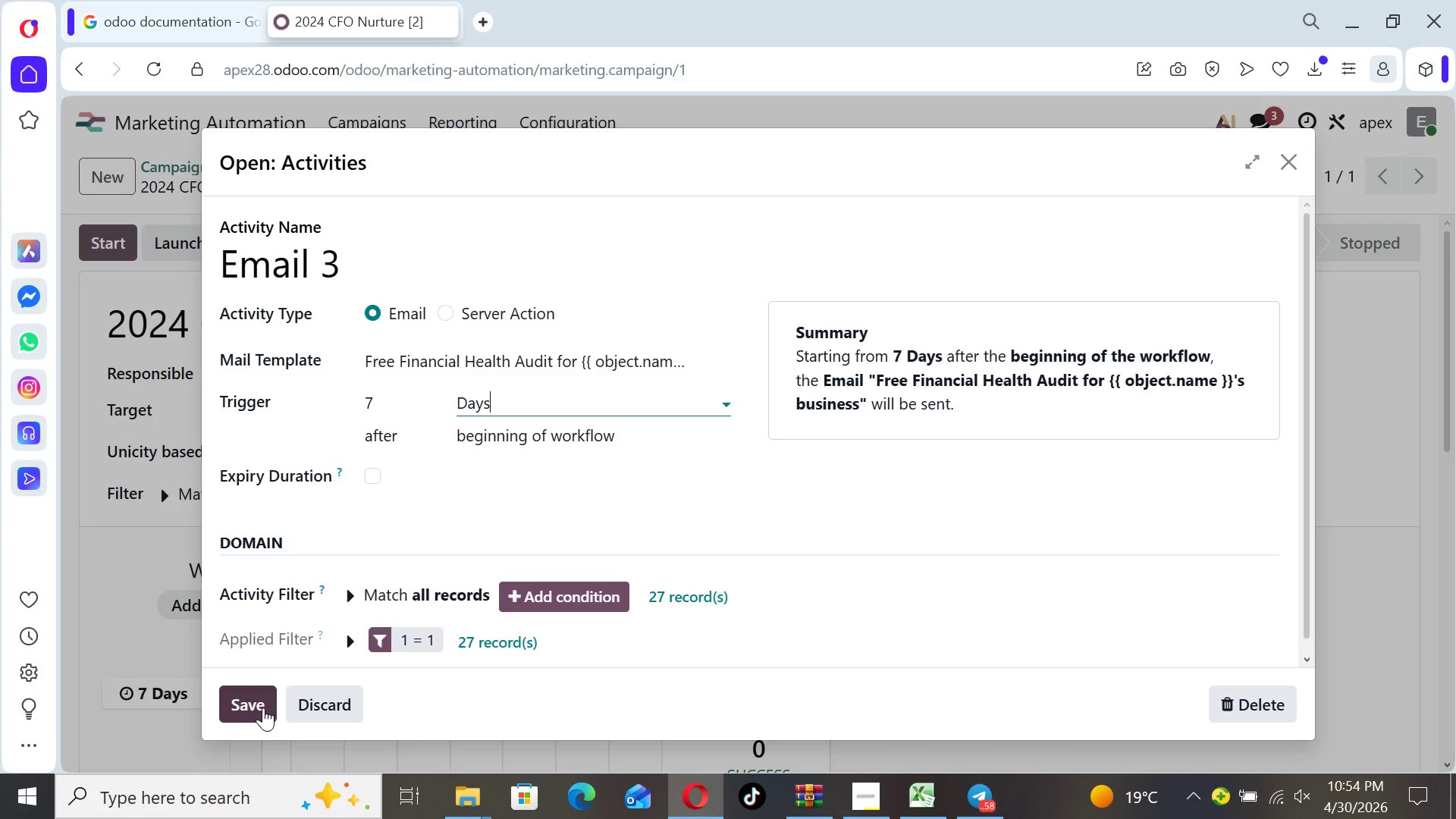 
left_click([261, 708])
 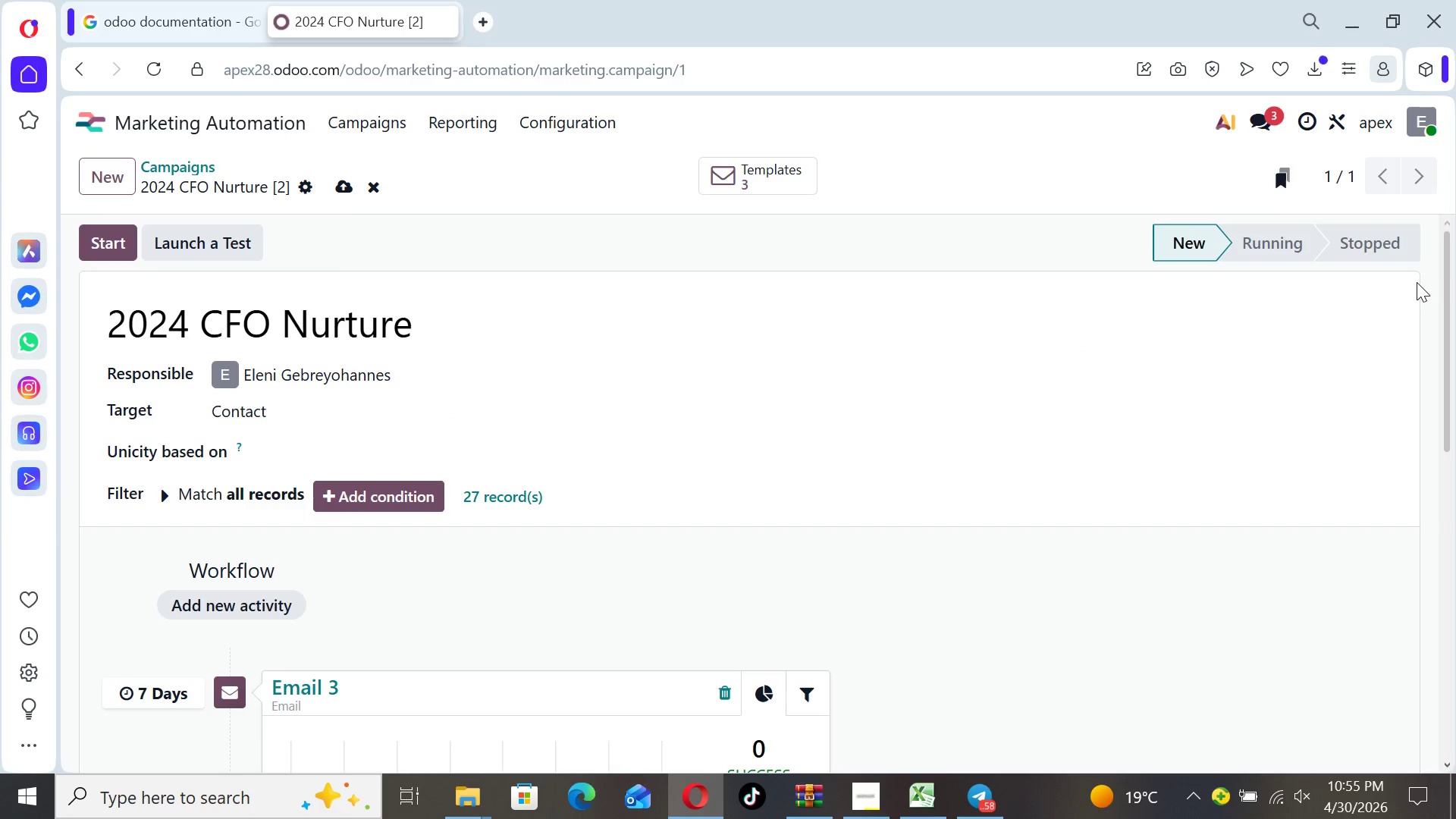 
left_click_drag(start_coordinate=[1450, 300], to_coordinate=[1455, 513])
 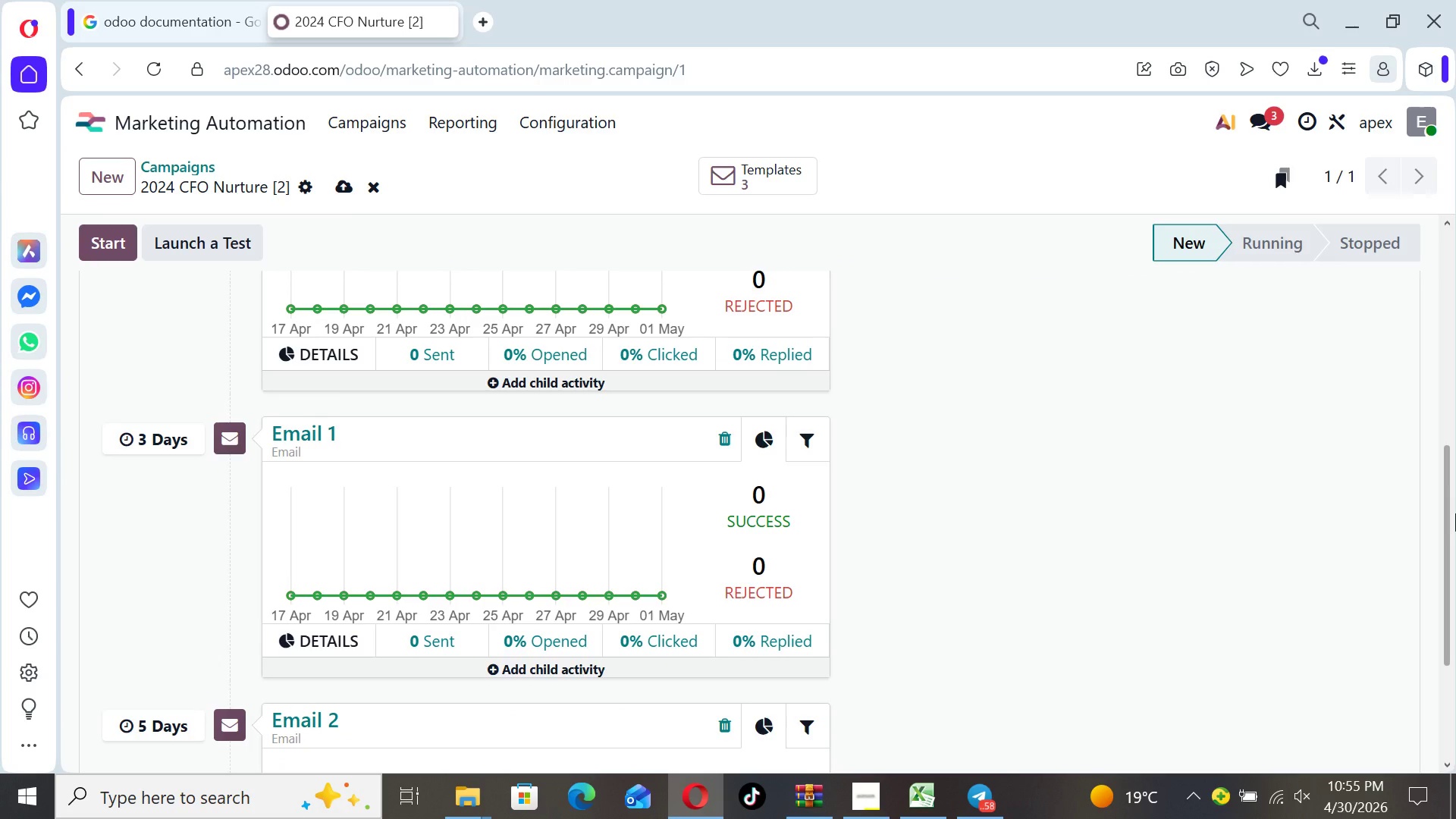 
left_click_drag(start_coordinate=[1455, 513], to_coordinate=[1453, 272])
 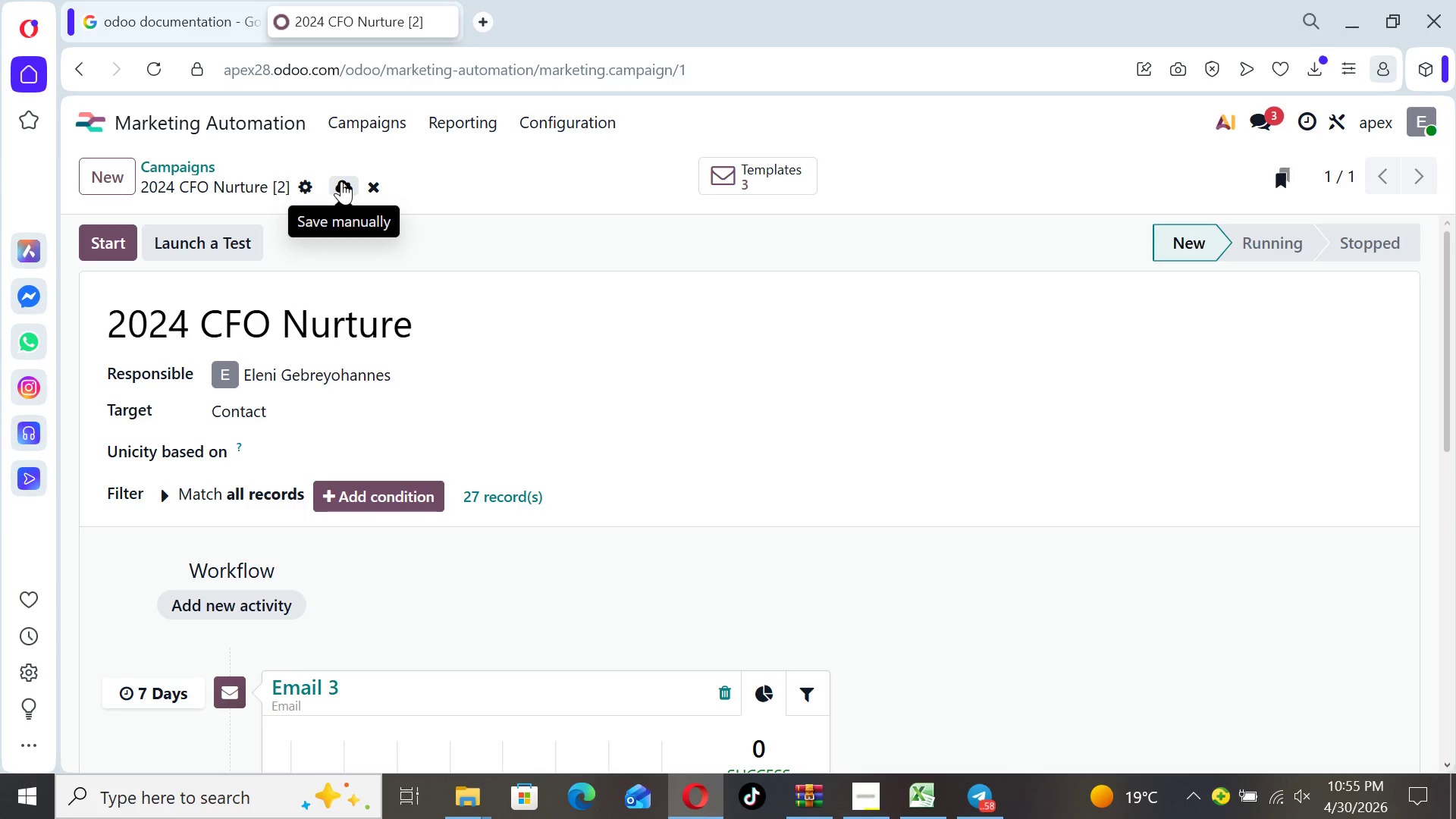 
left_click([341, 183])
 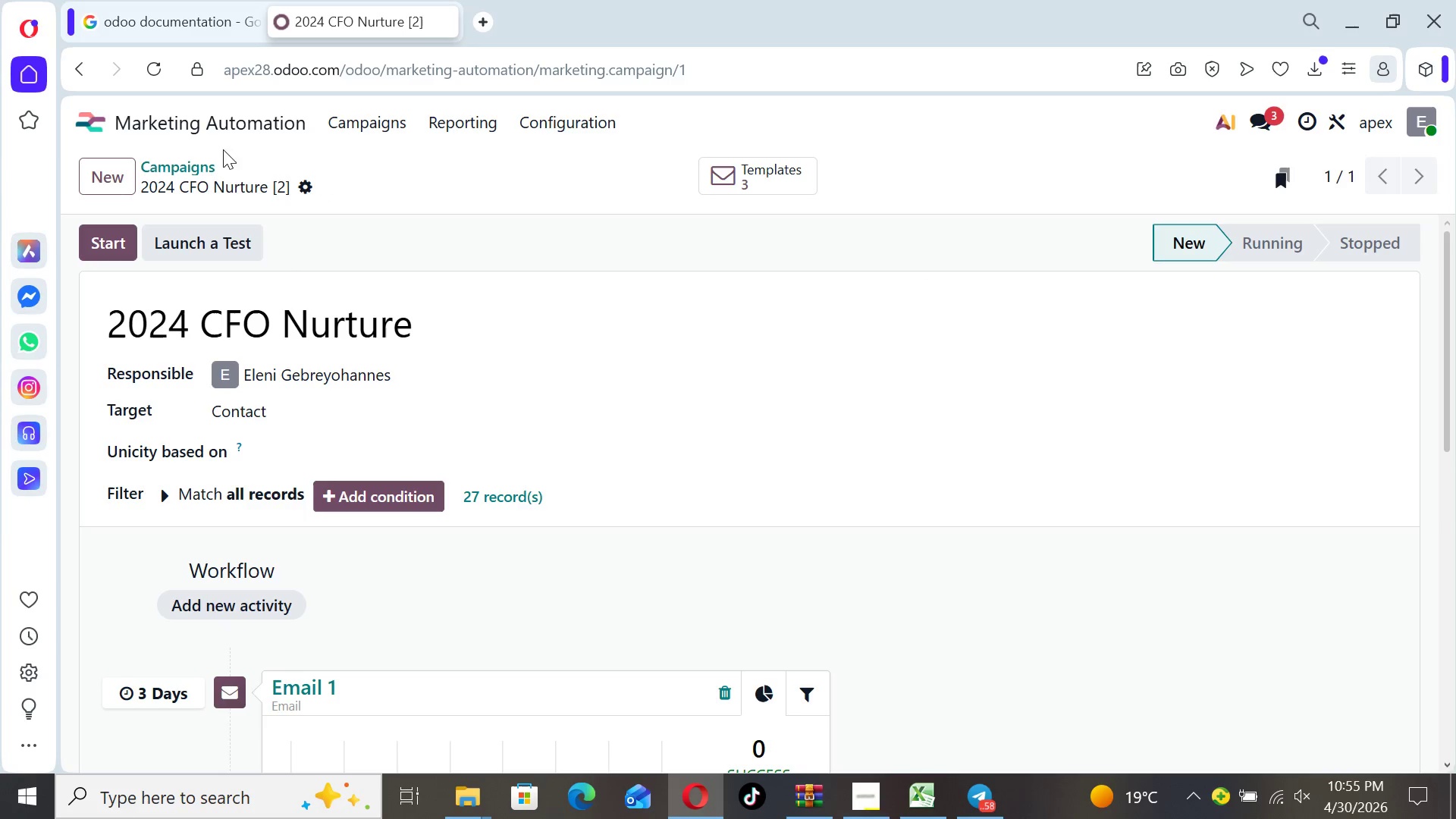 
wait(5.72)
 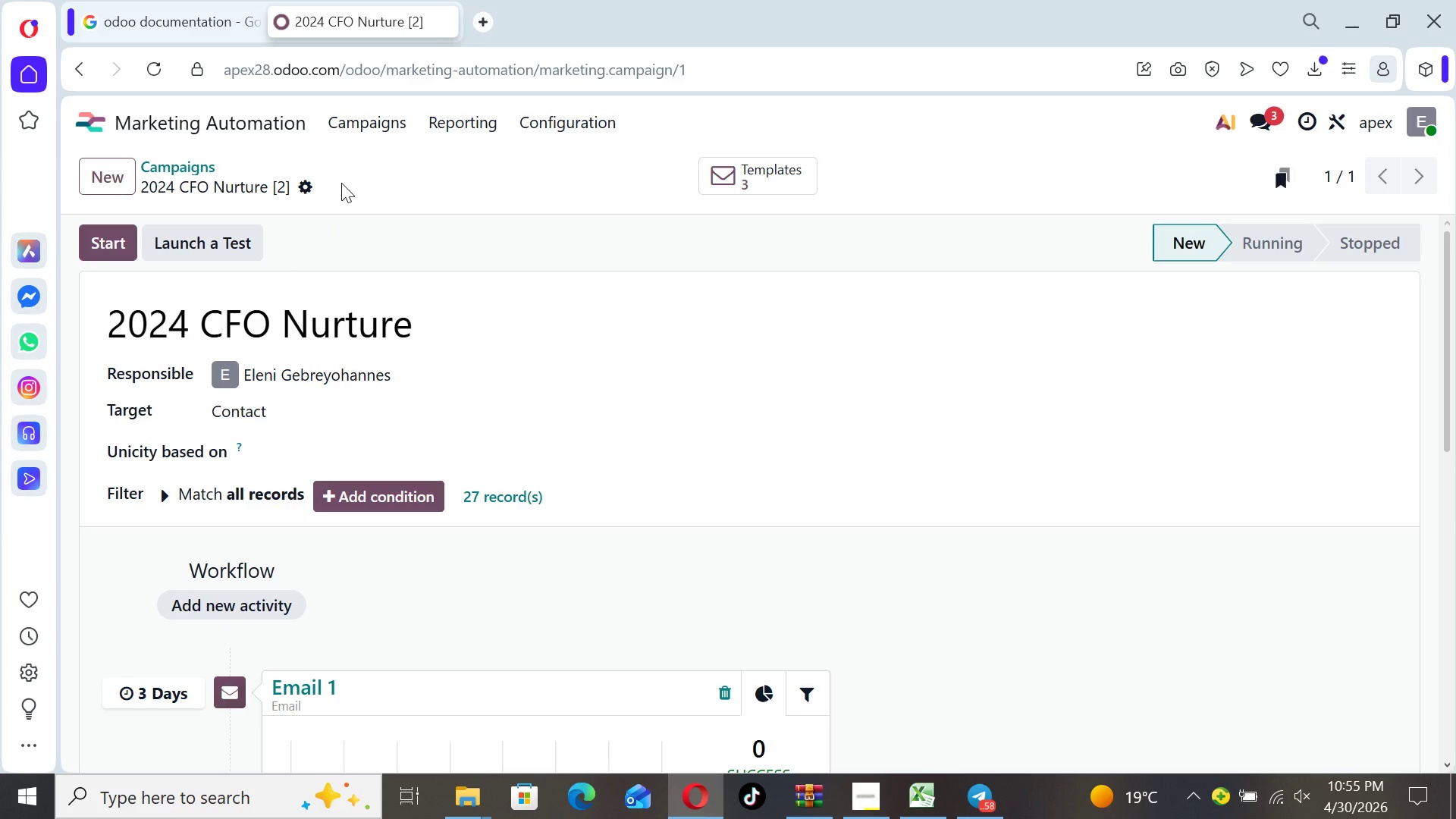 
mouse_move([125, 155])
 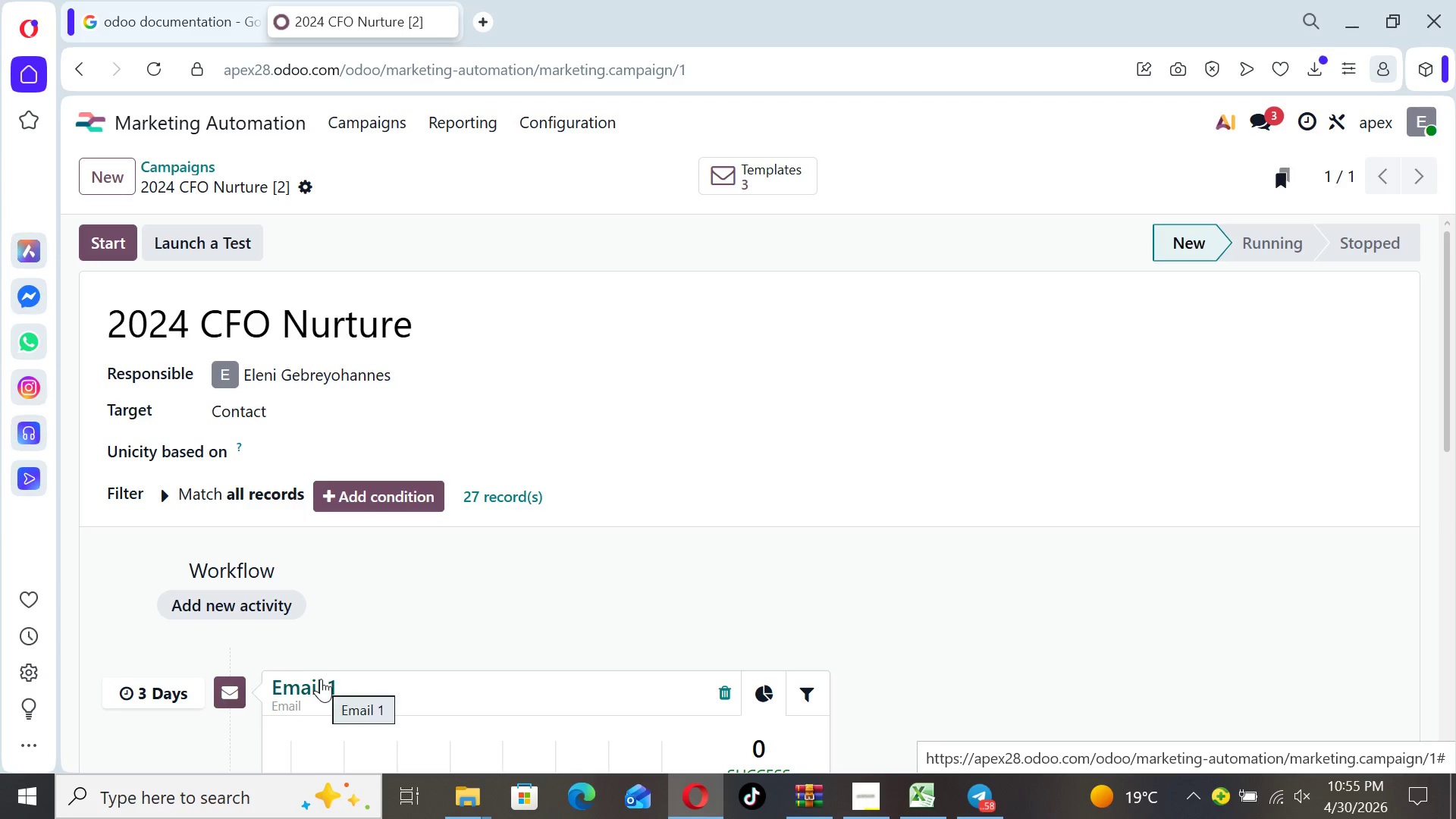 
left_click([321, 679])
 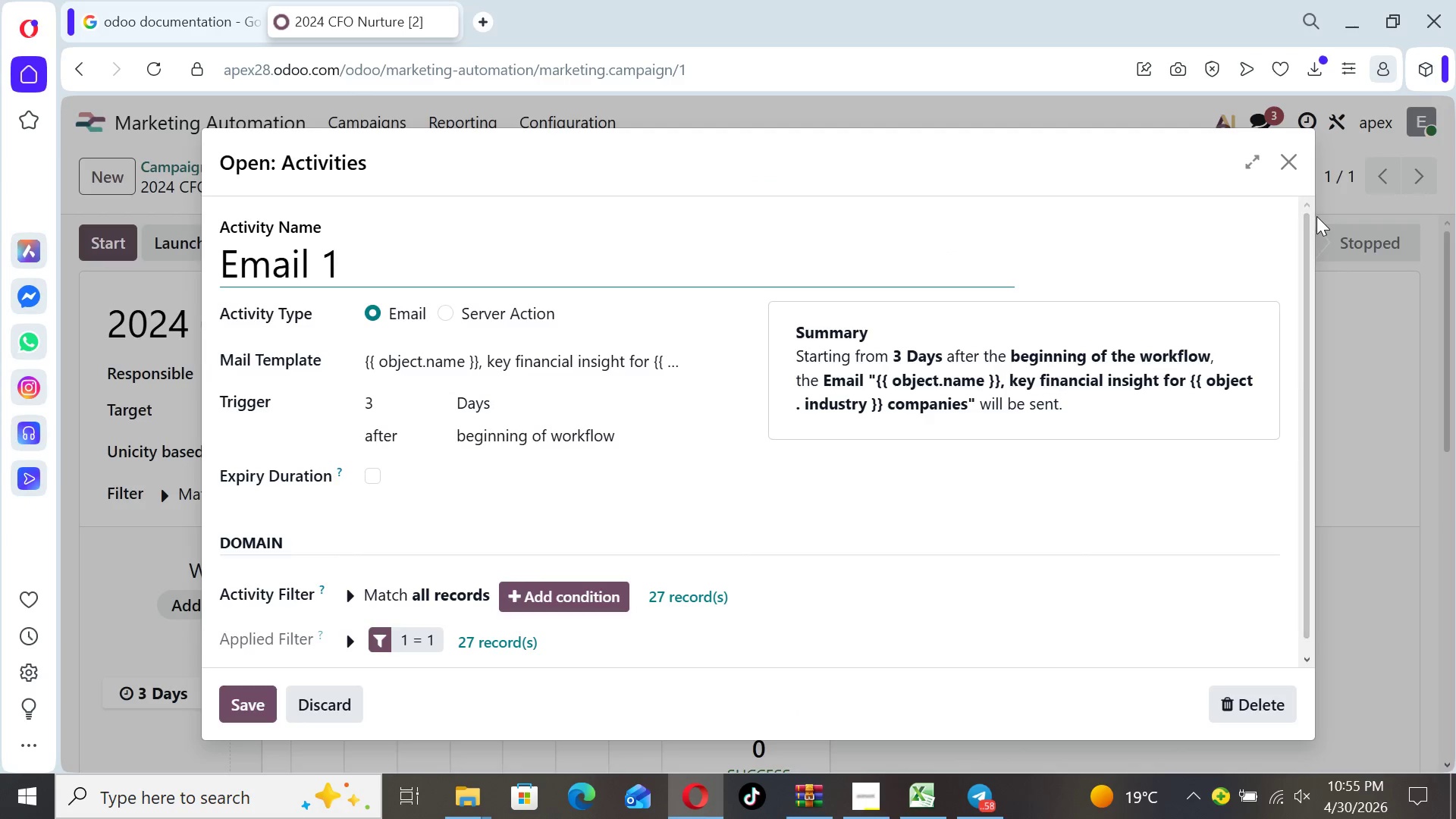 
left_click([1291, 164])
 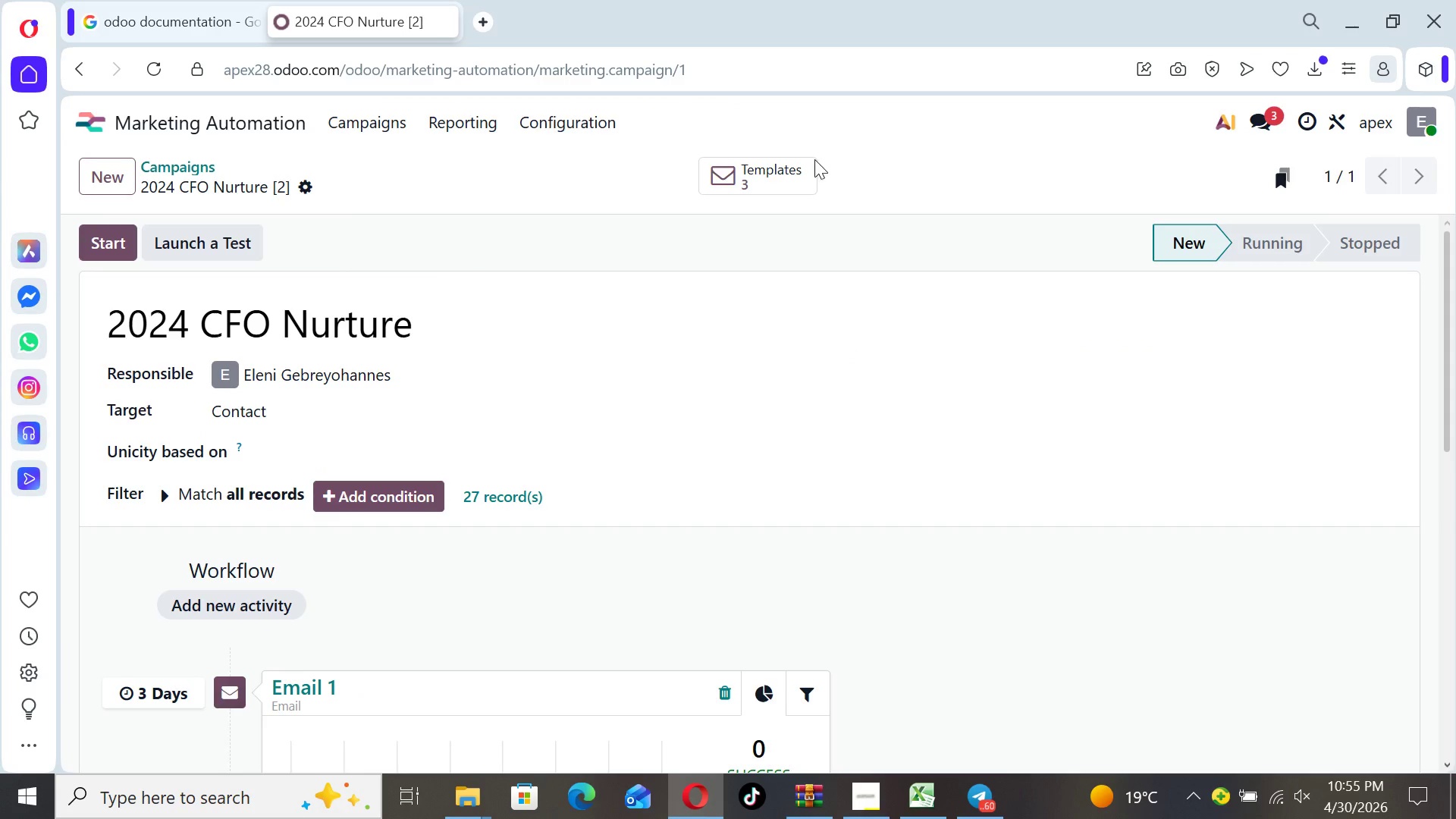 
left_click([791, 181])
 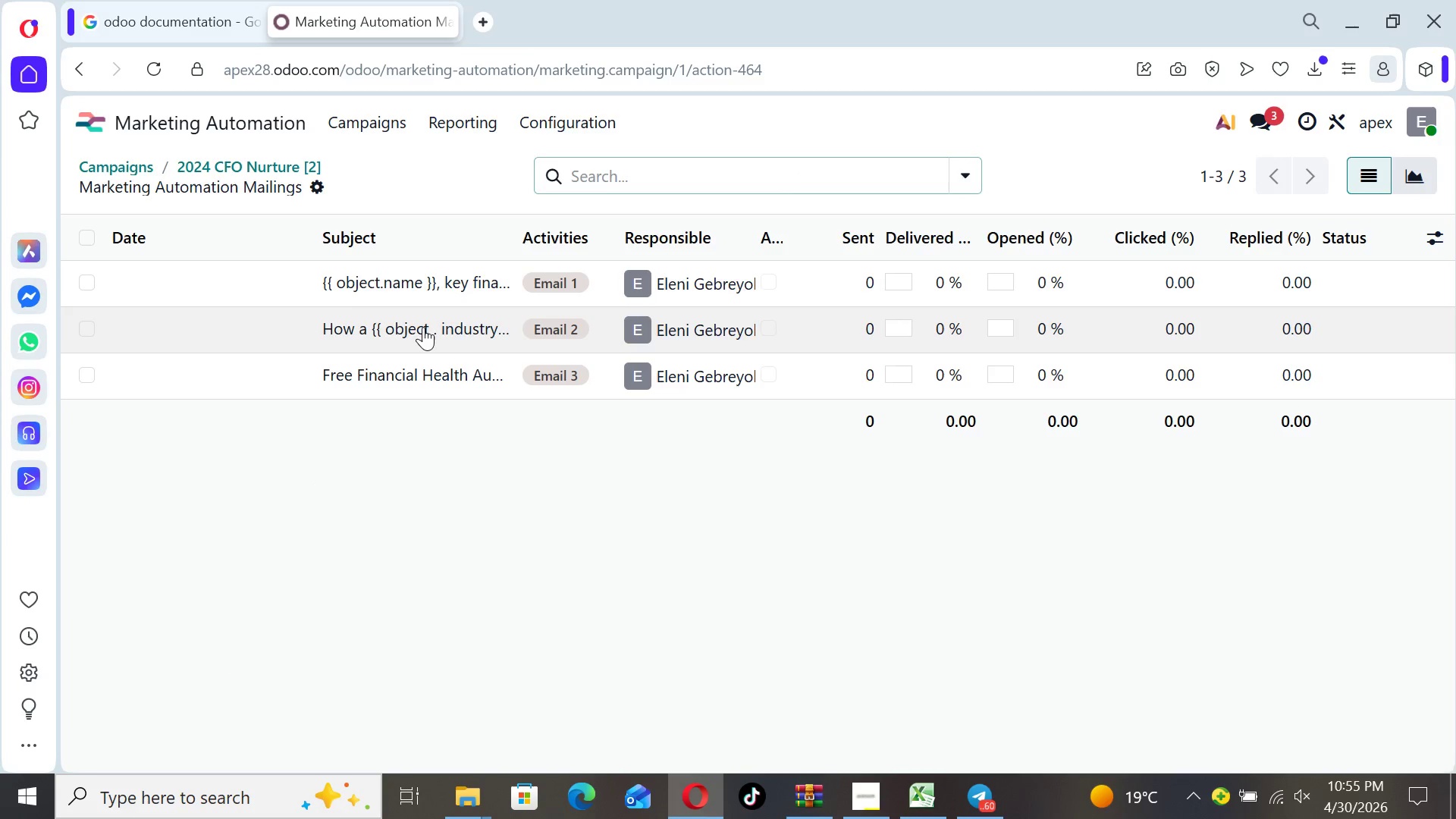 
mouse_move([419, 331])
 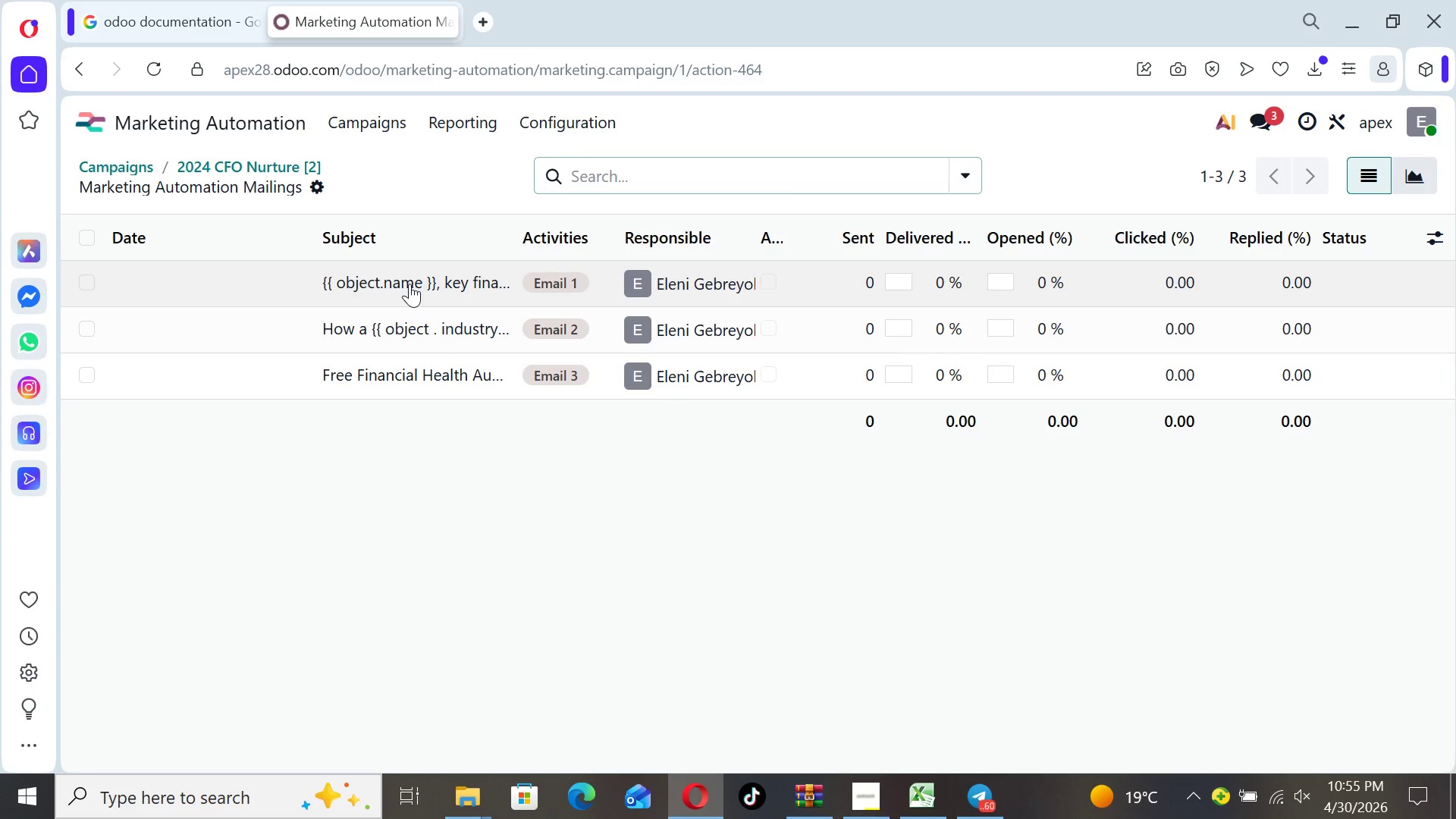 
left_click([410, 284])
 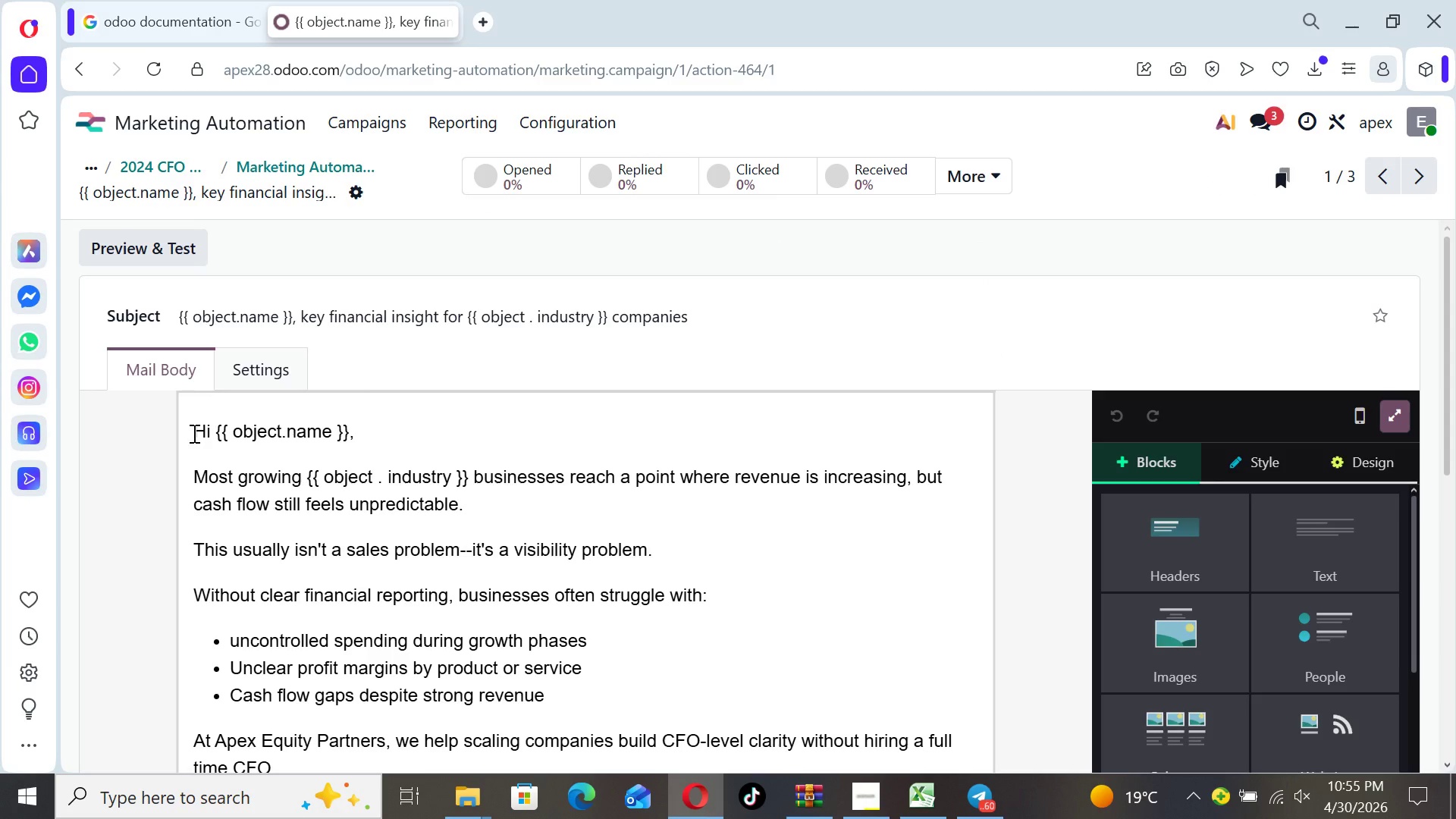 
left_click_drag(start_coordinate=[193, 433], to_coordinate=[219, 451])
 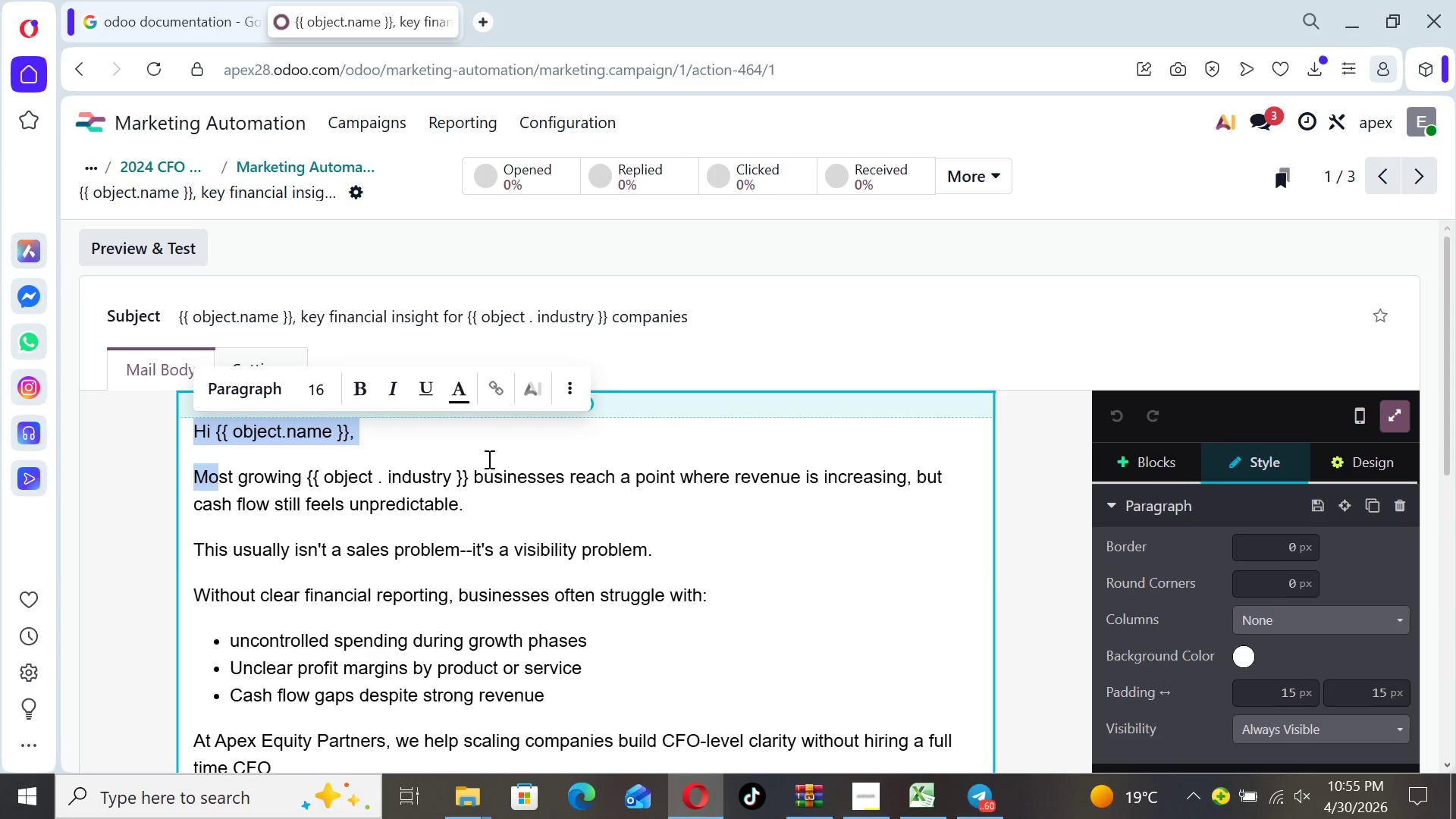 
left_click([489, 460])
 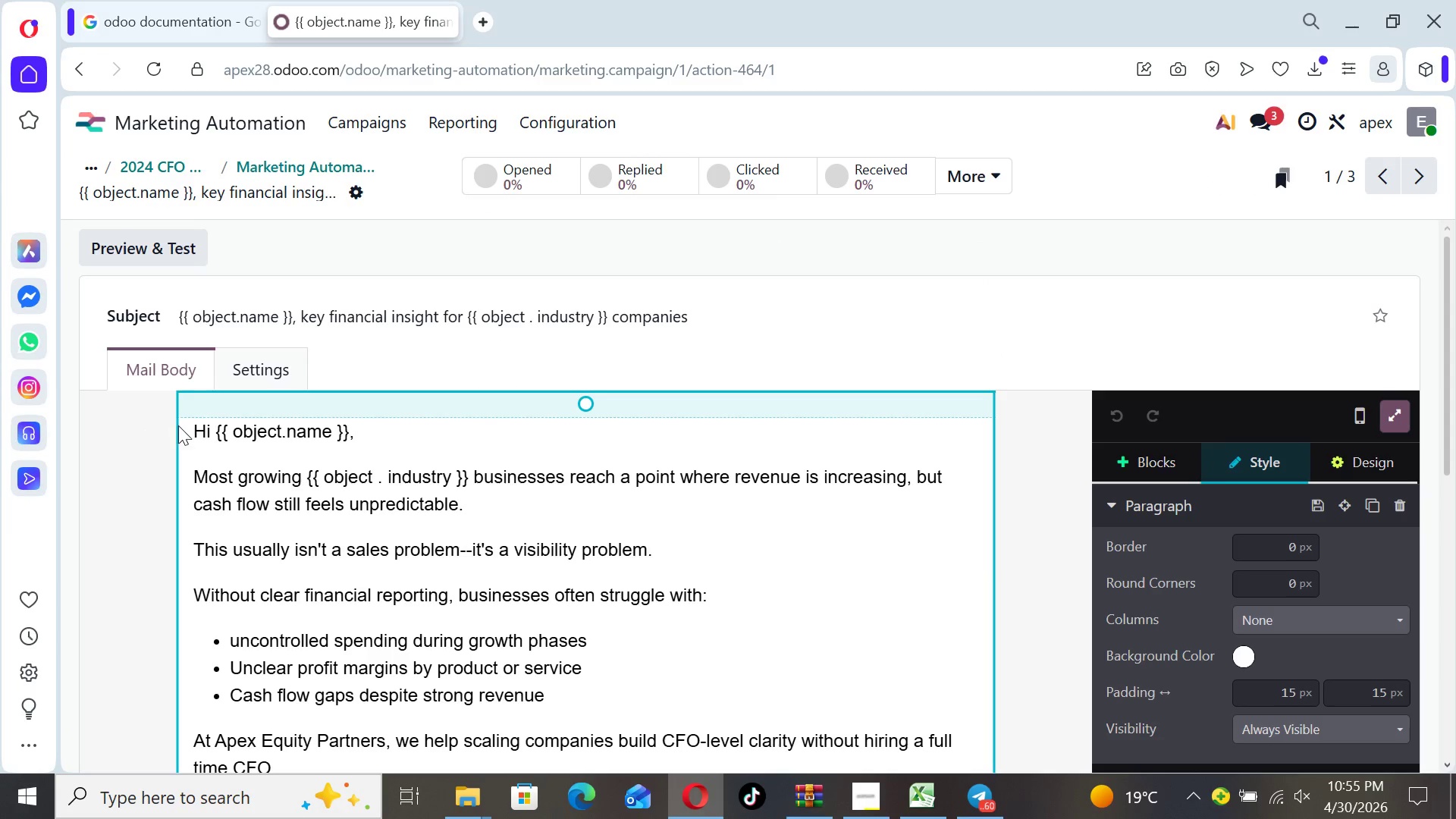 
wait(5.12)
 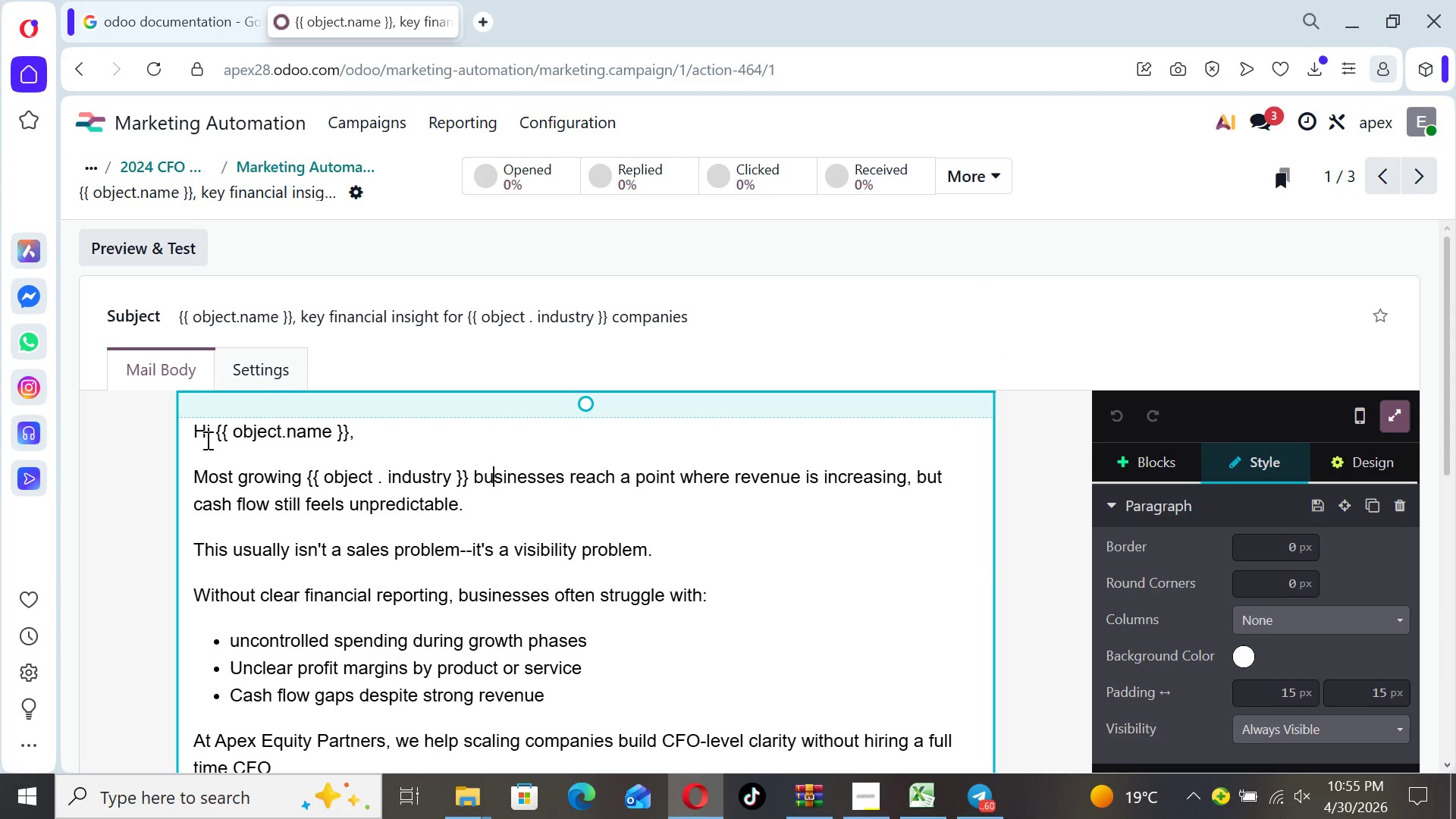 
left_click_drag(start_coordinate=[195, 422], to_coordinate=[538, 515])
 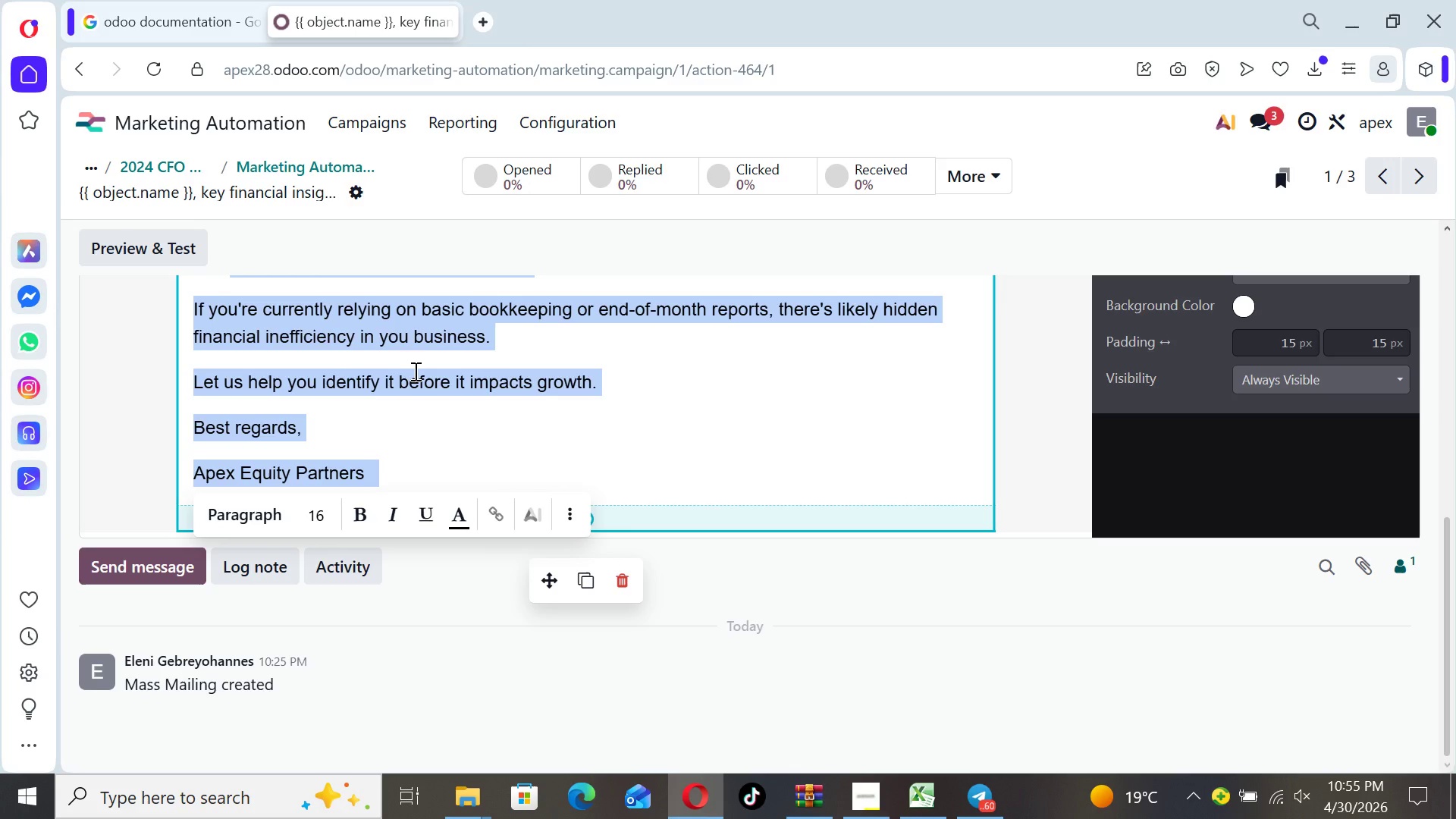 
right_click([414, 371])
 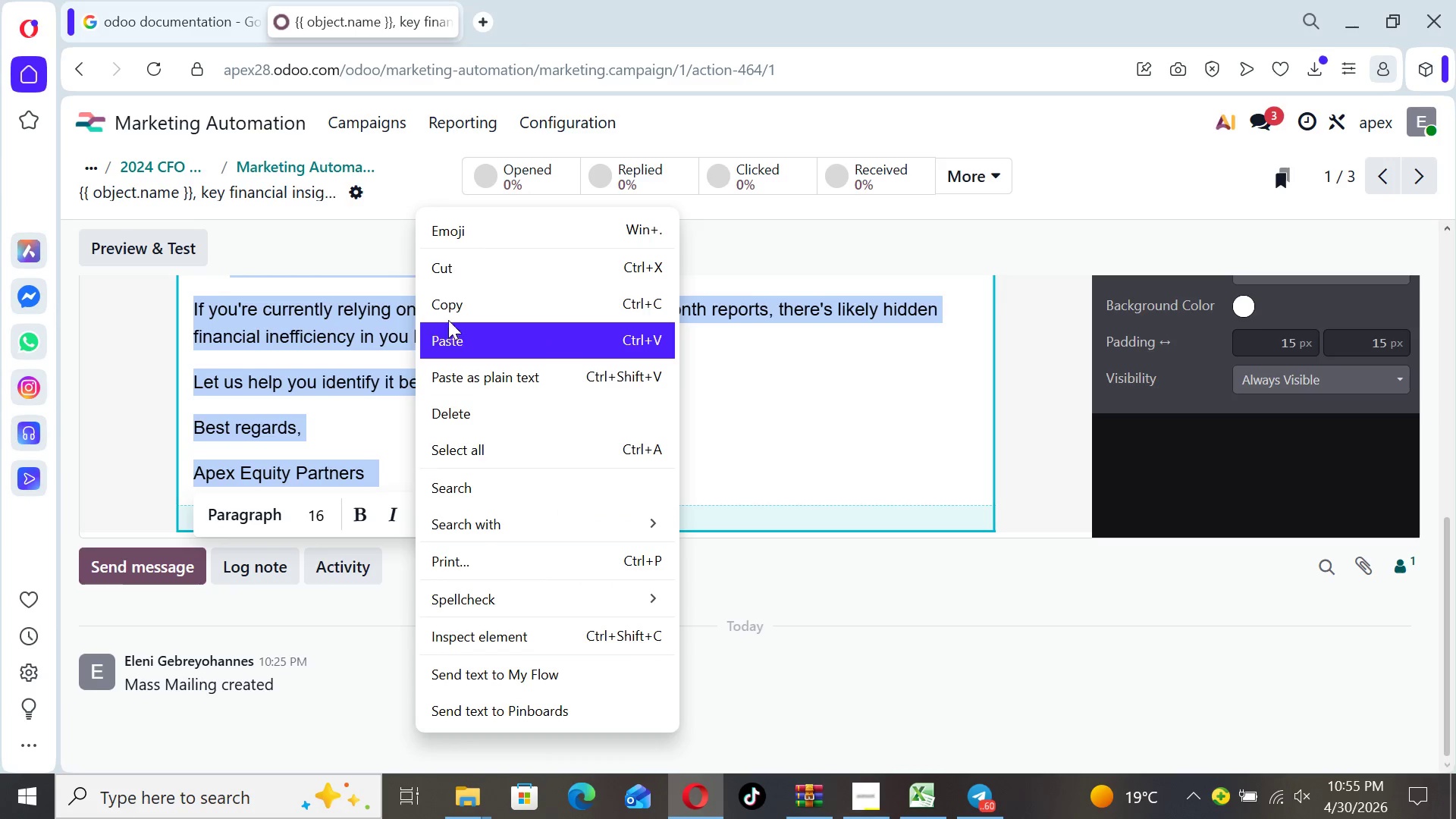 
left_click([444, 309])
 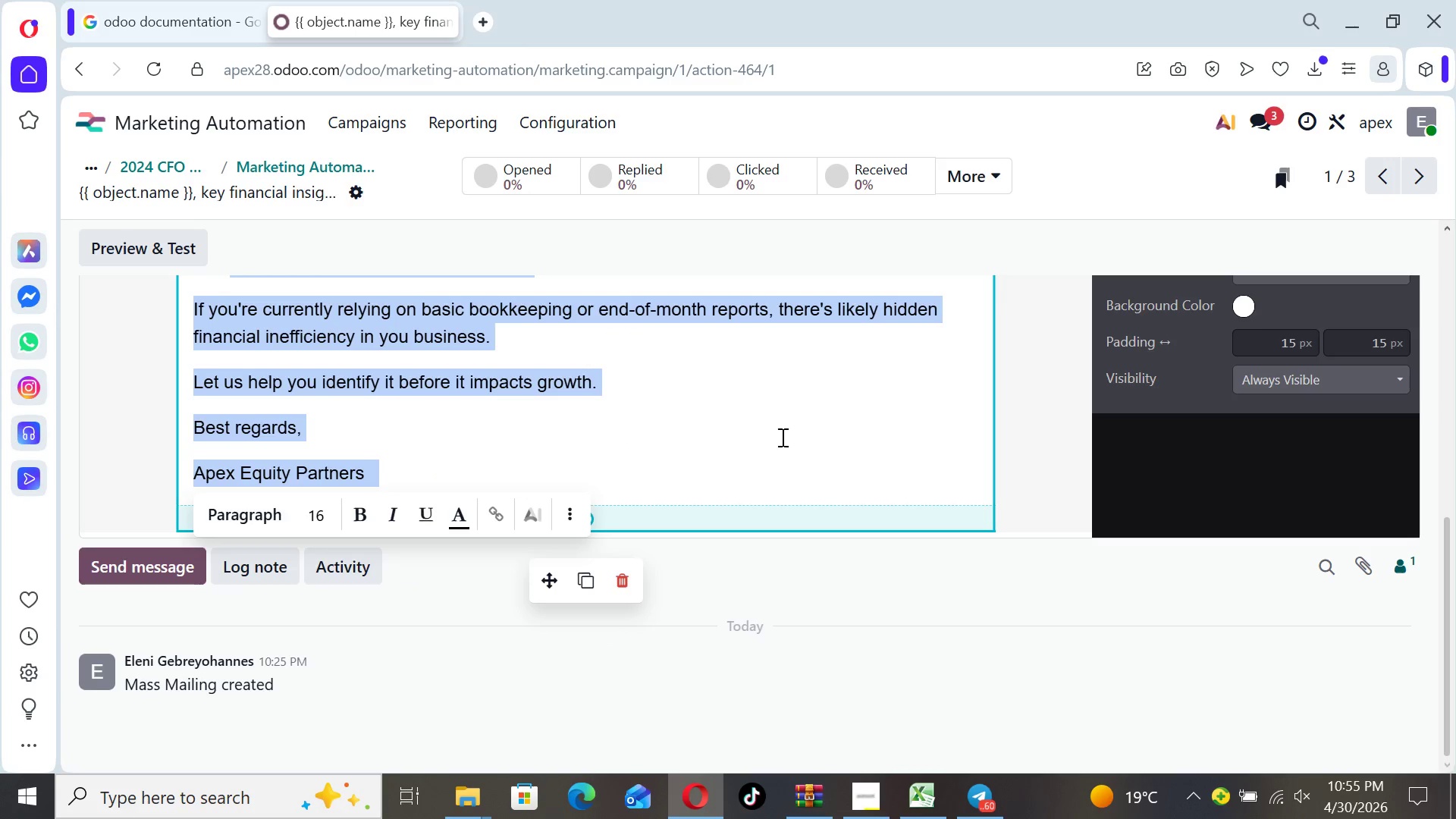 
left_click([792, 442])
 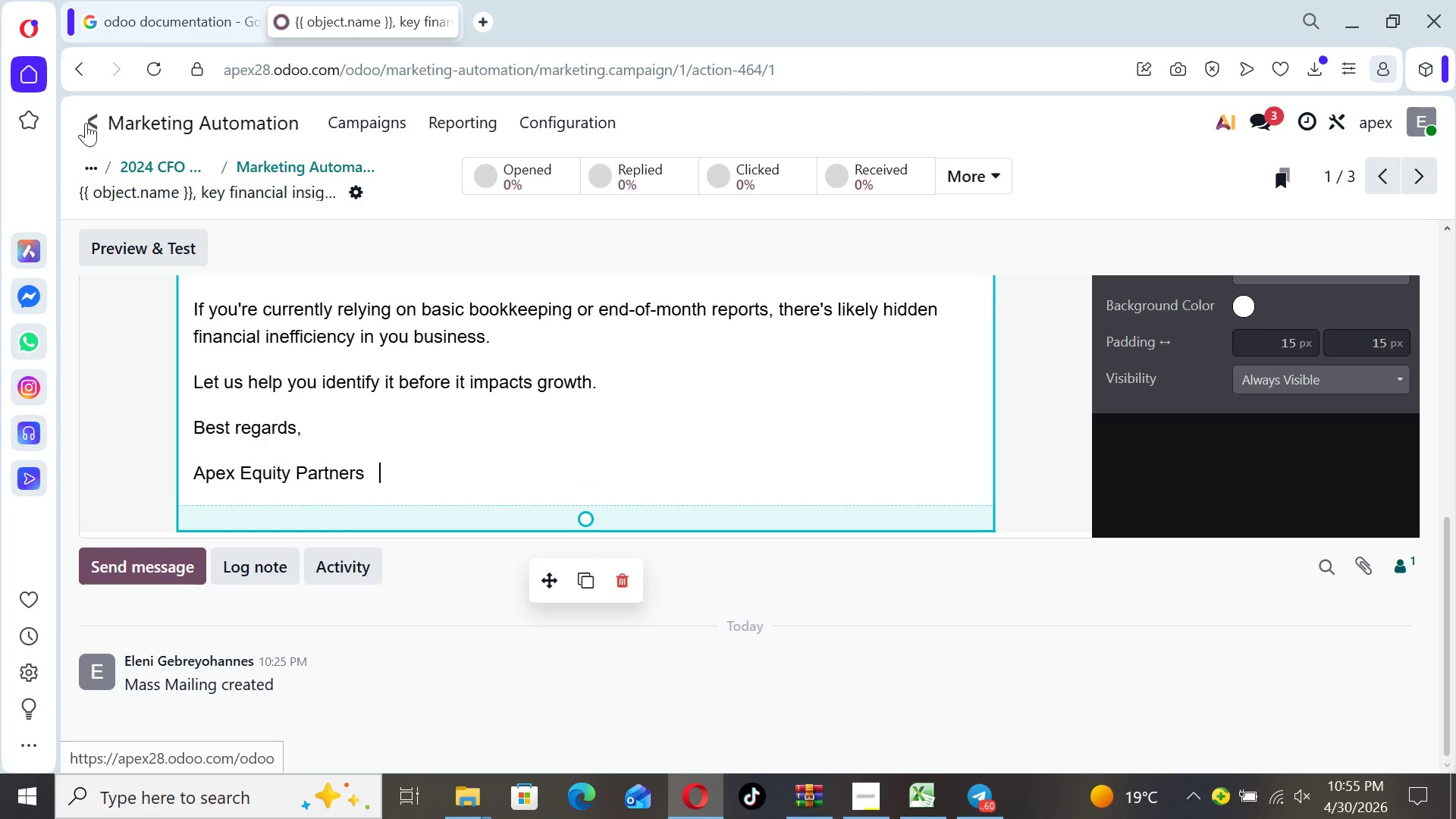 
left_click([77, 118])
 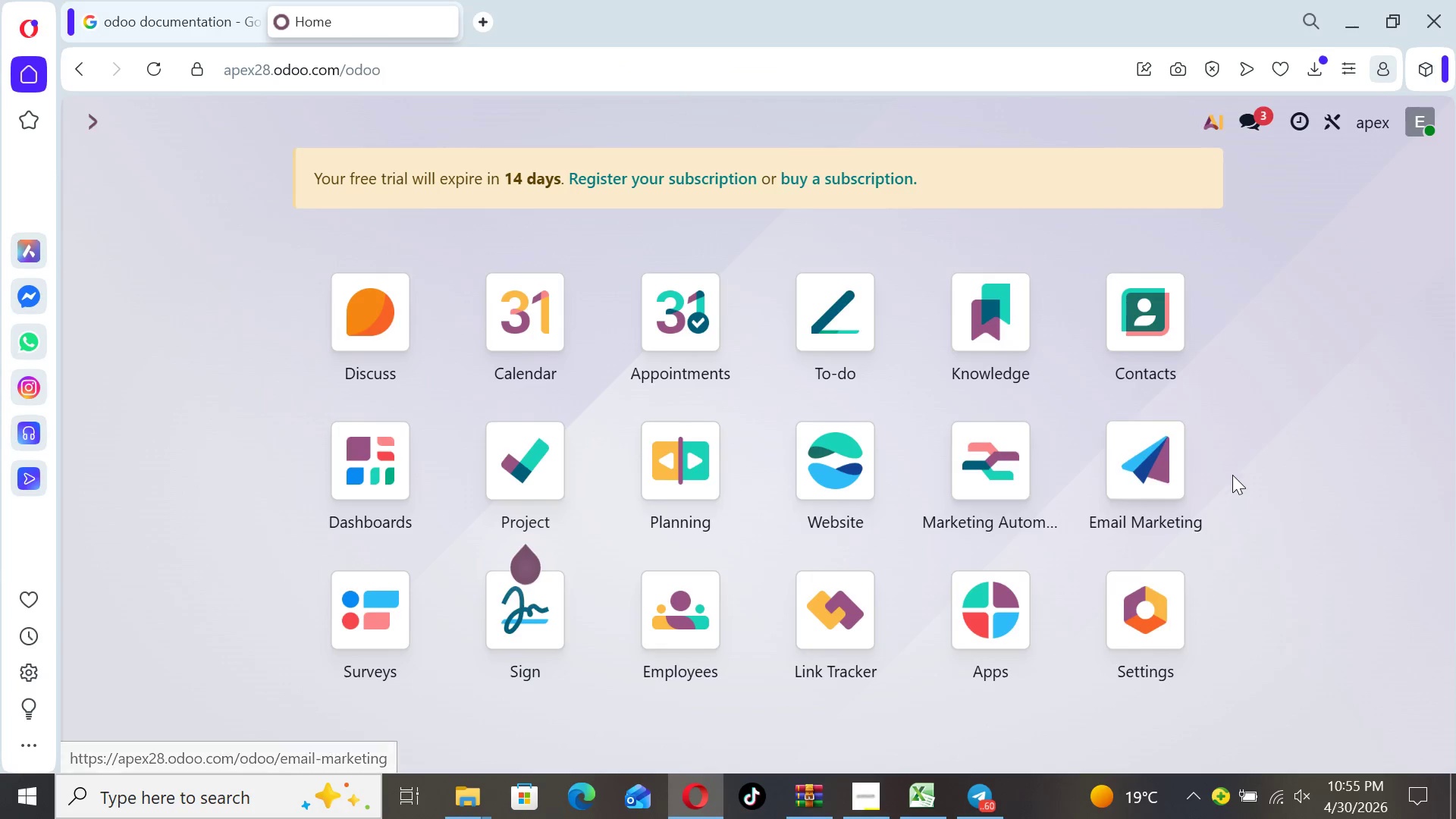 
left_click([1149, 479])
 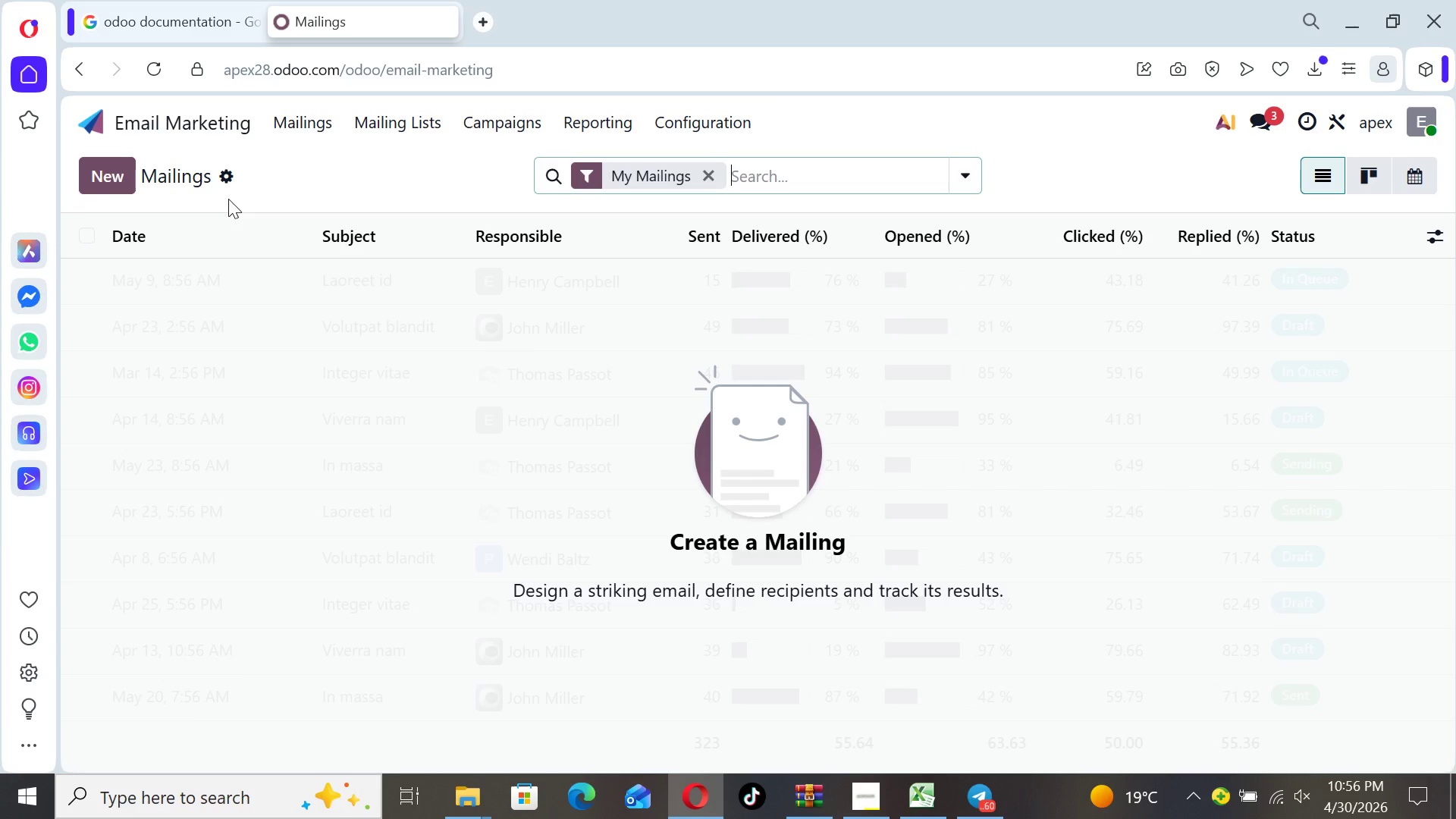 
left_click([328, 120])
 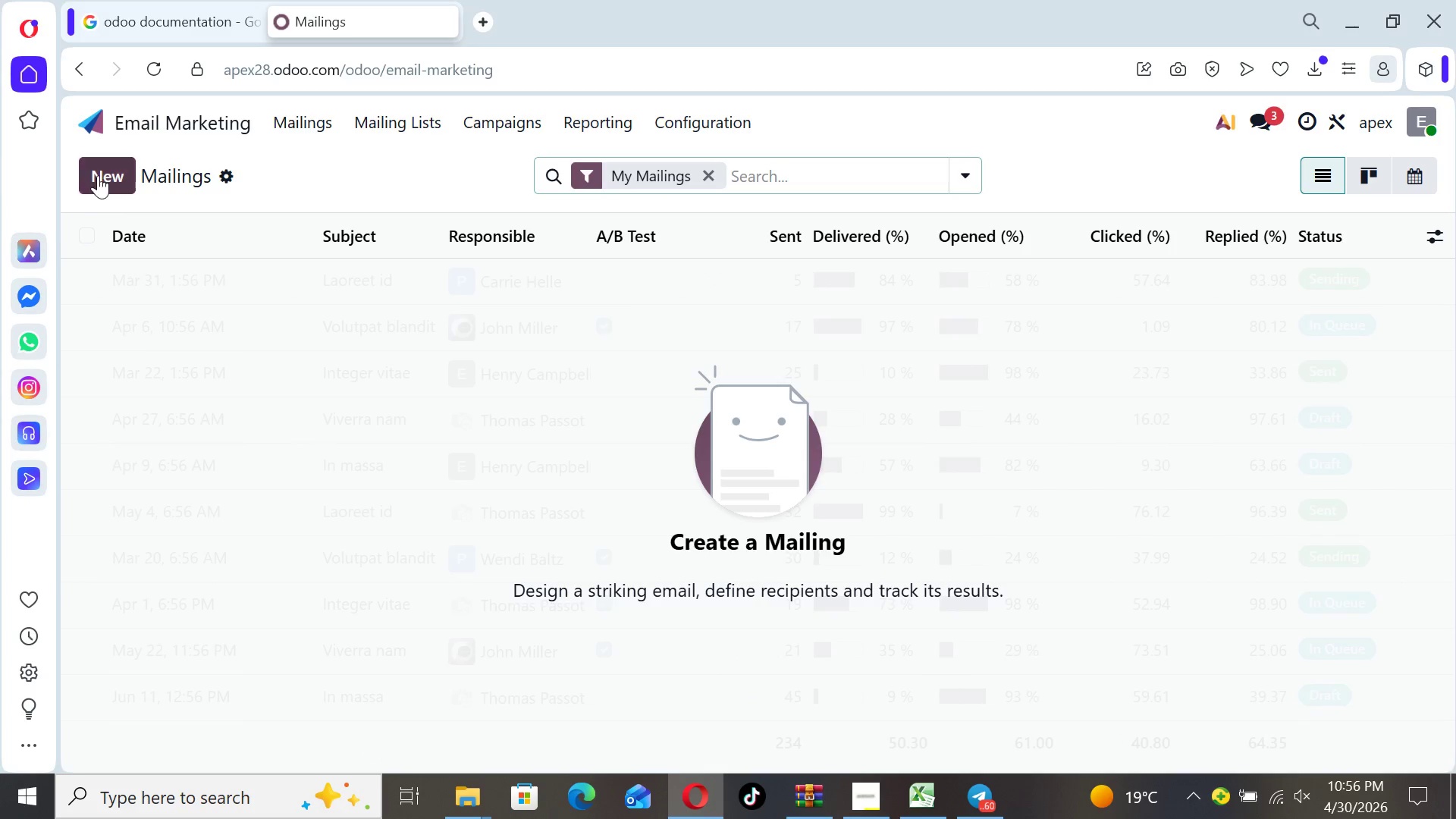 
left_click([99, 171])
 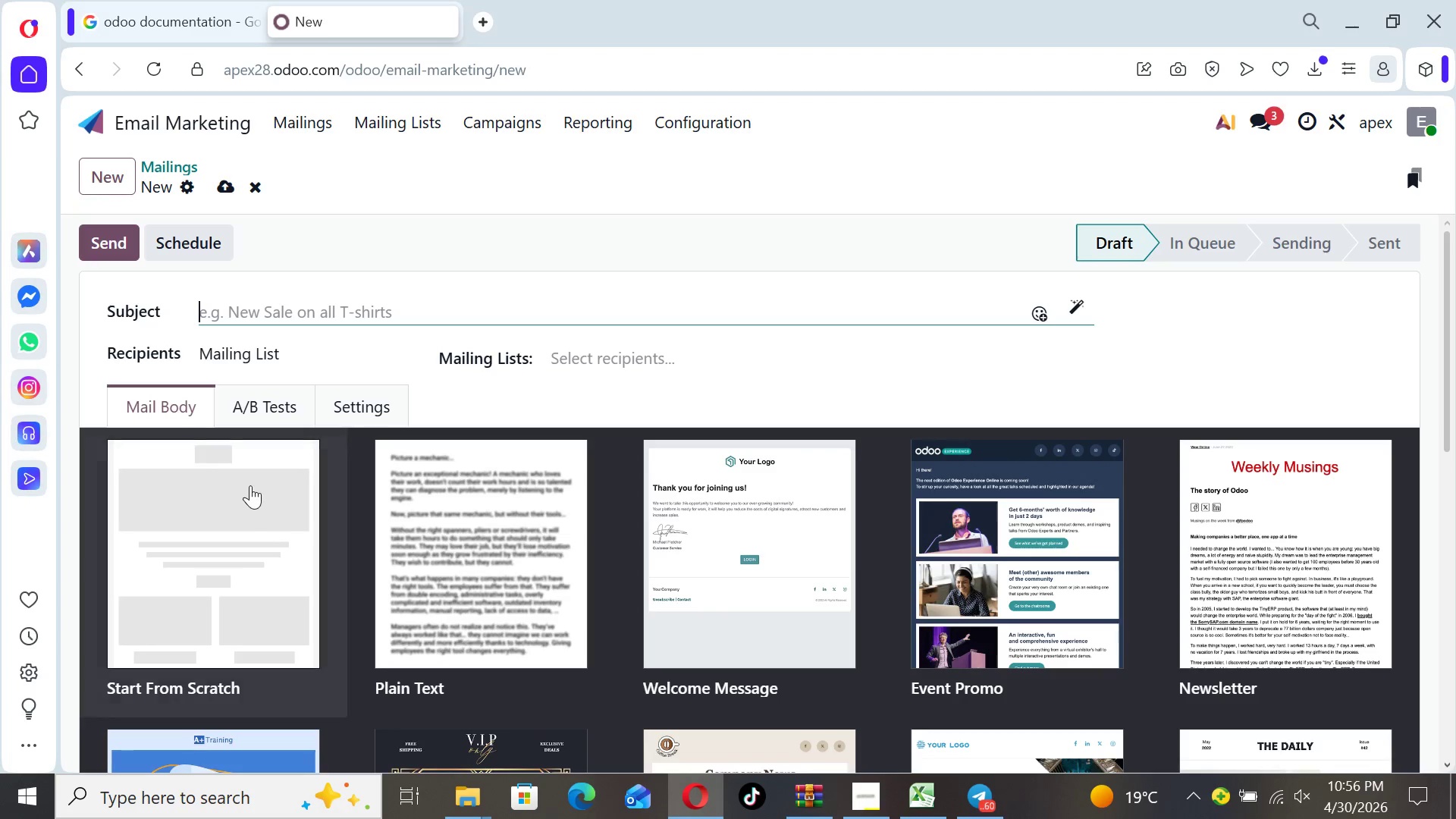 
left_click([249, 507])
 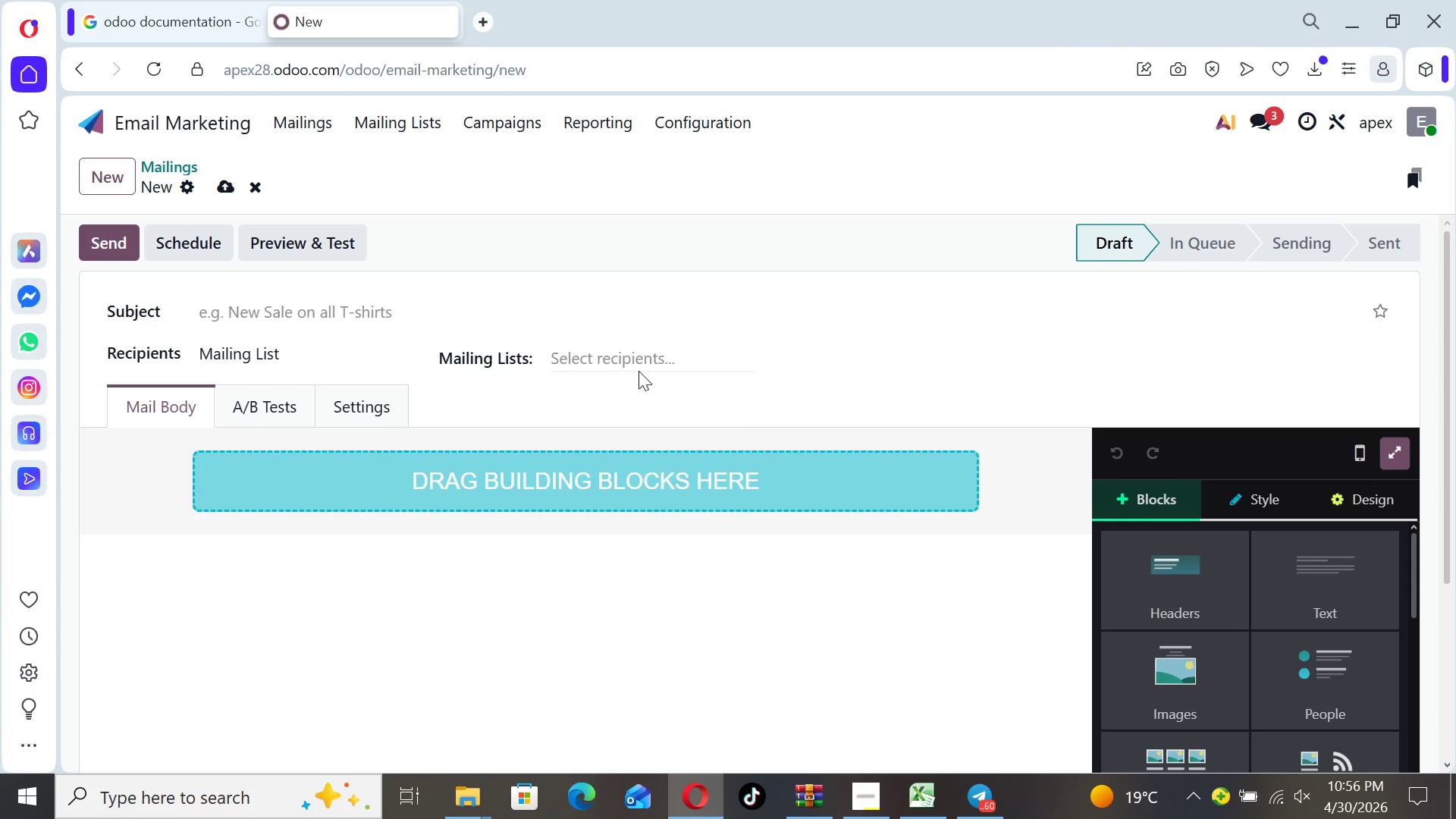 
left_click([642, 352])
 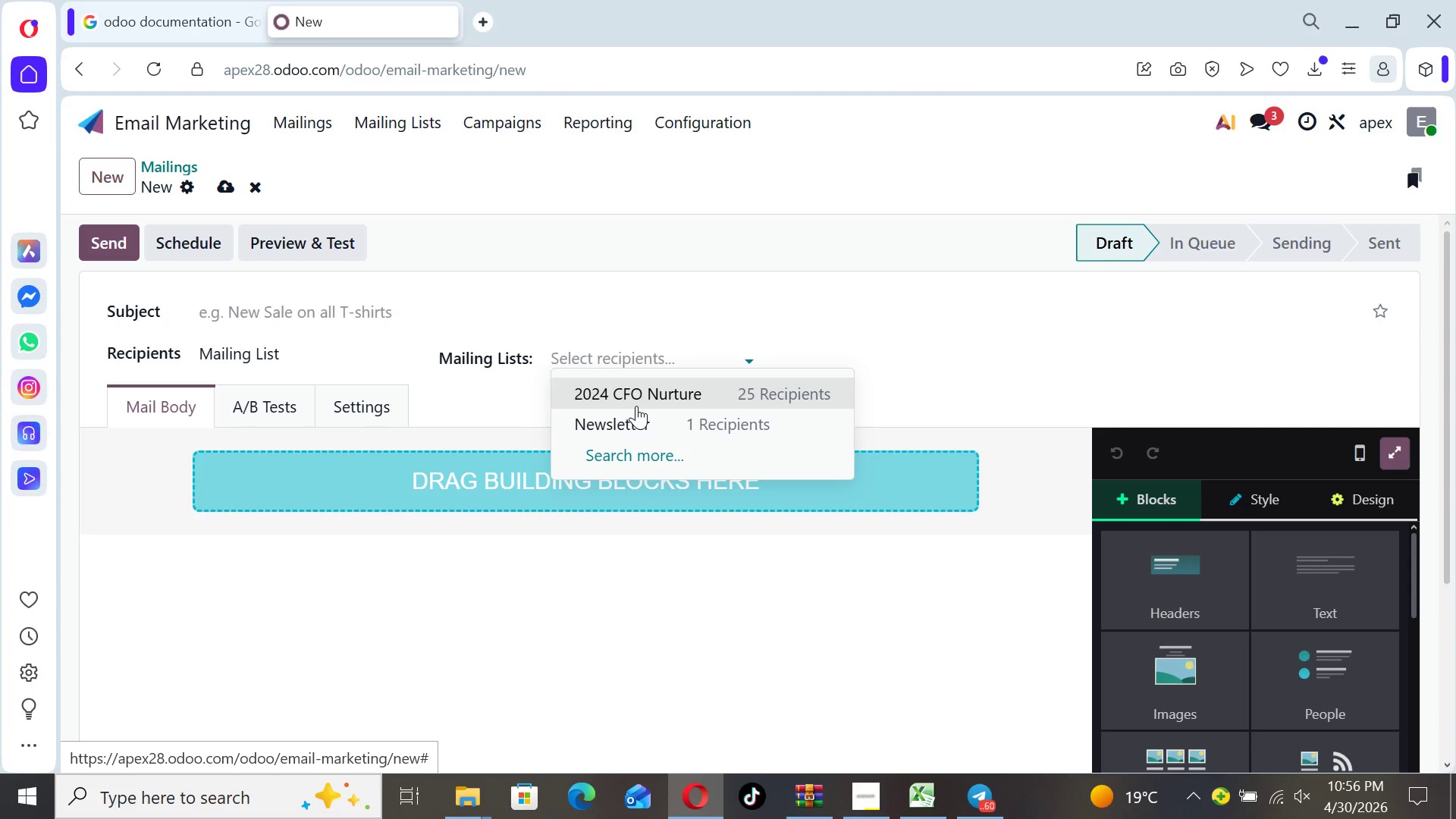 
left_click([633, 402])
 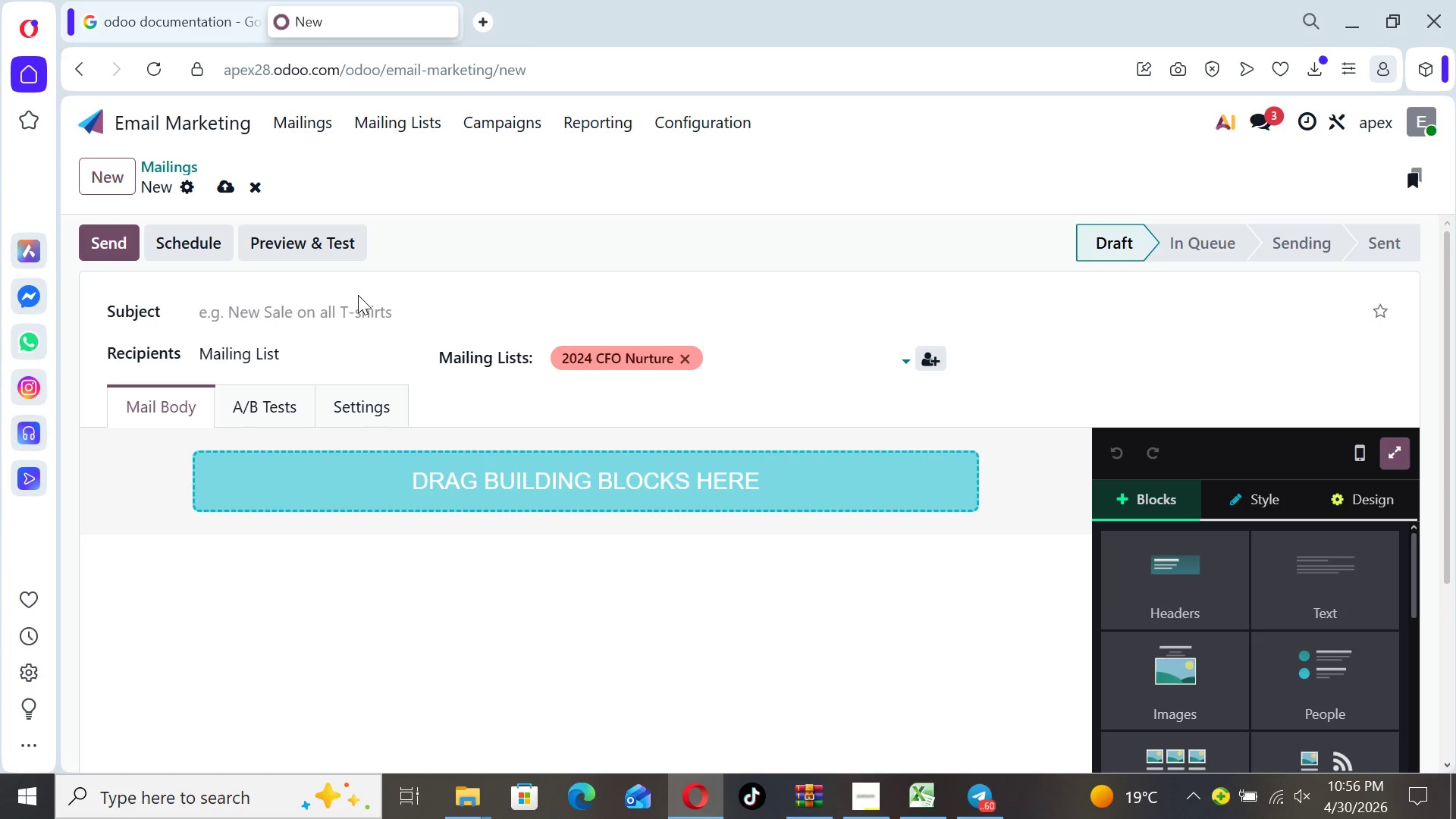 
left_click([358, 304])
 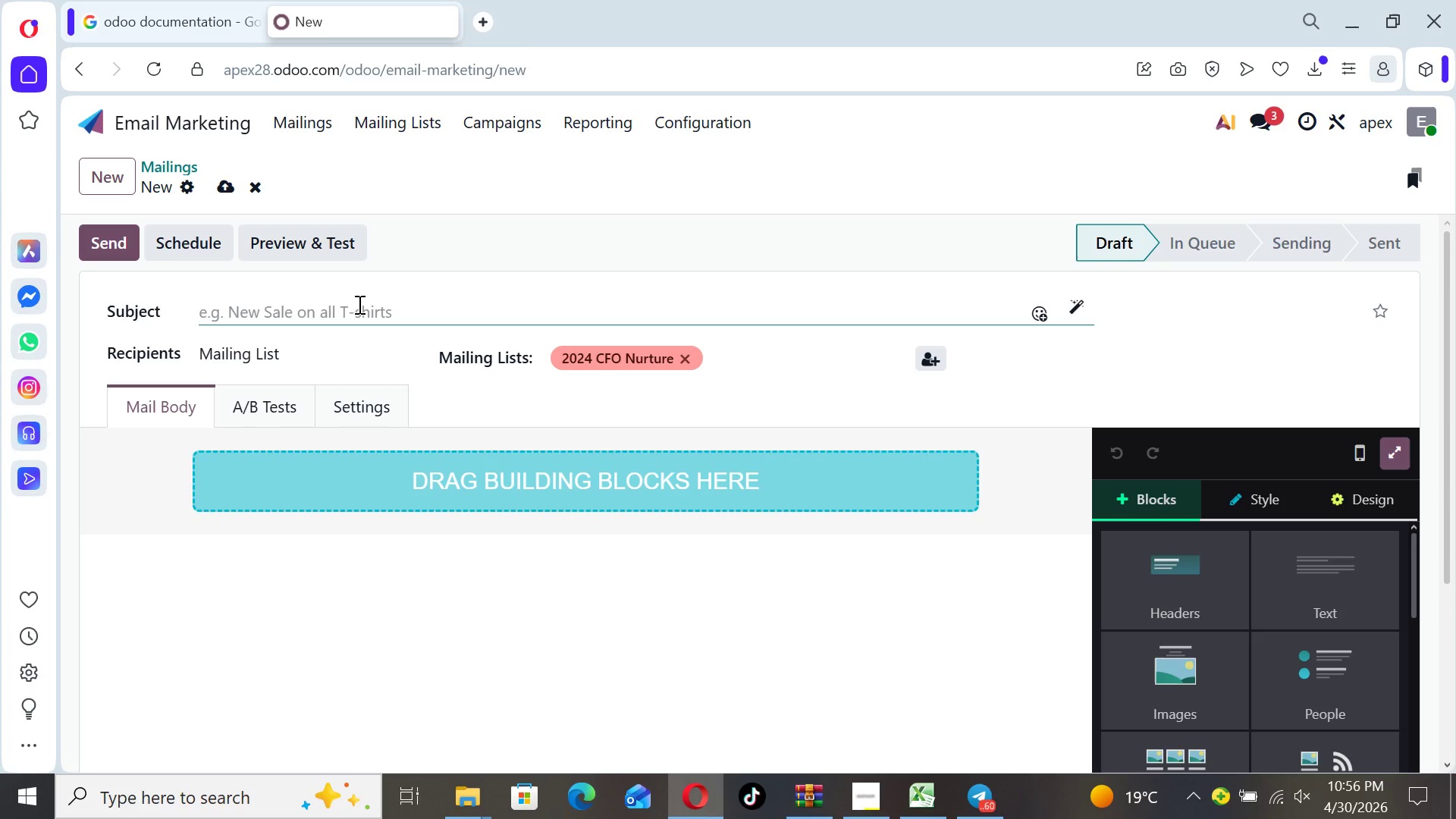 
wait(7.2)
 